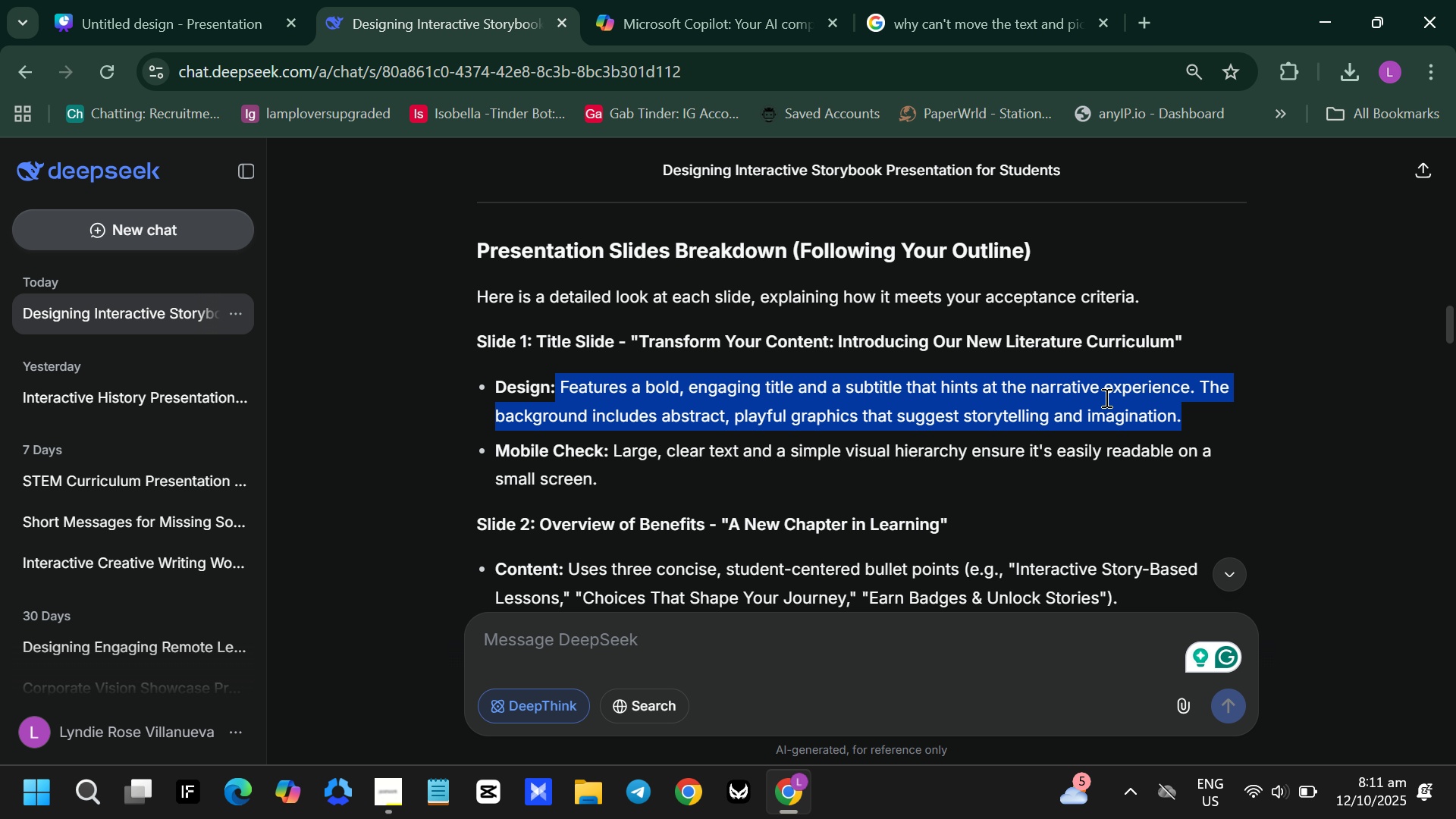 
key(Control+C)
 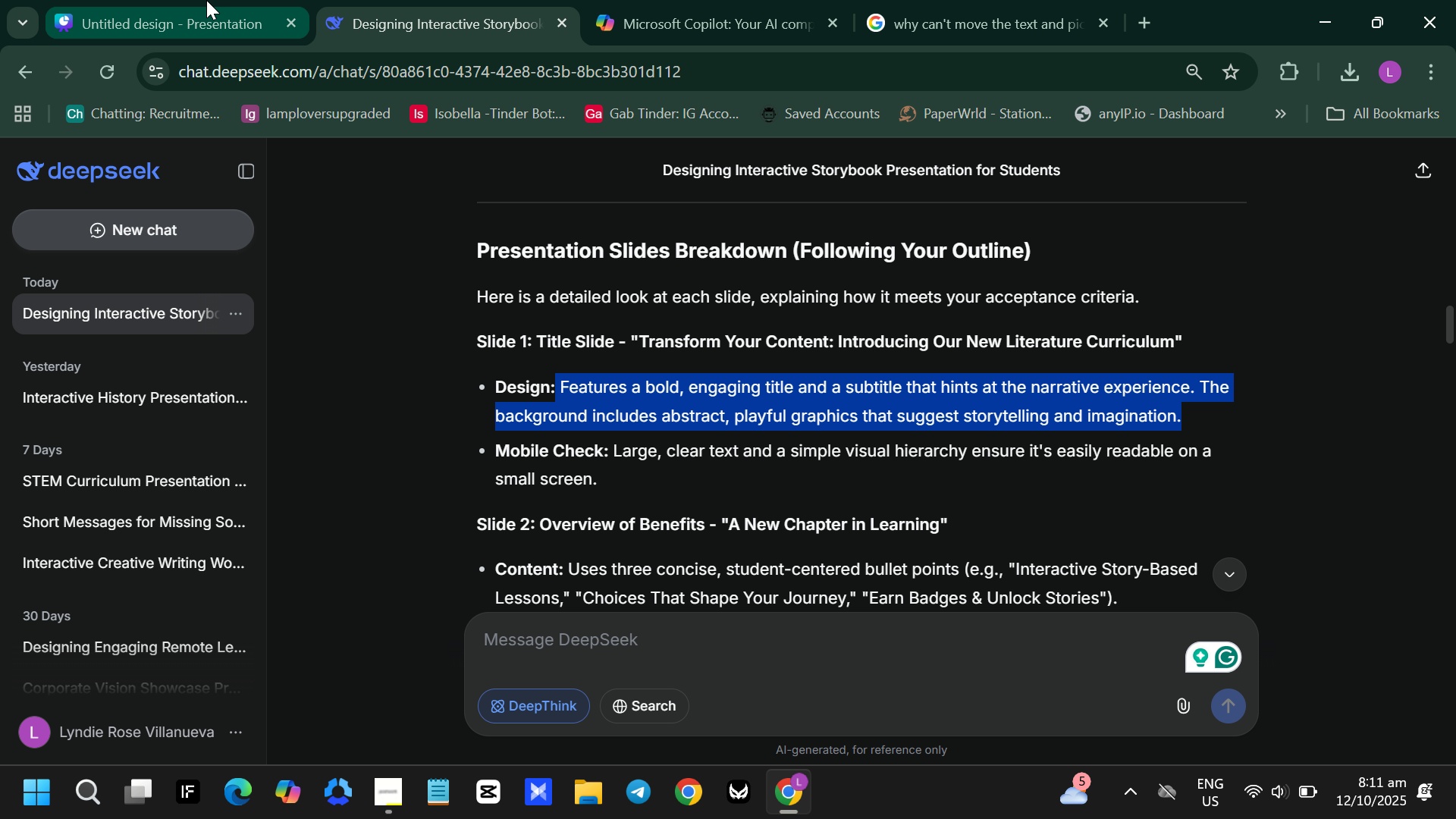 
left_click([206, 0])
 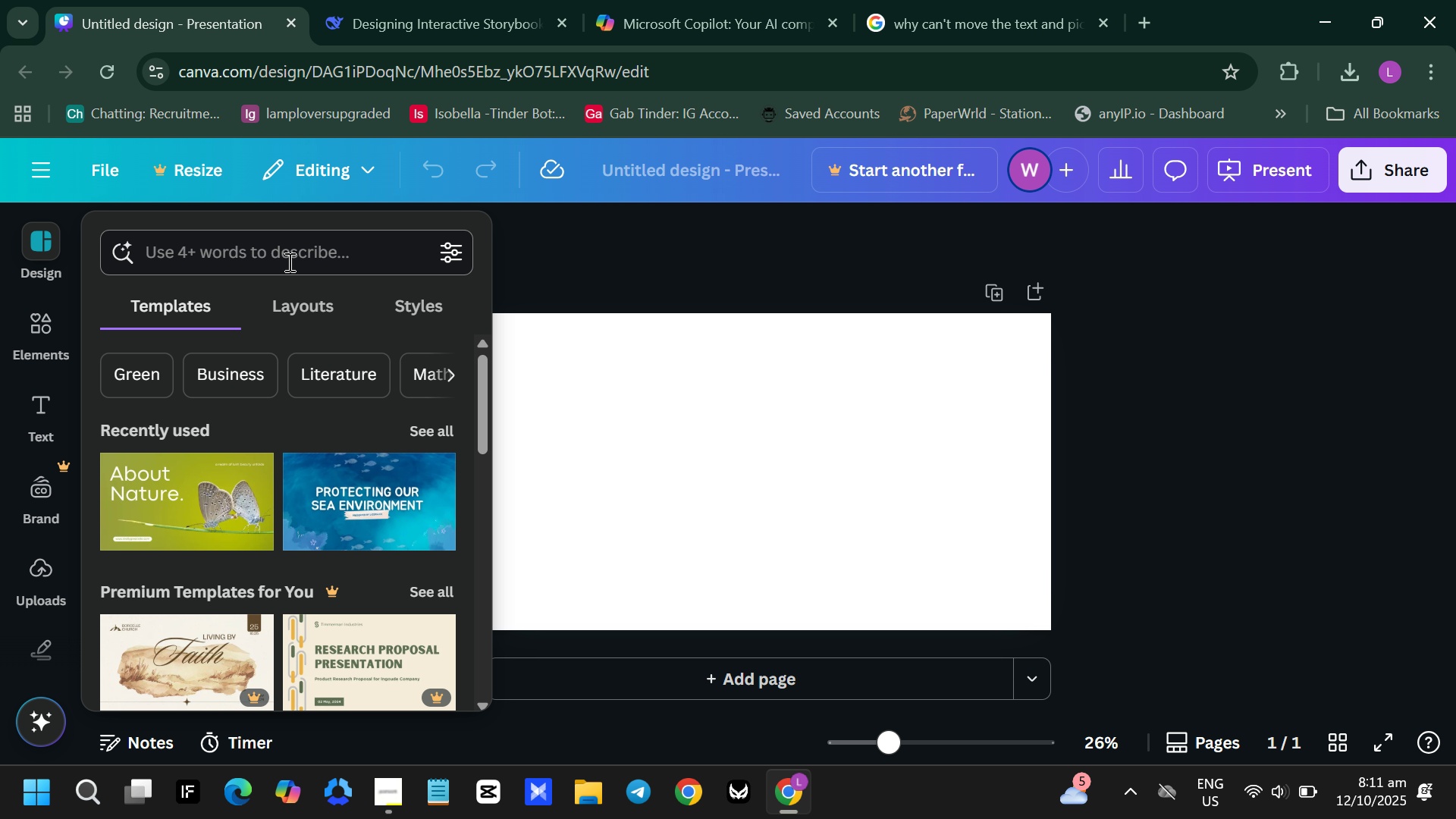 
left_click([287, 259])
 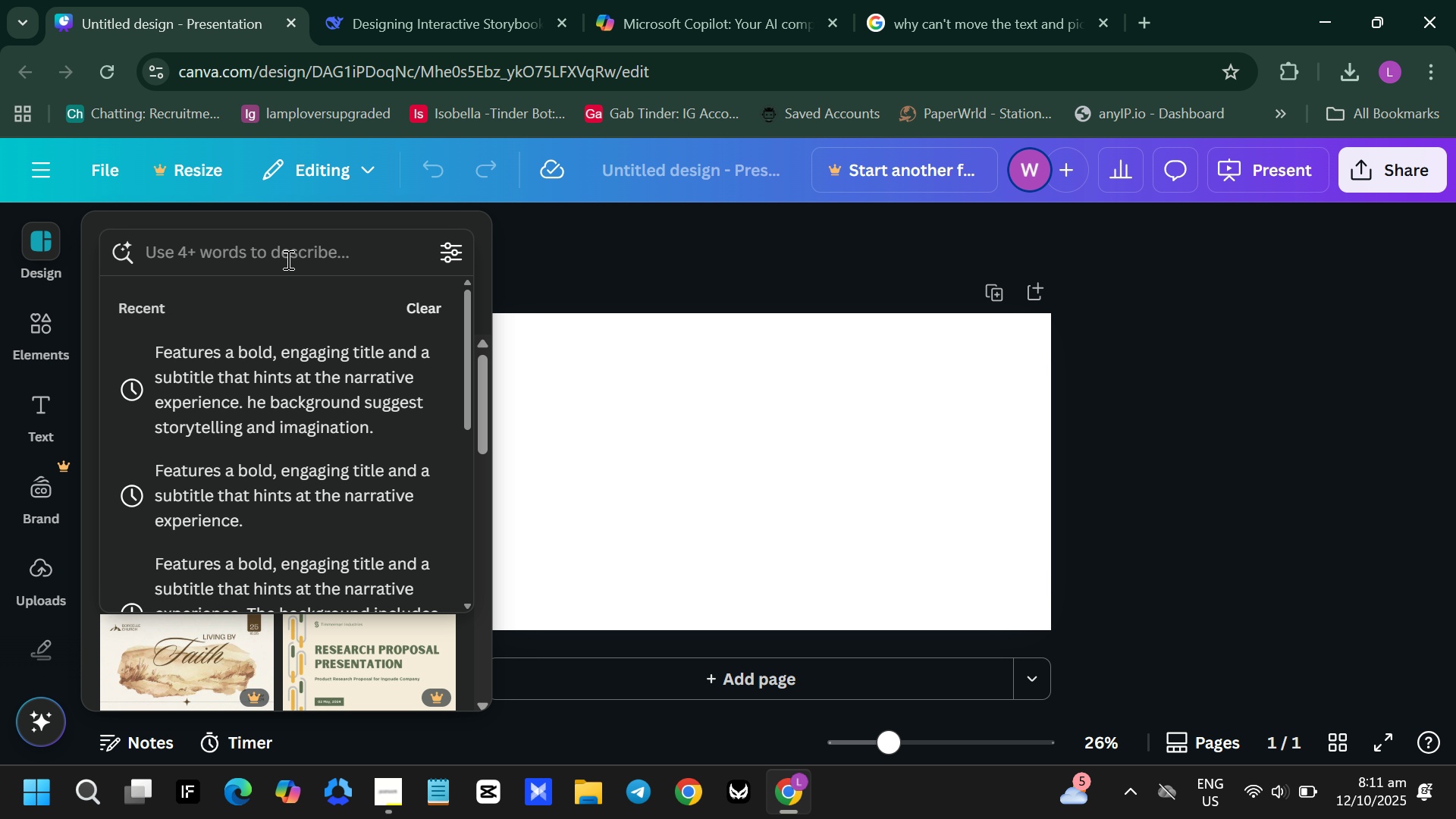 
key(Control+ControlLeft)
 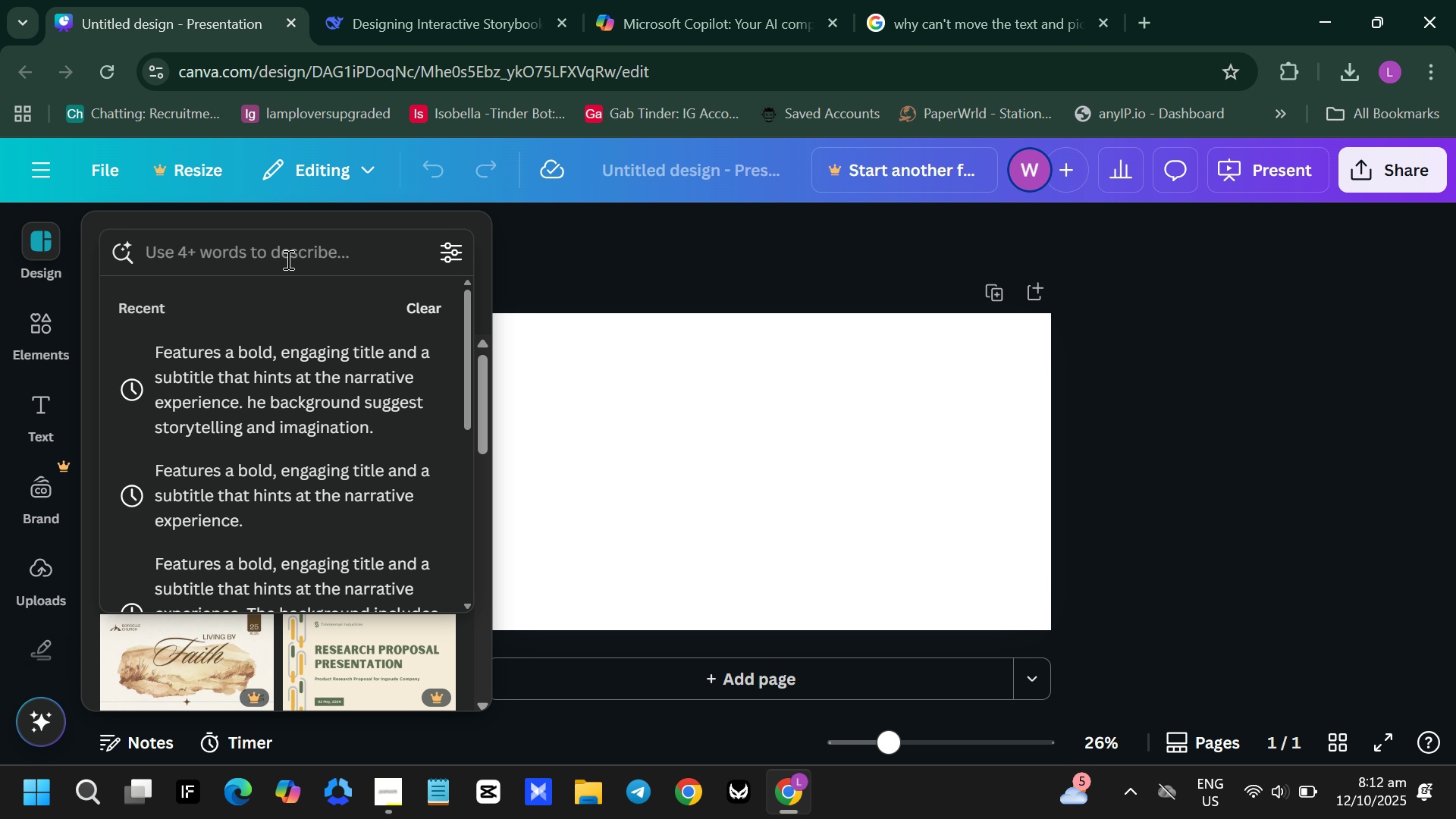 
key(Control+V)
 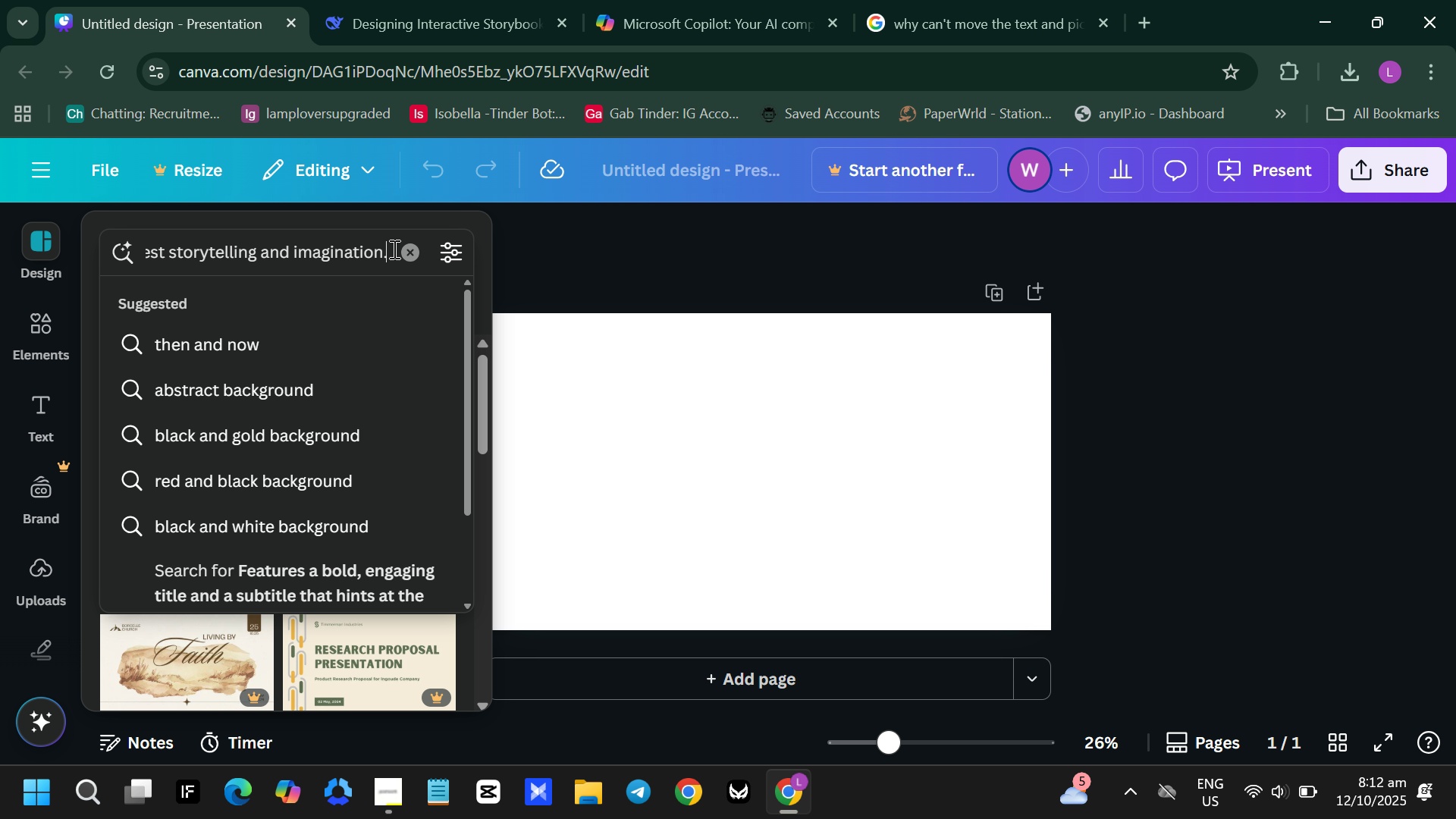 
left_click([406, 248])
 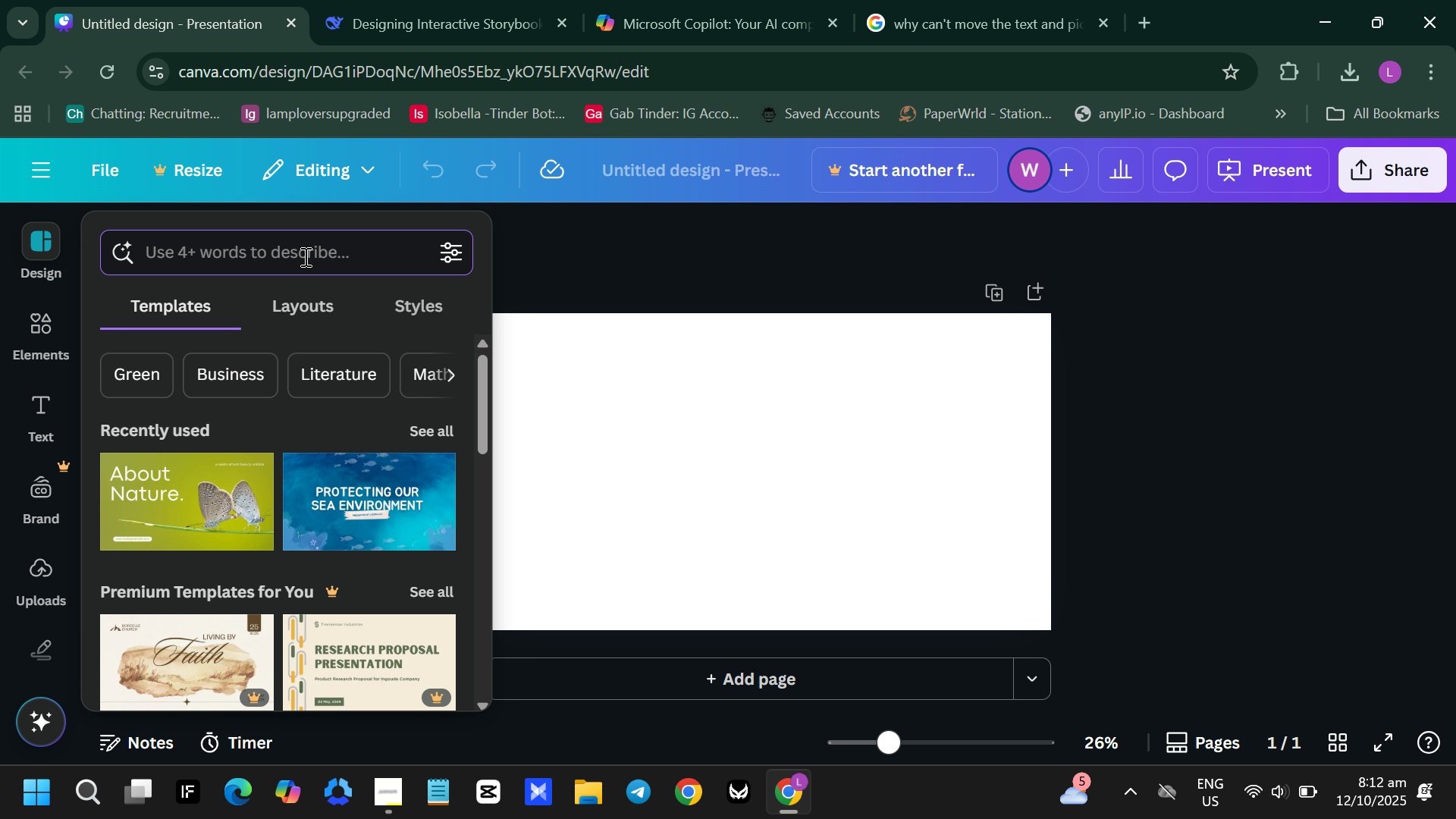 
left_click([298, 249])
 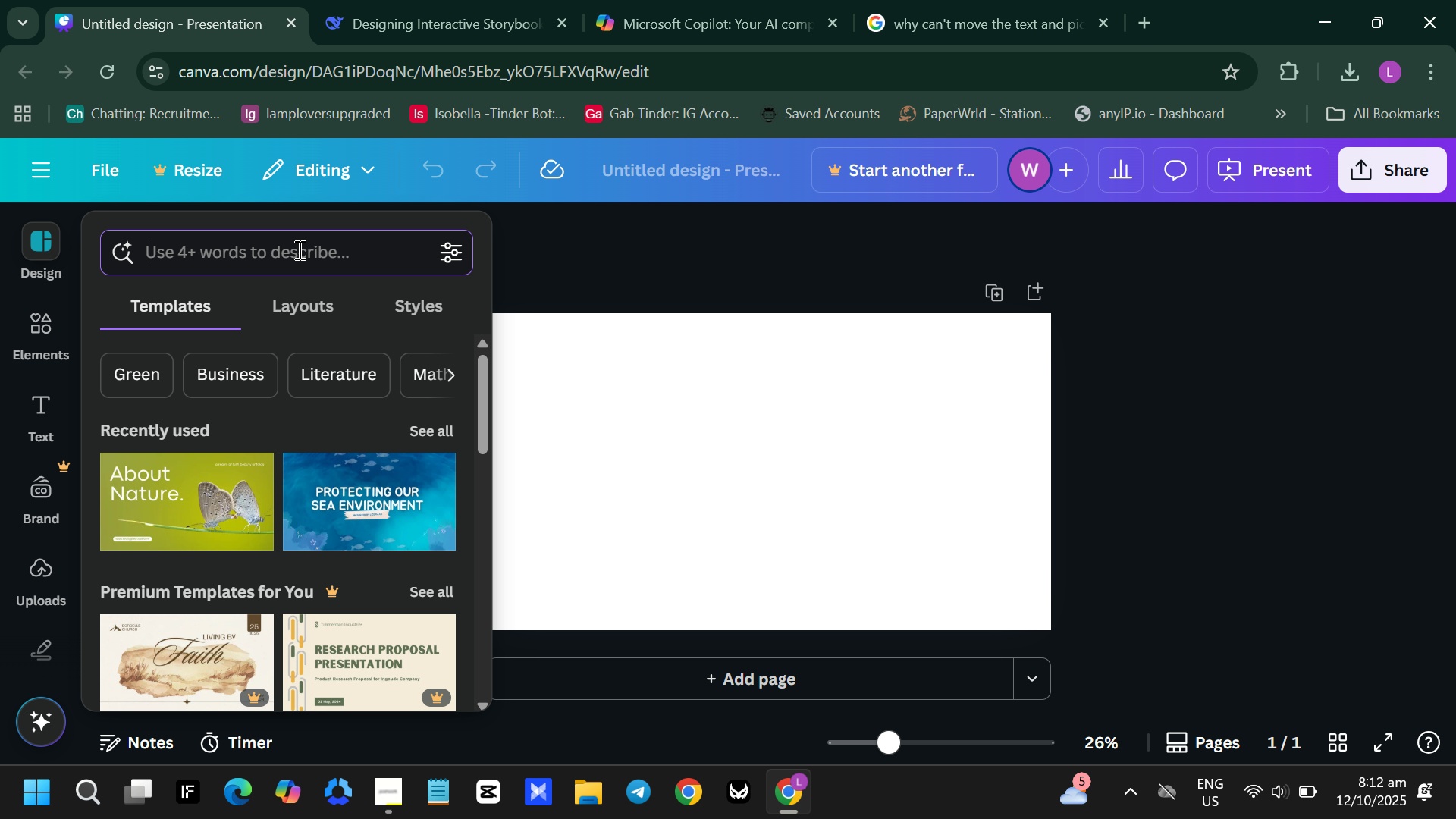 
key(Control+V)
 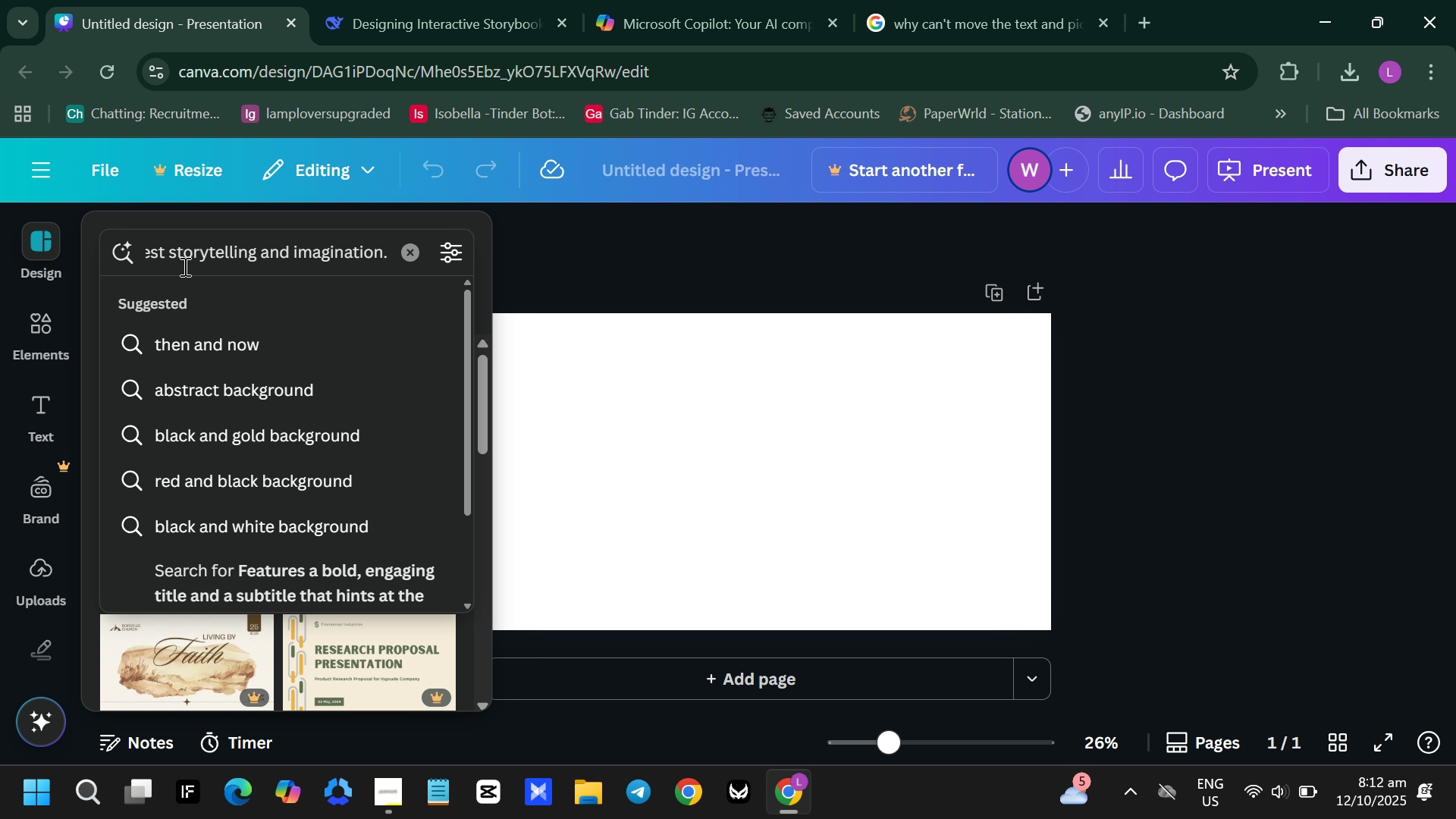 
left_click([161, 239])
 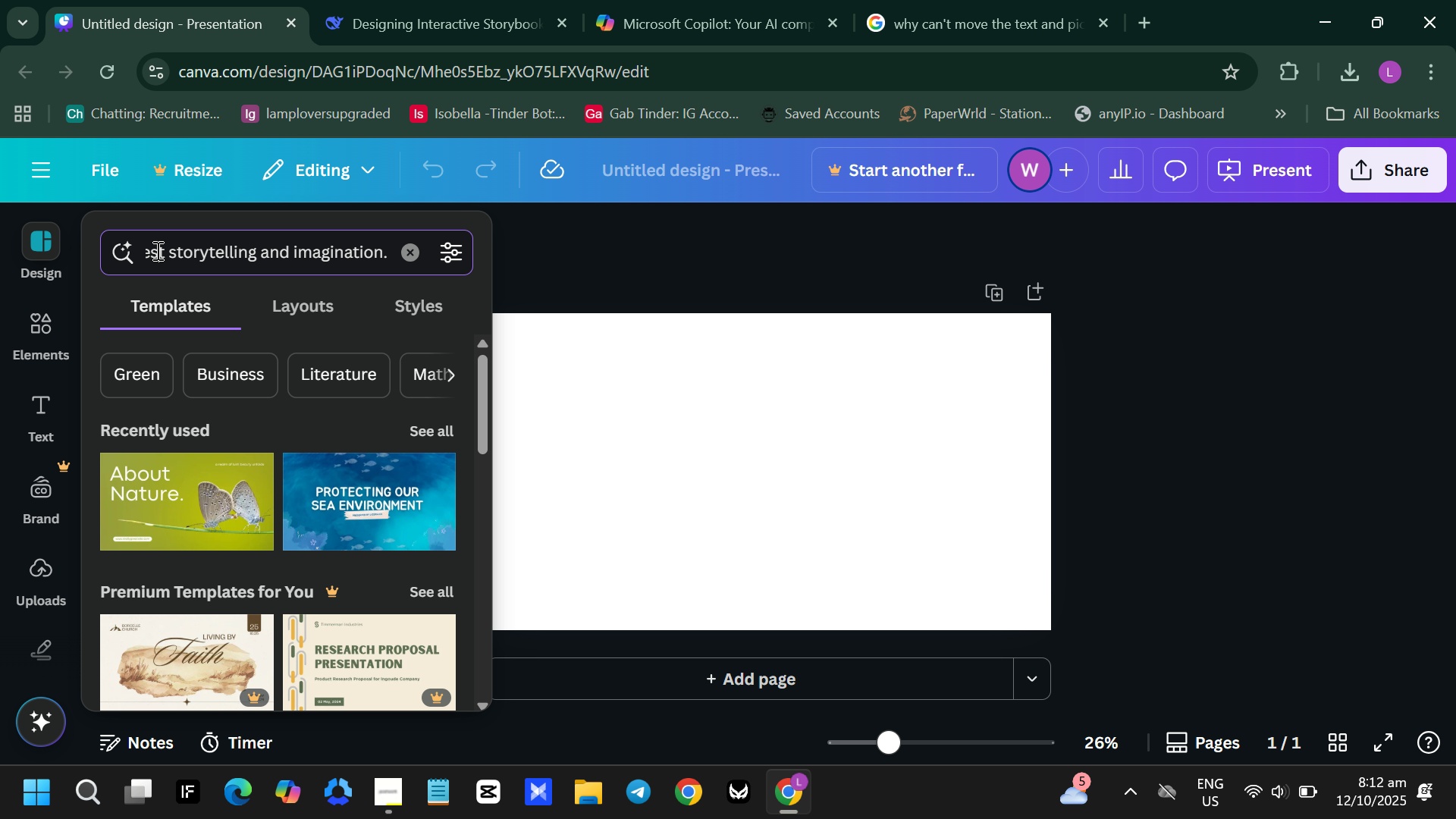 
hold_key(key=ArrowLeft, duration=0.73)
 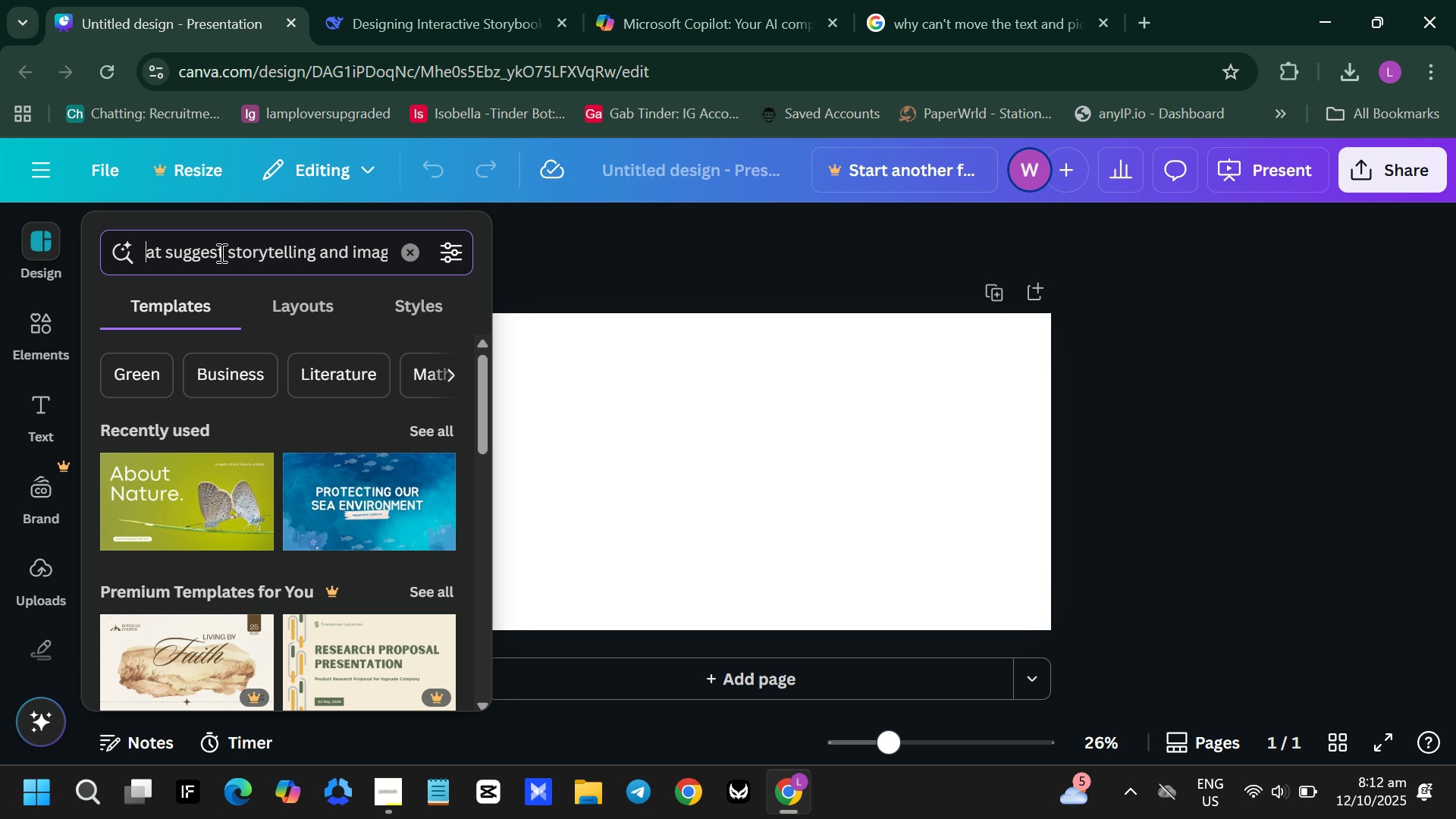 
hold_key(key=ArrowLeft, duration=0.9)
 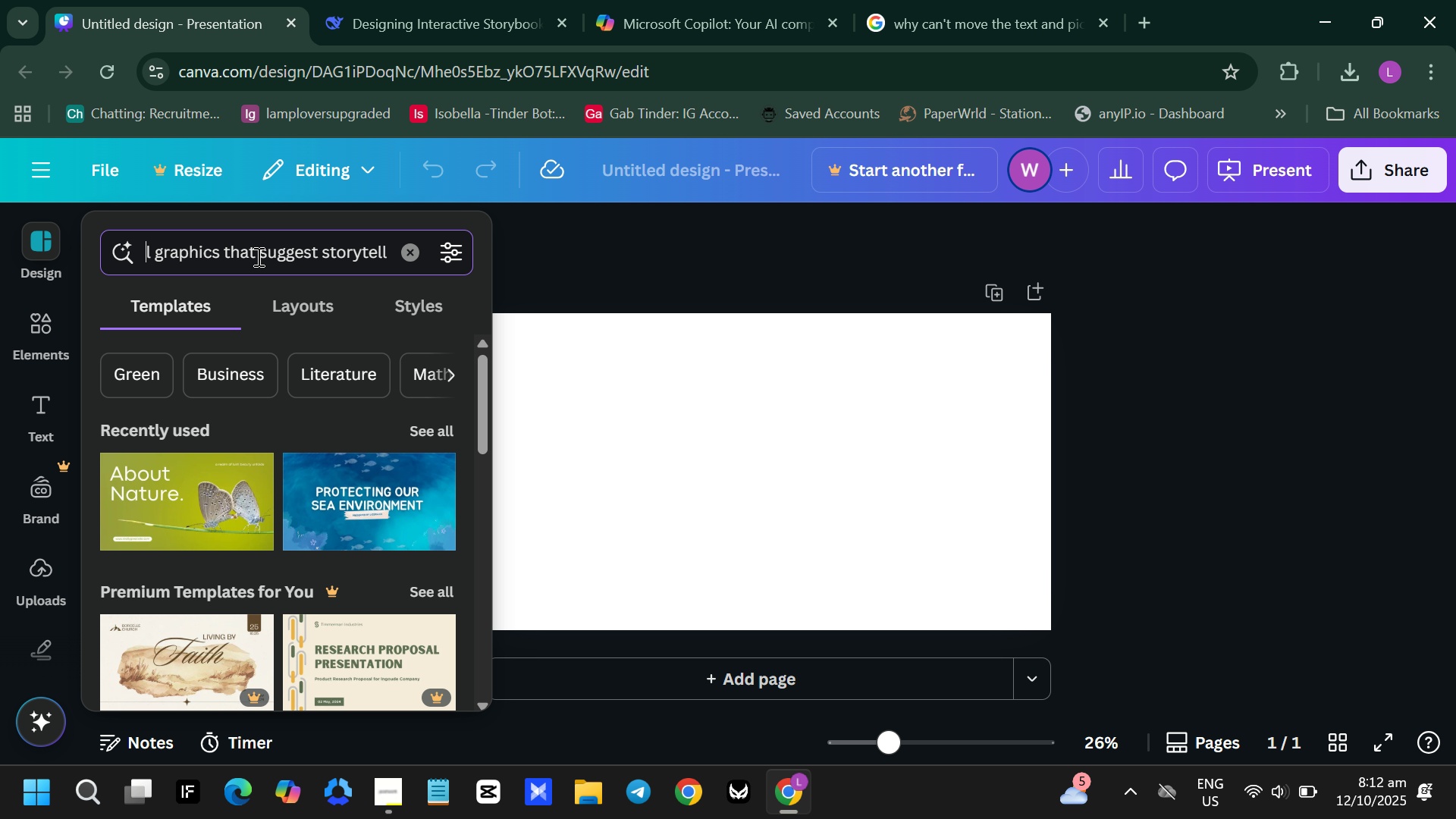 
left_click_drag(start_coordinate=[257, 256], to_coordinate=[164, 257])
 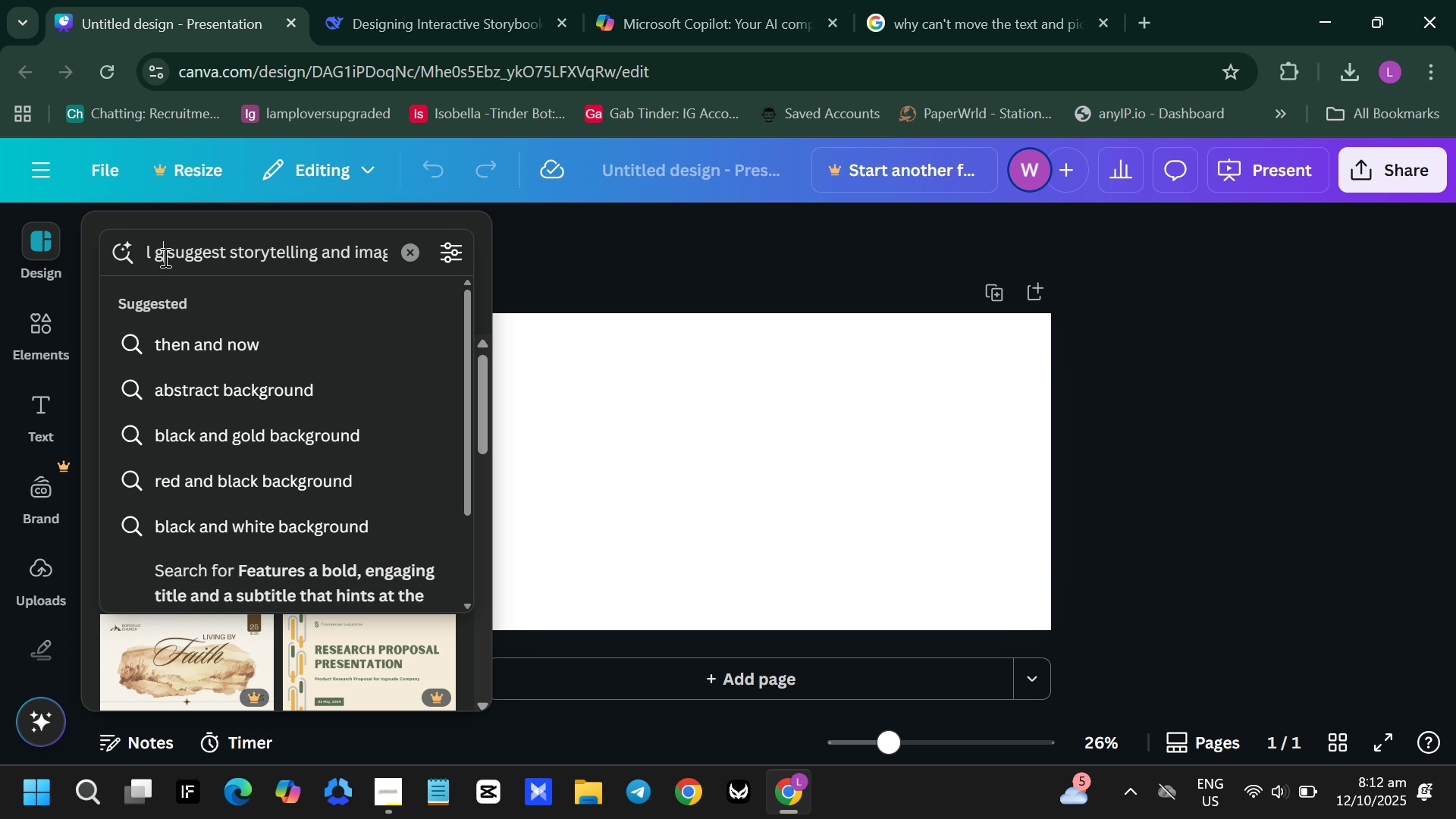 
key(Backspace)
 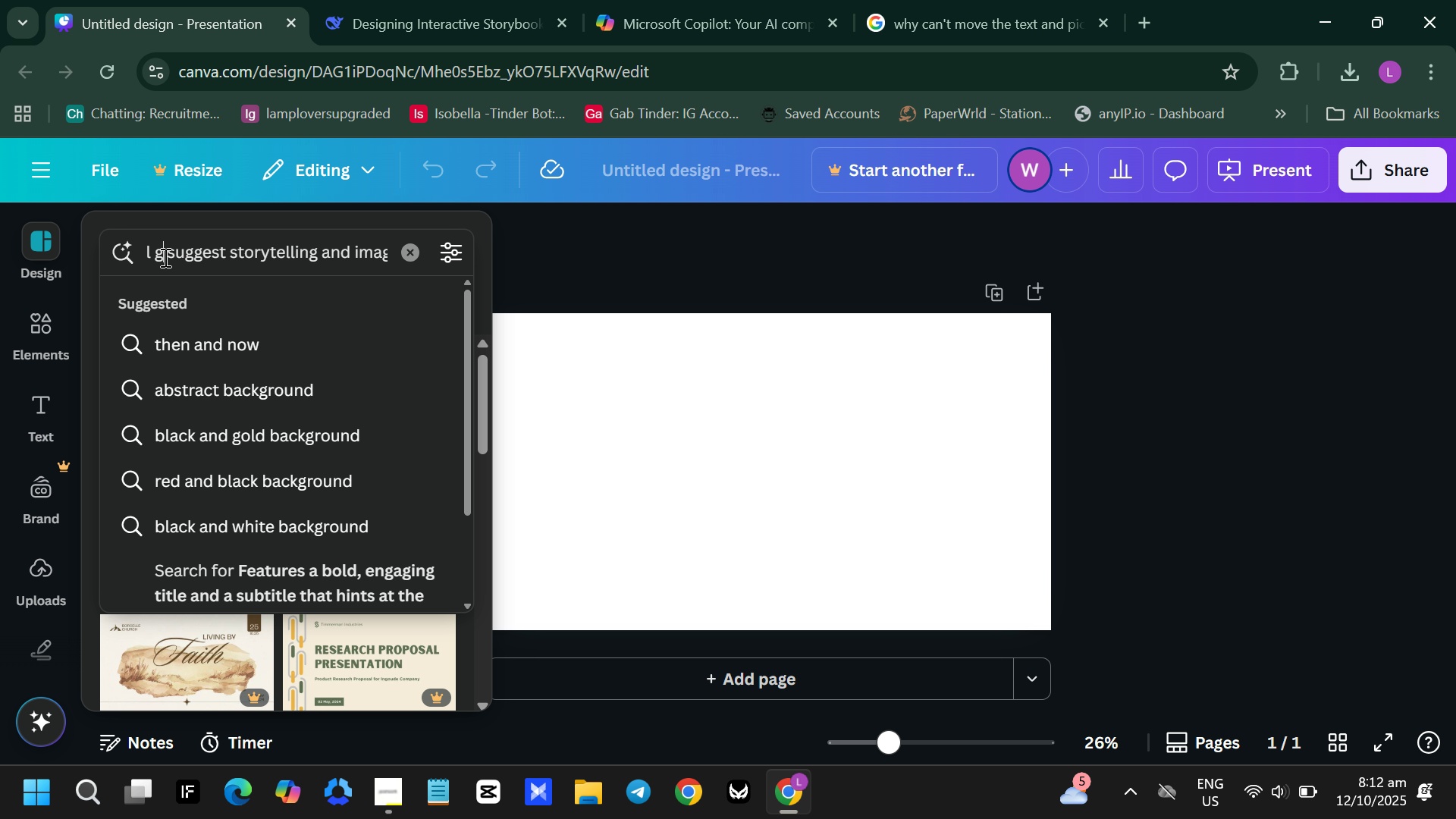 
key(Backspace)
 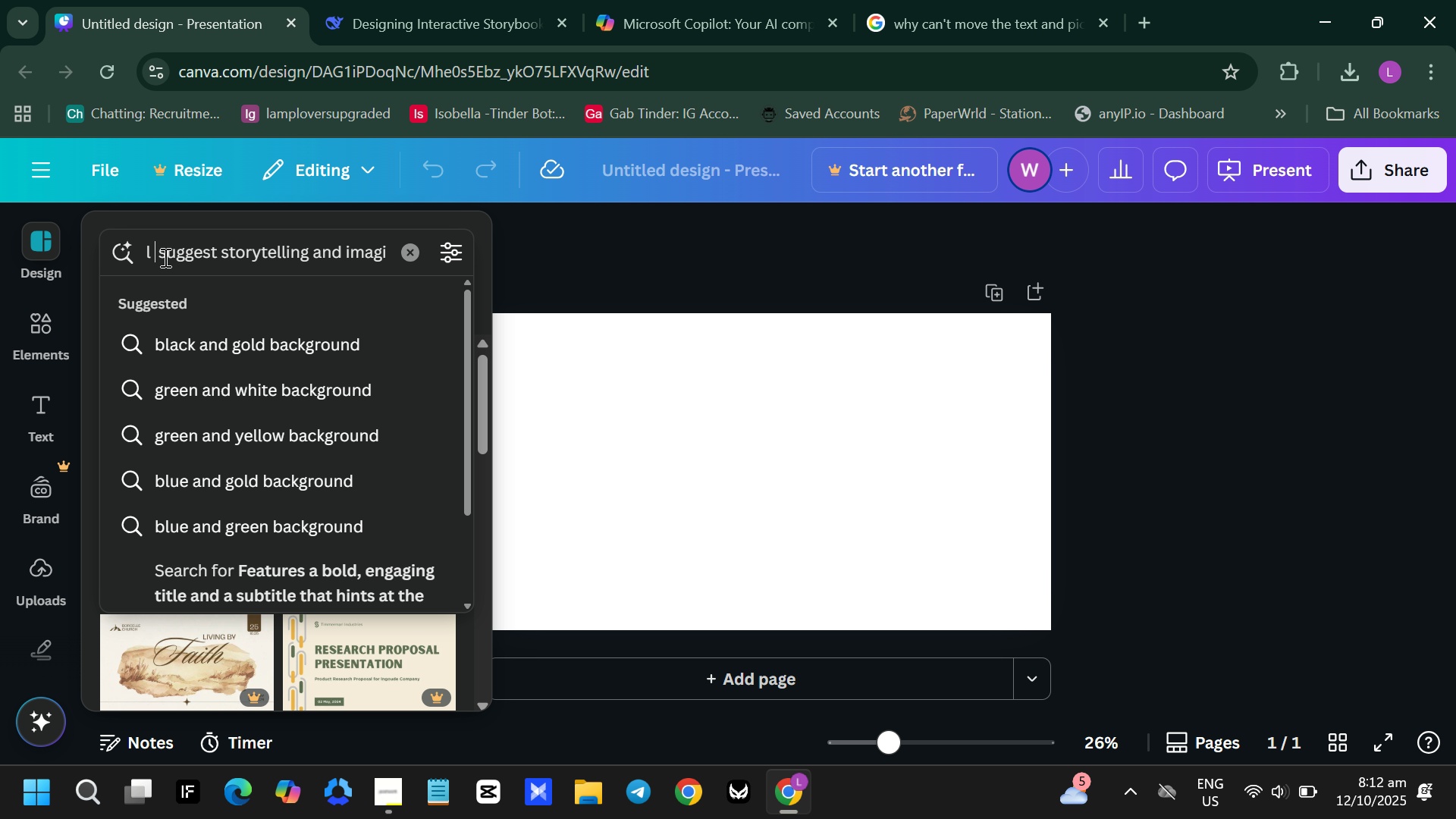 
key(Backspace)
 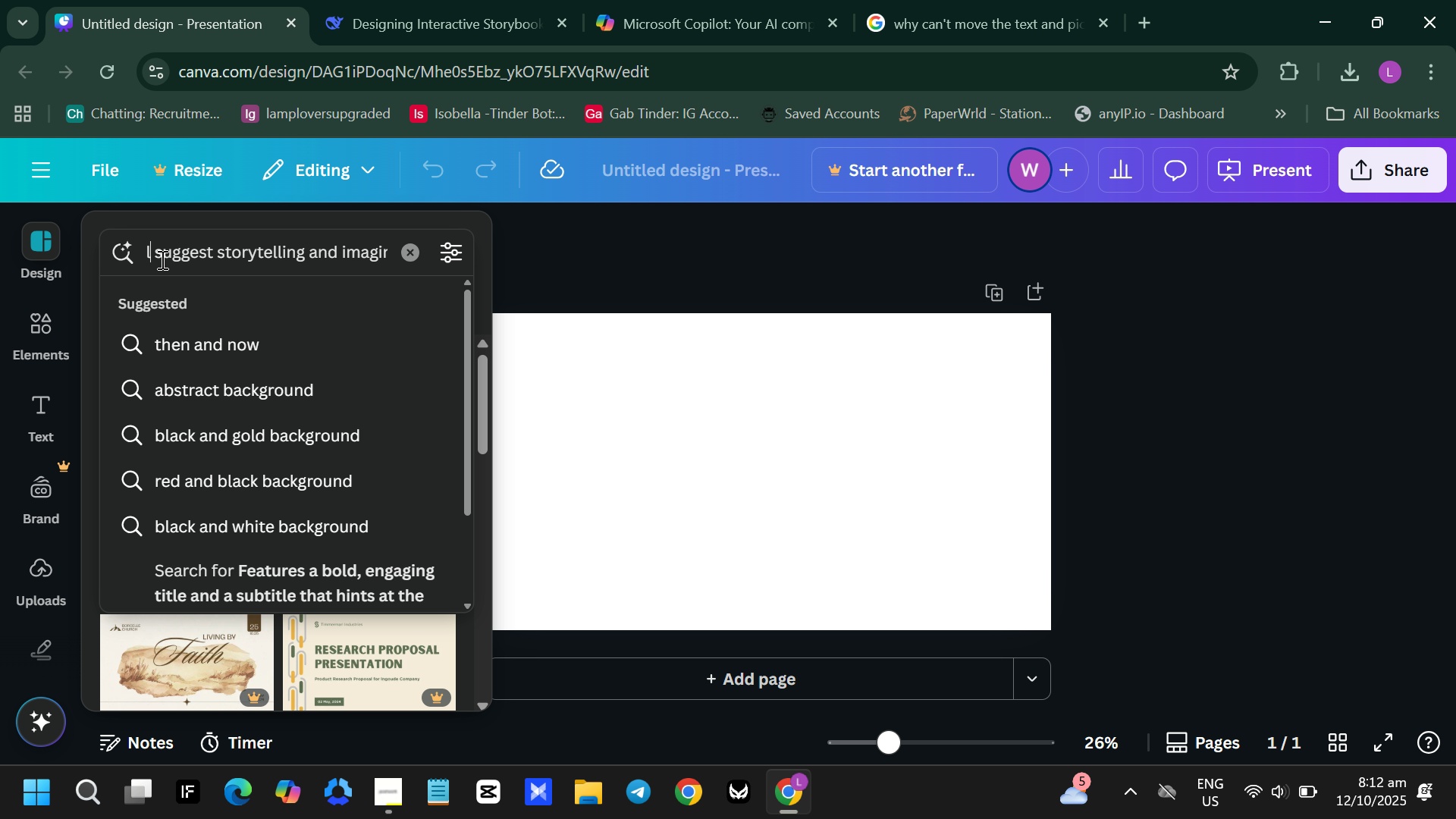 
hold_key(key=ArrowLeft, duration=0.95)
 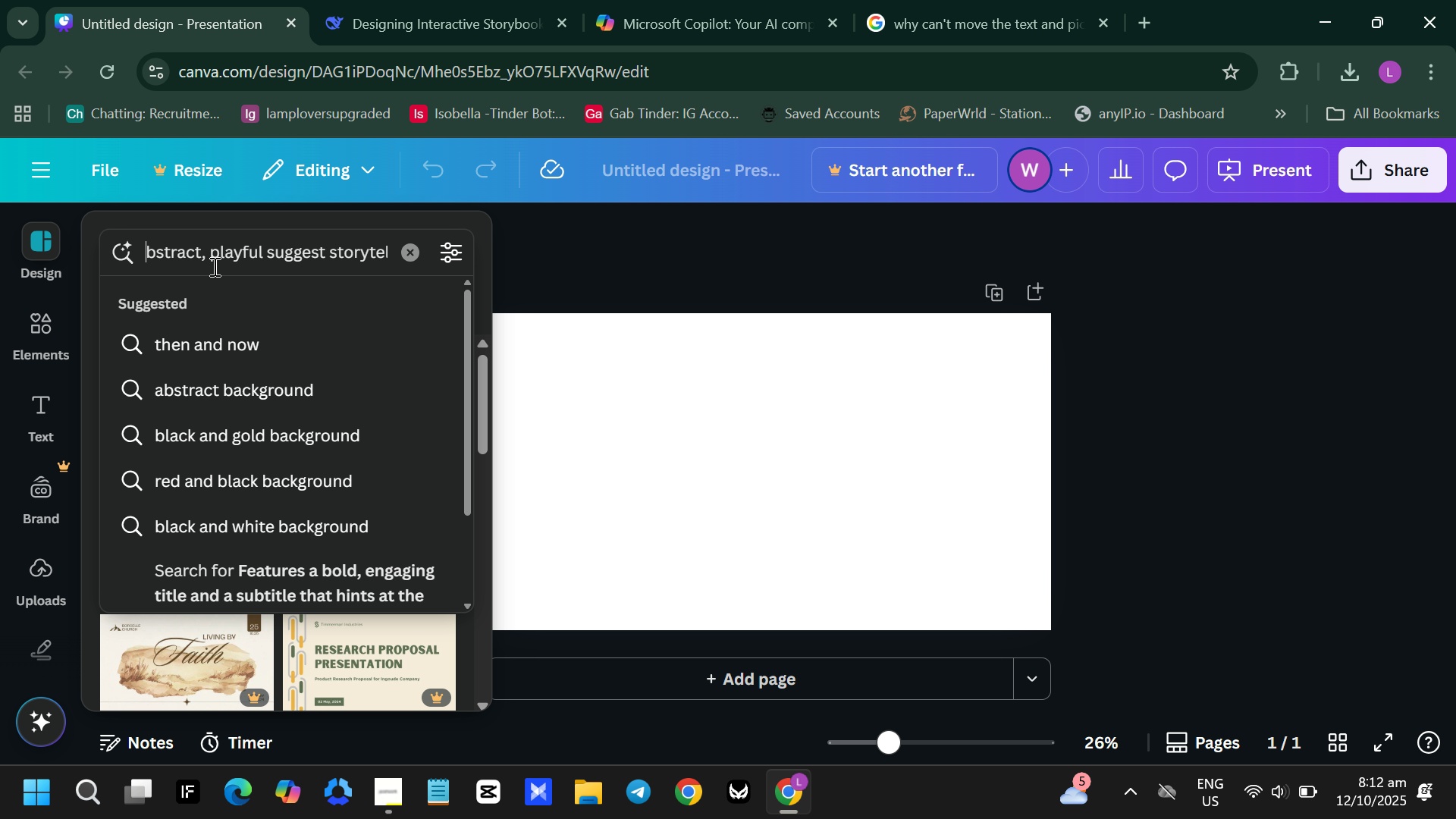 
hold_key(key=ArrowLeft, duration=0.66)
 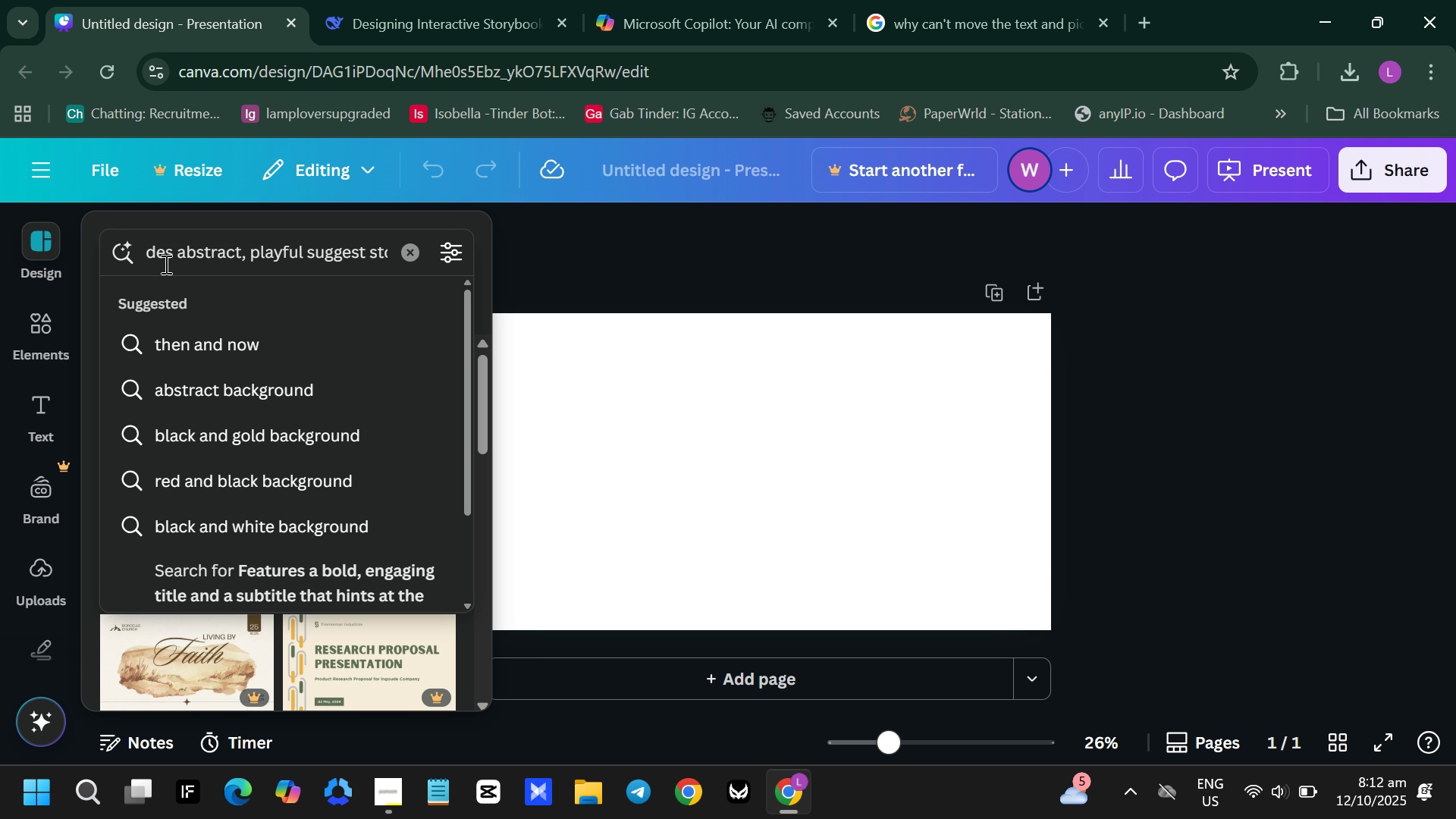 
key(ArrowLeft)
 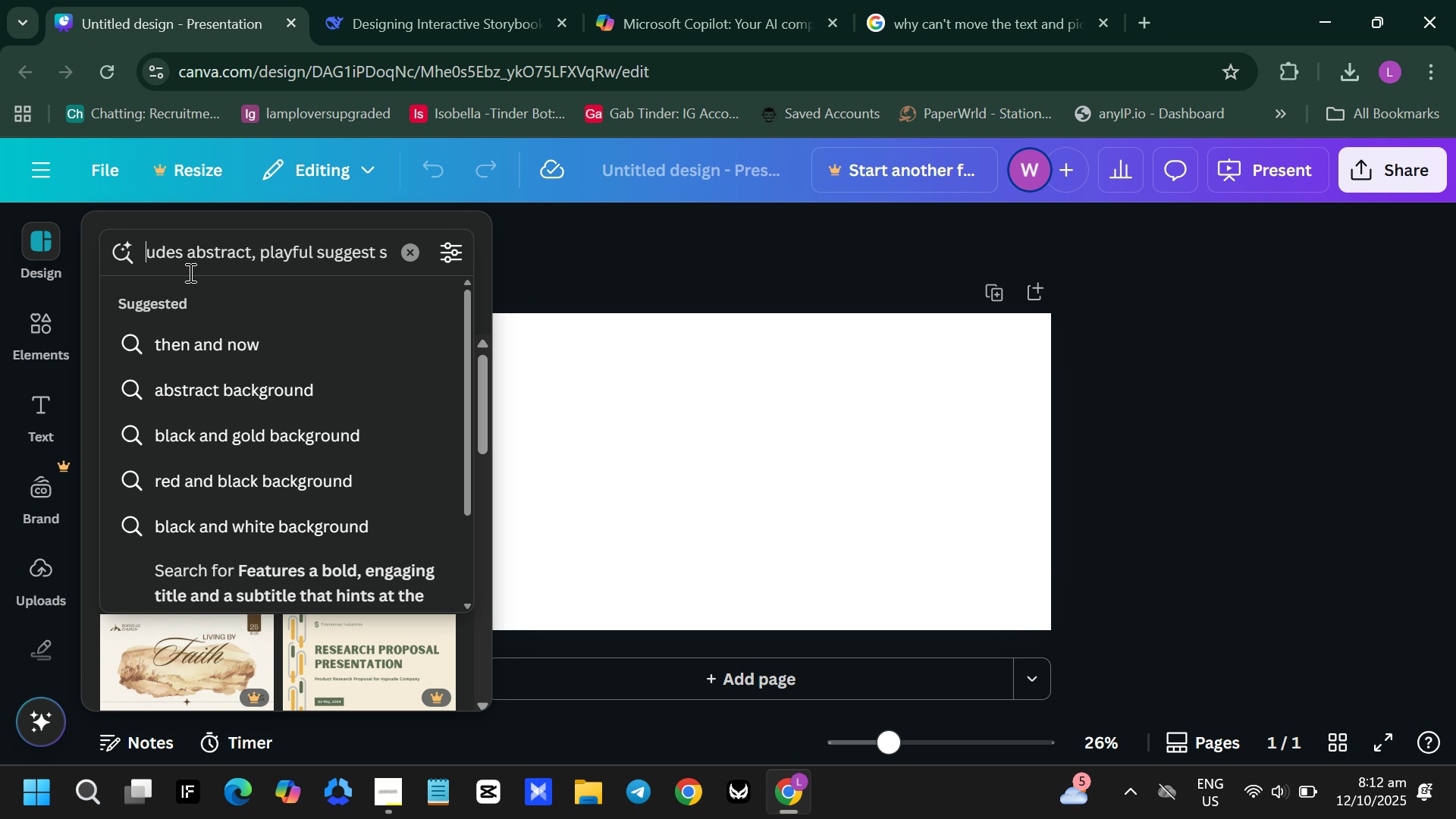 
key(ArrowLeft)
 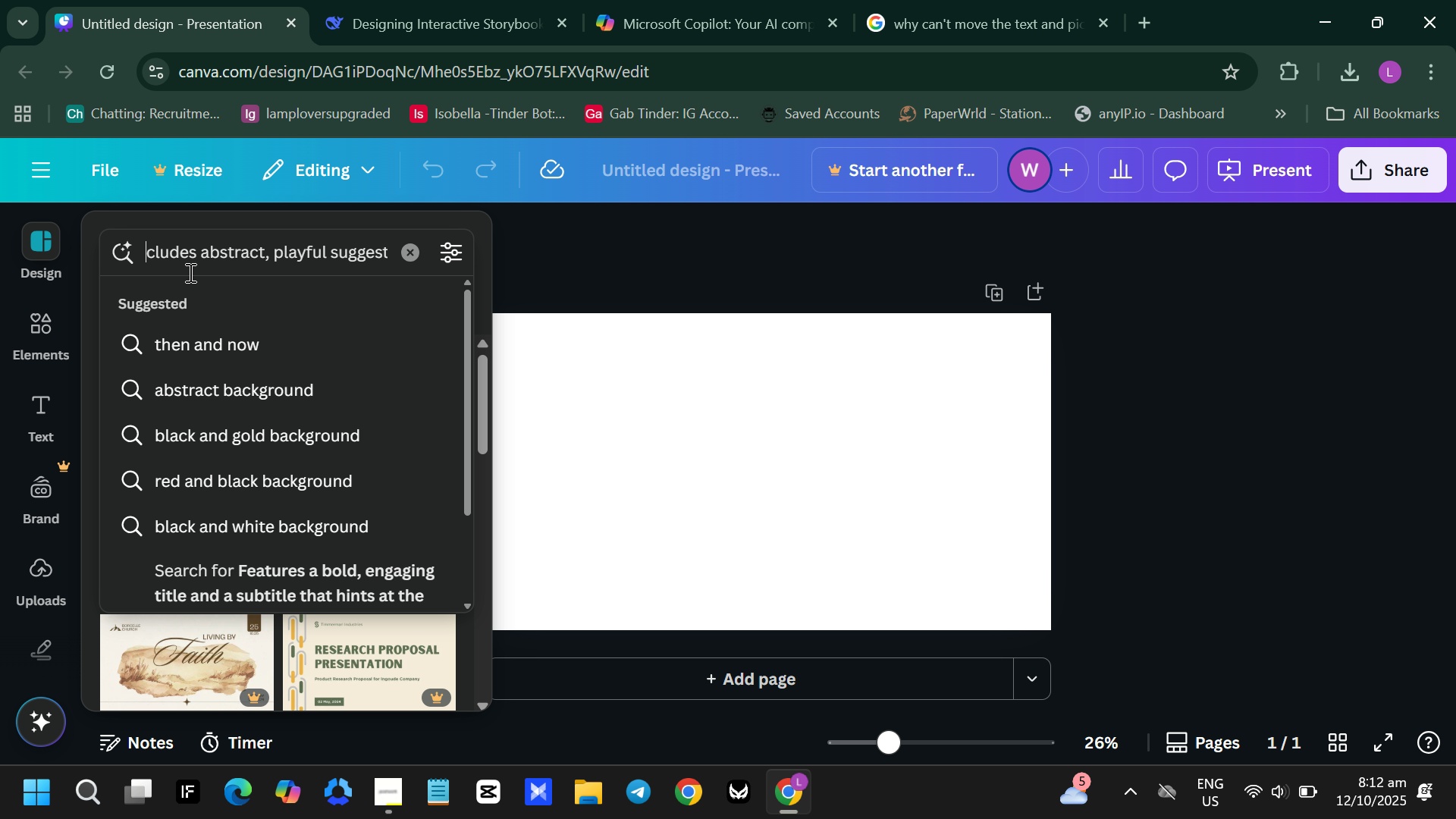 
key(ArrowLeft)
 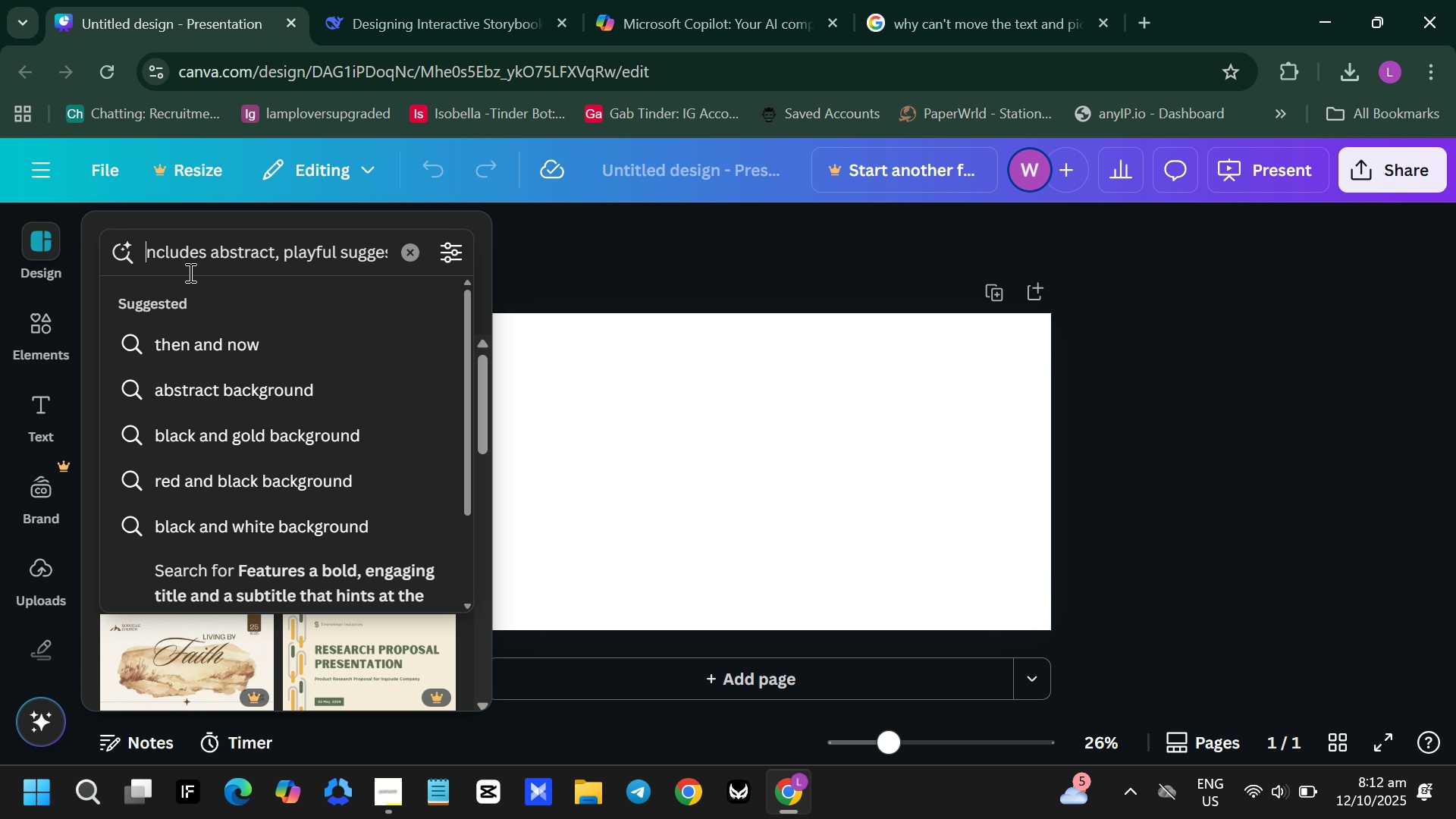 
key(ArrowLeft)
 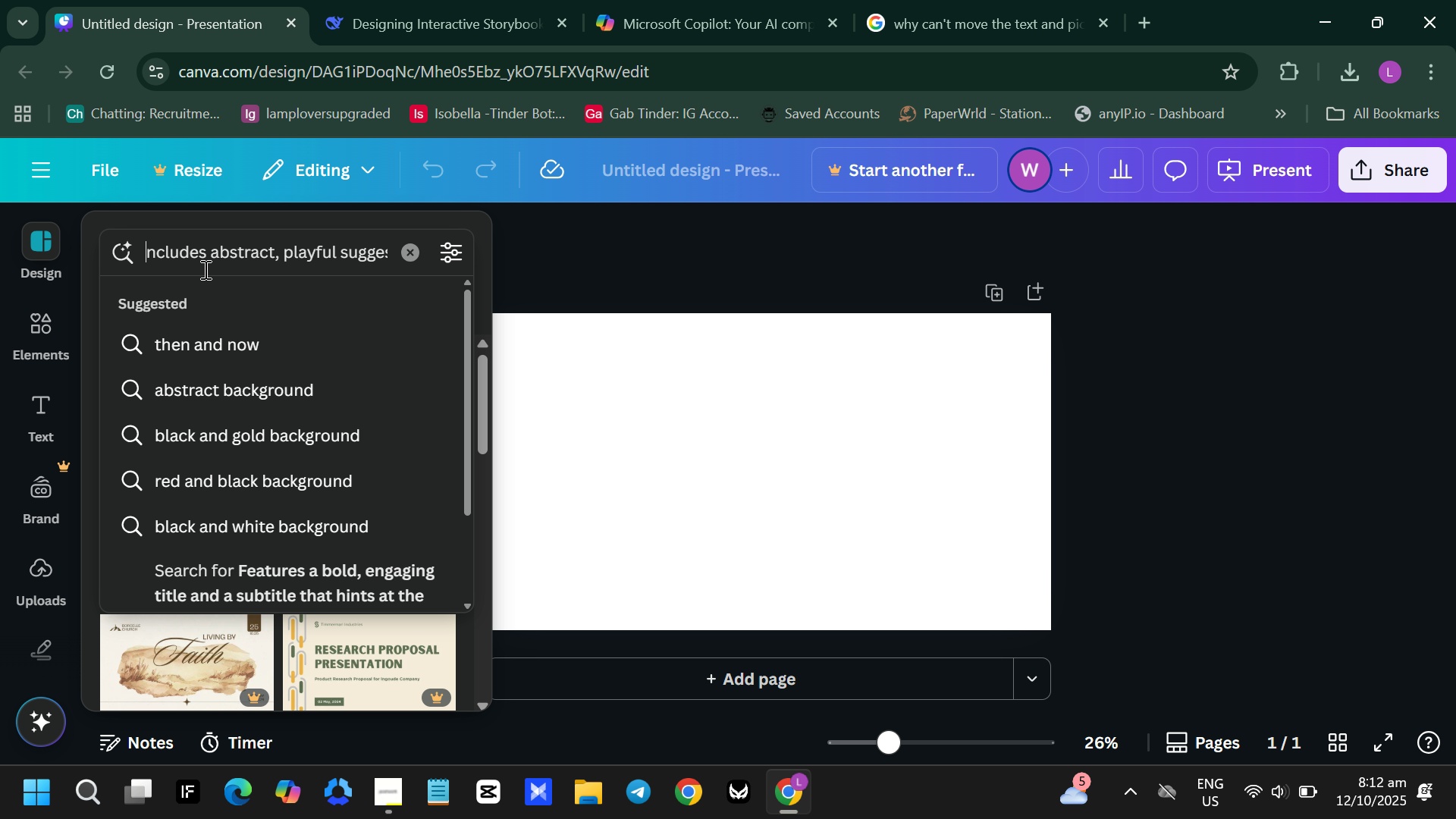 
key(ArrowLeft)
 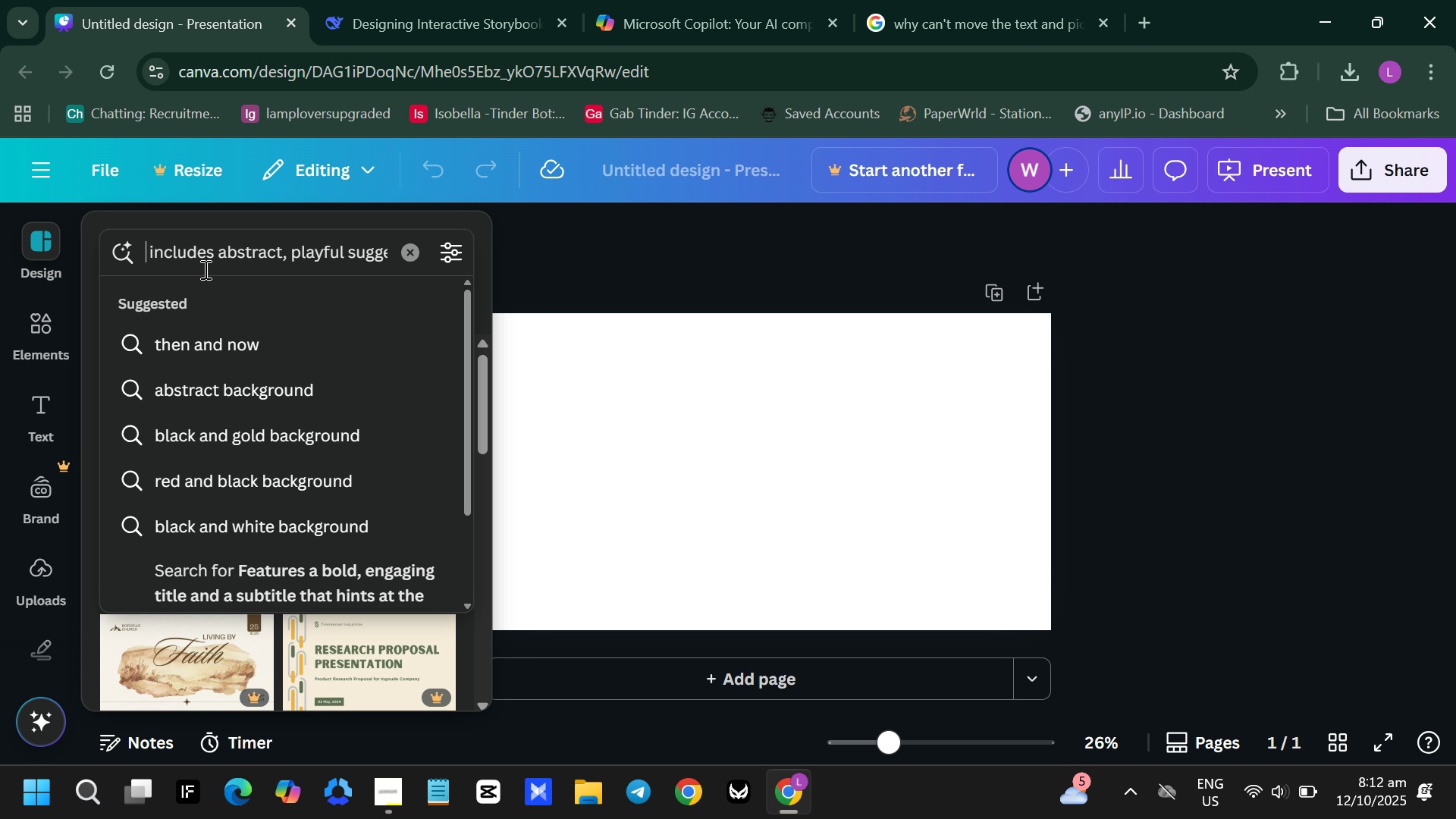 
key(ArrowLeft)
 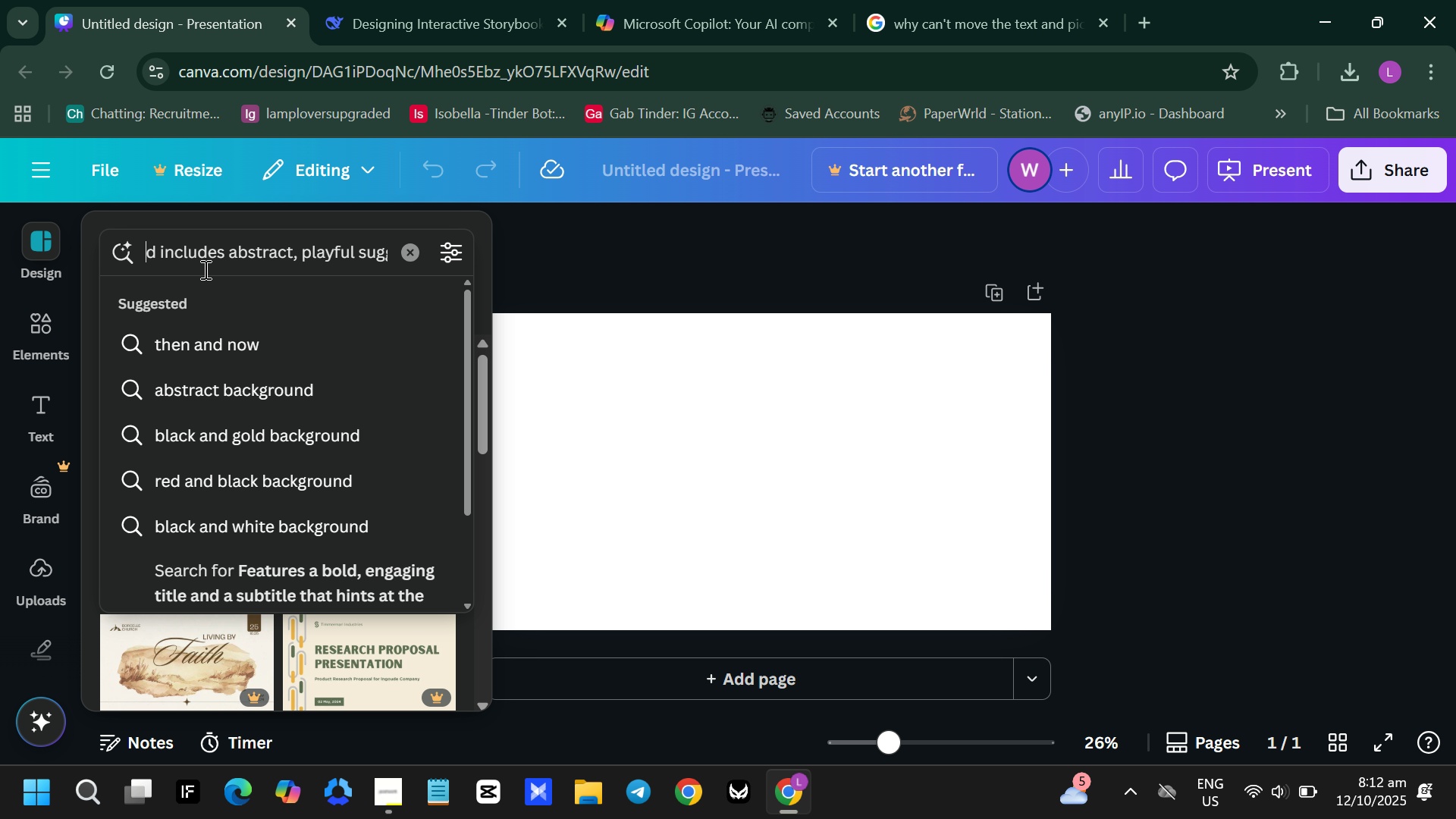 
hold_key(key=ArrowLeft, duration=0.56)
 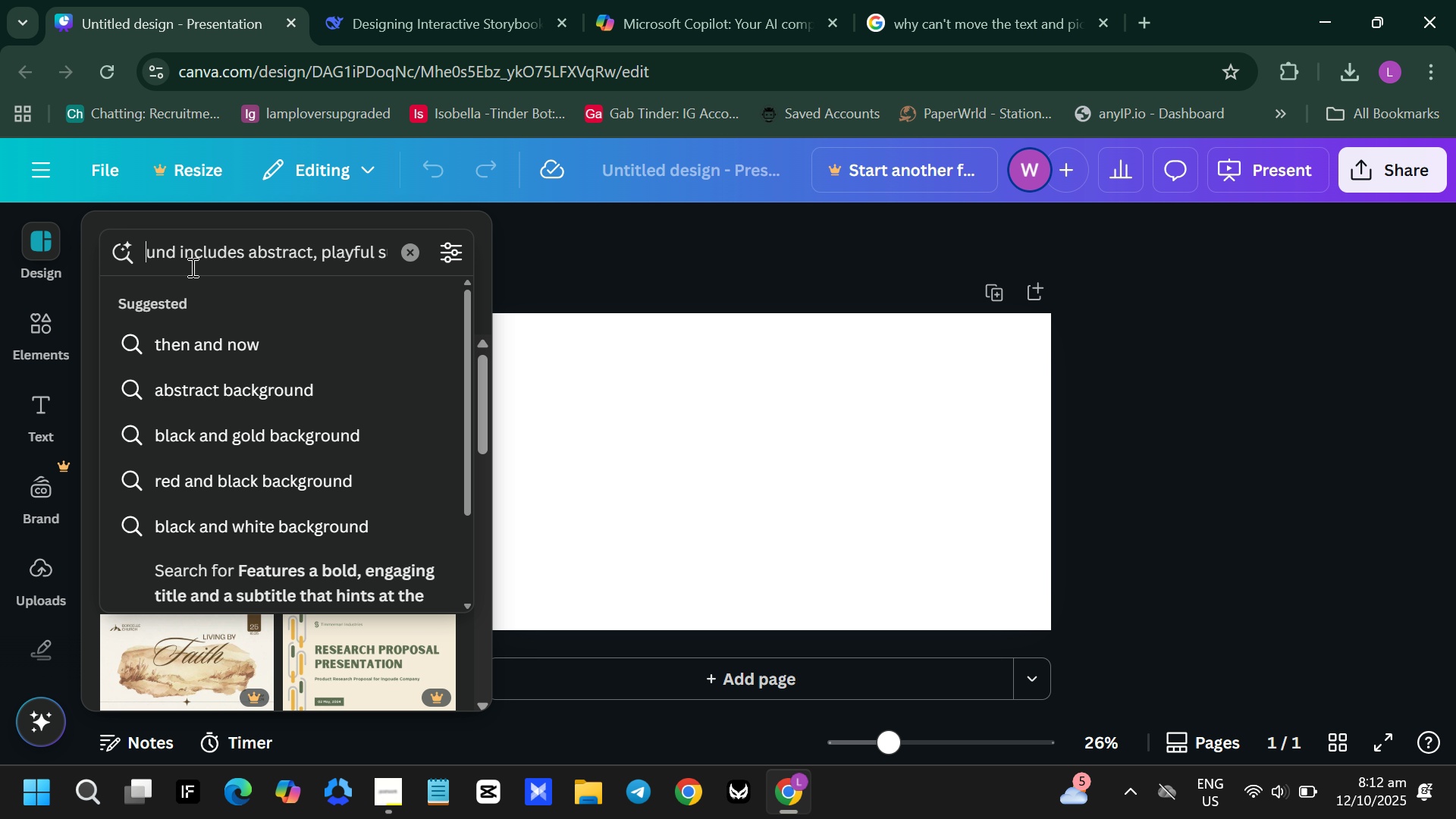 
hold_key(key=ArrowLeft, duration=0.67)
 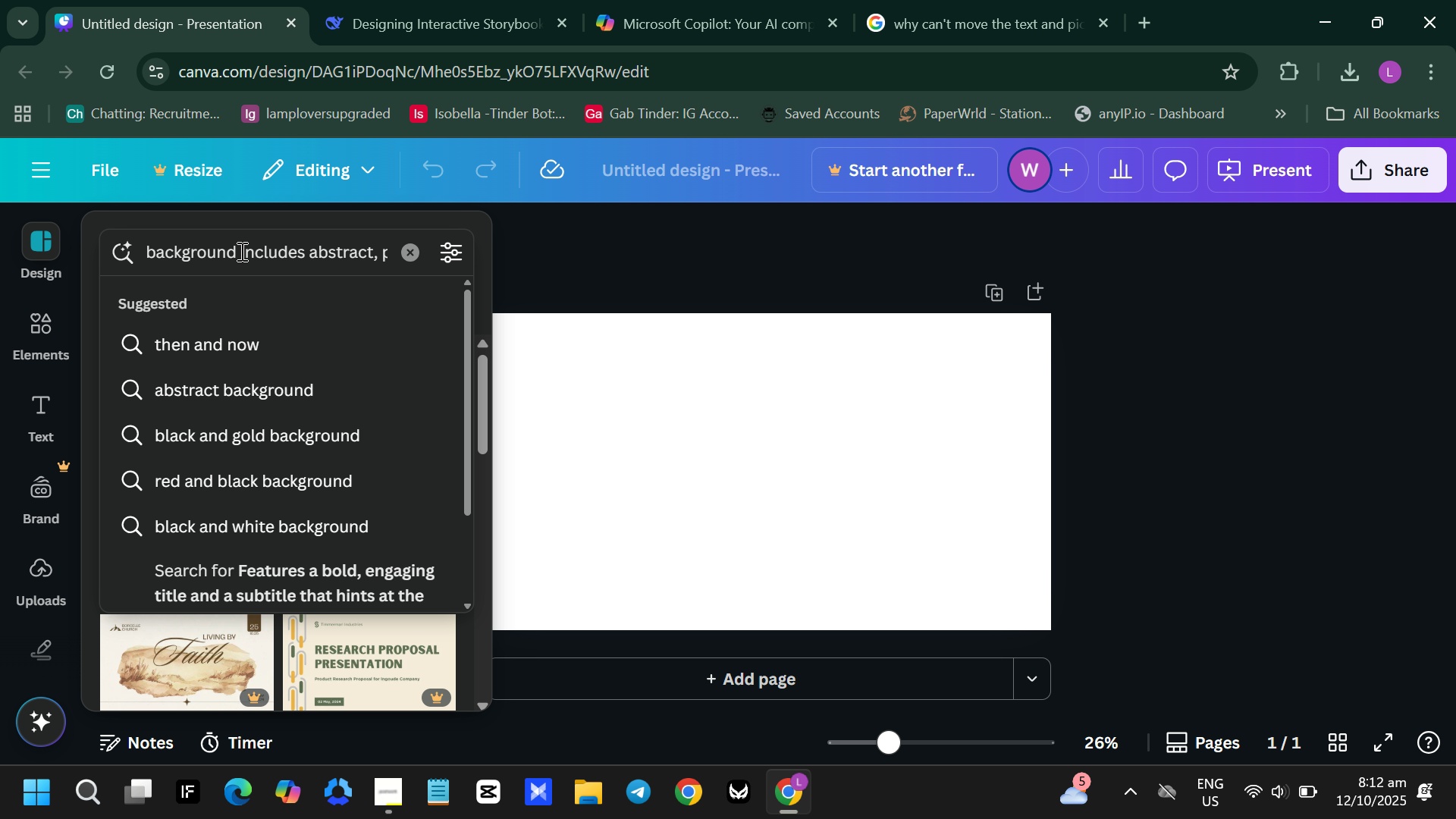 
left_click_drag(start_coordinate=[241, 251], to_coordinate=[350, 255])
 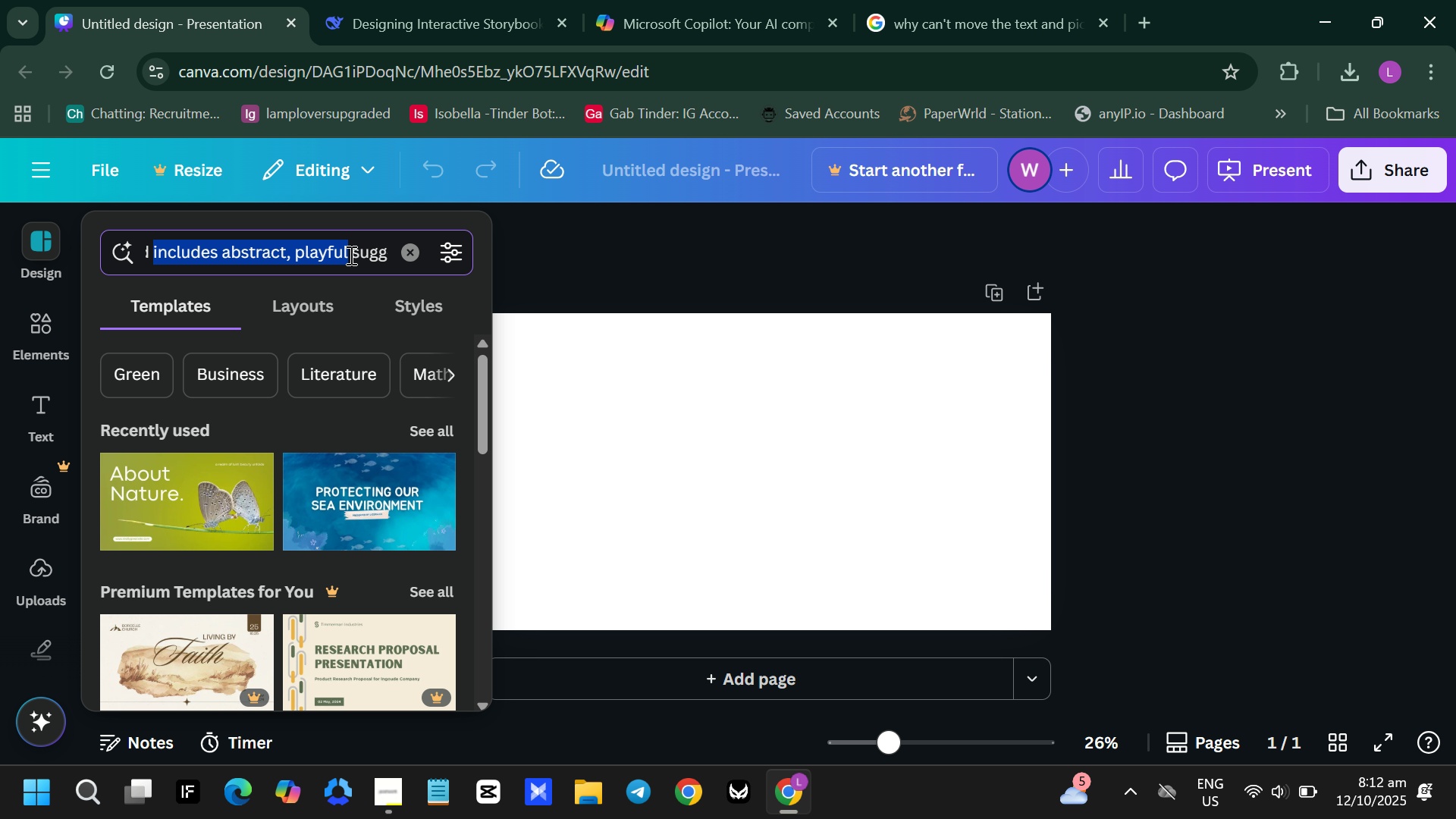 
key(Backspace)
 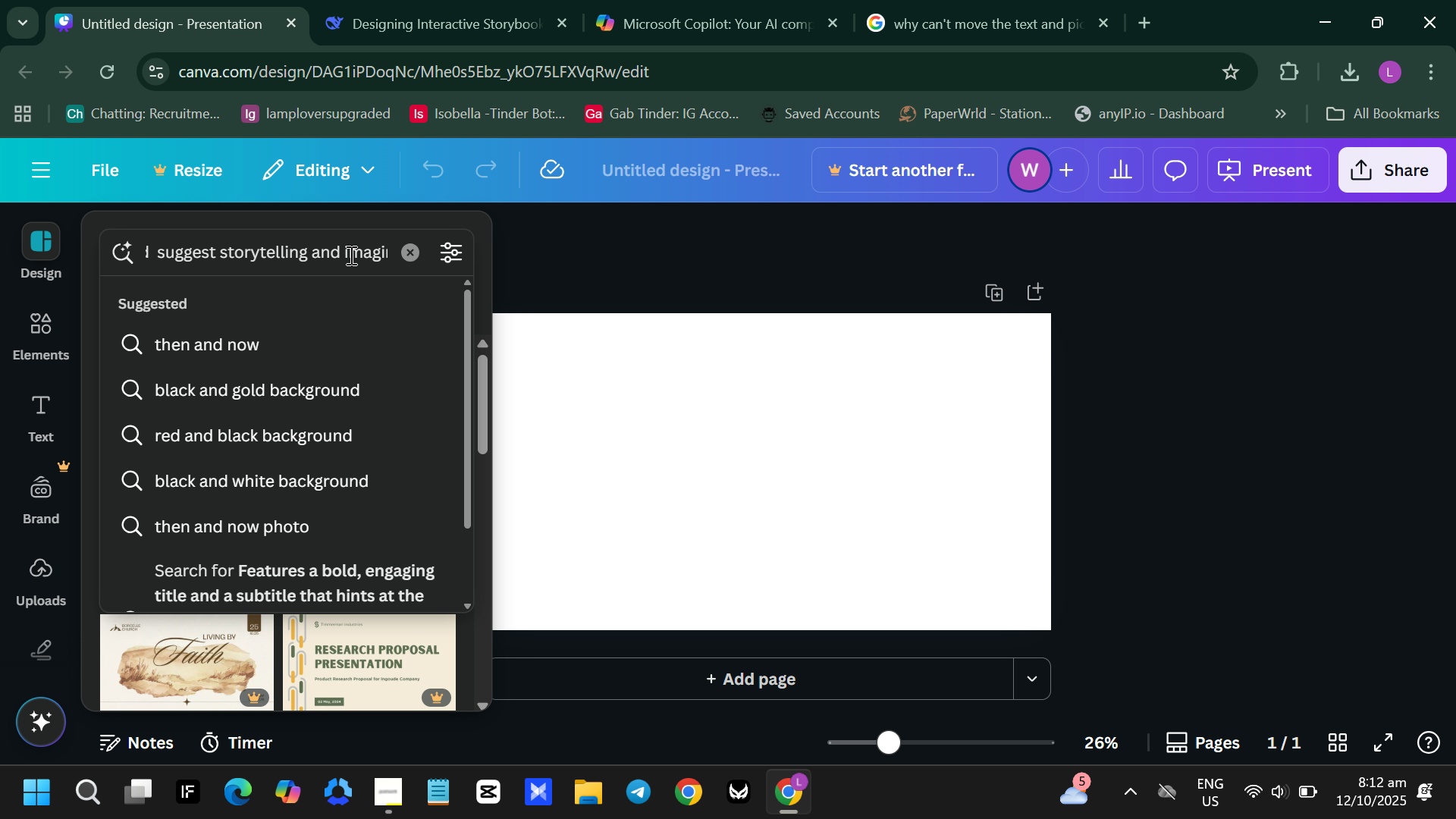 
key(Enter)
 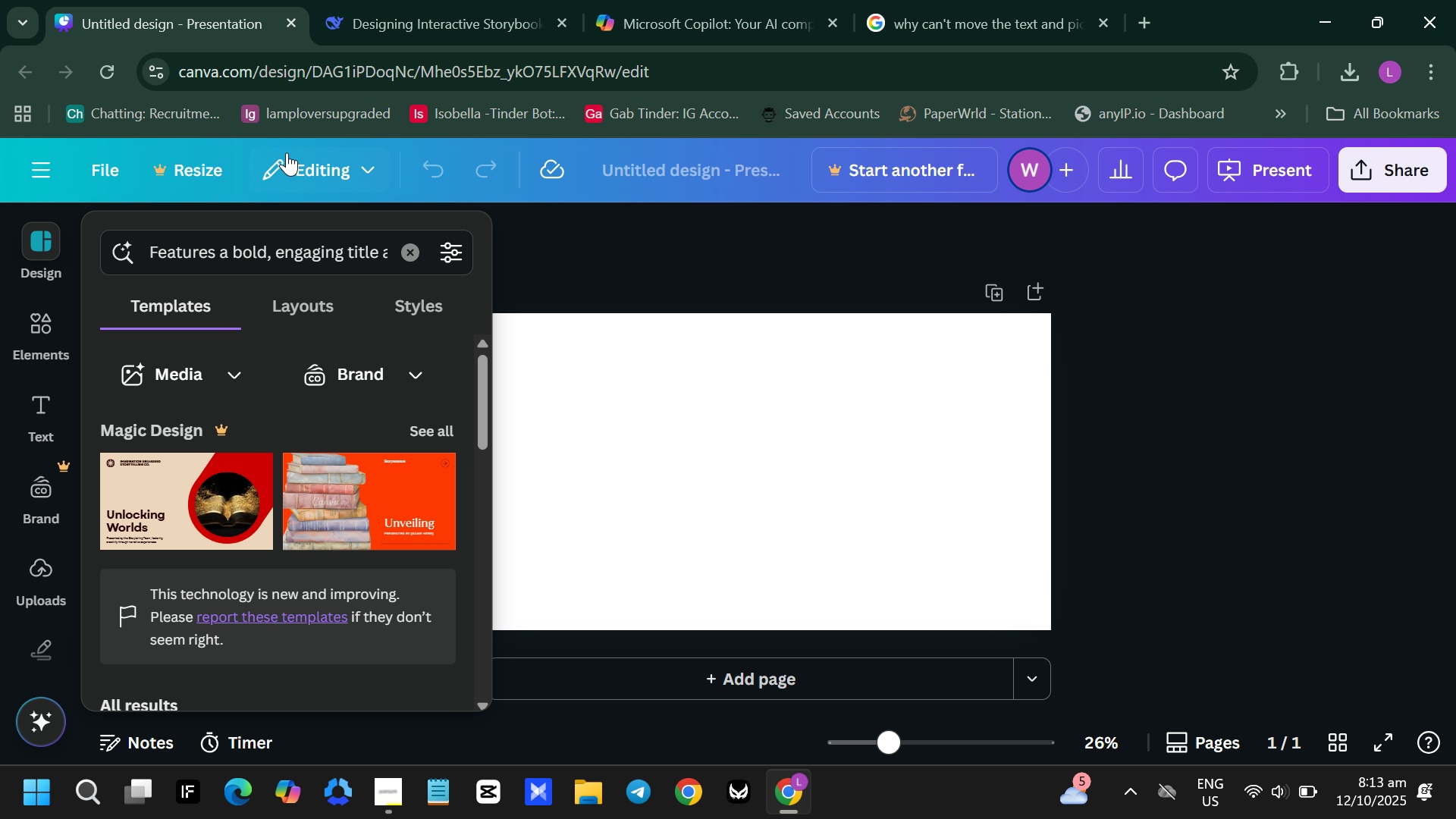 
wait(57.61)
 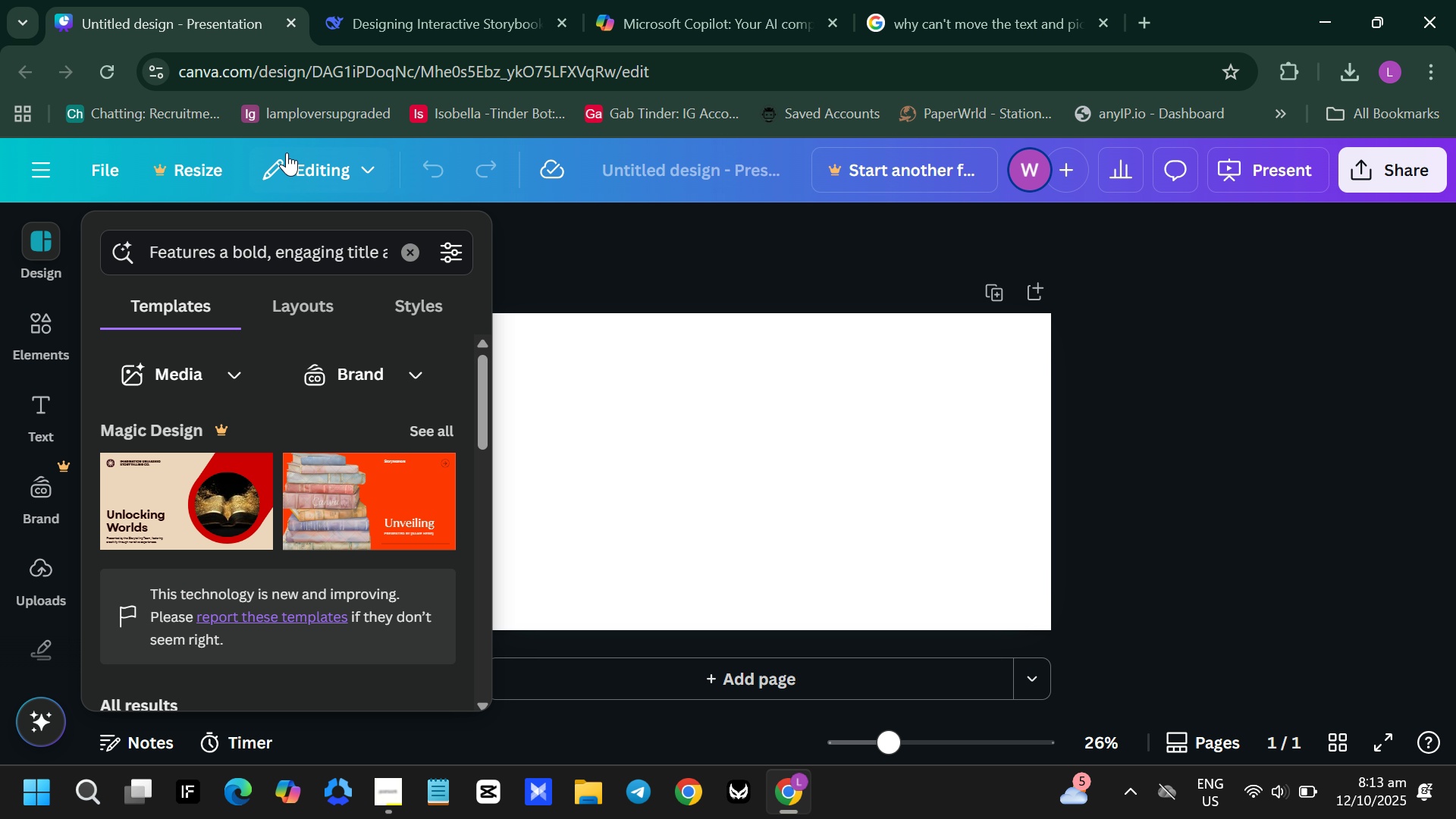 
left_click([152, 511])
 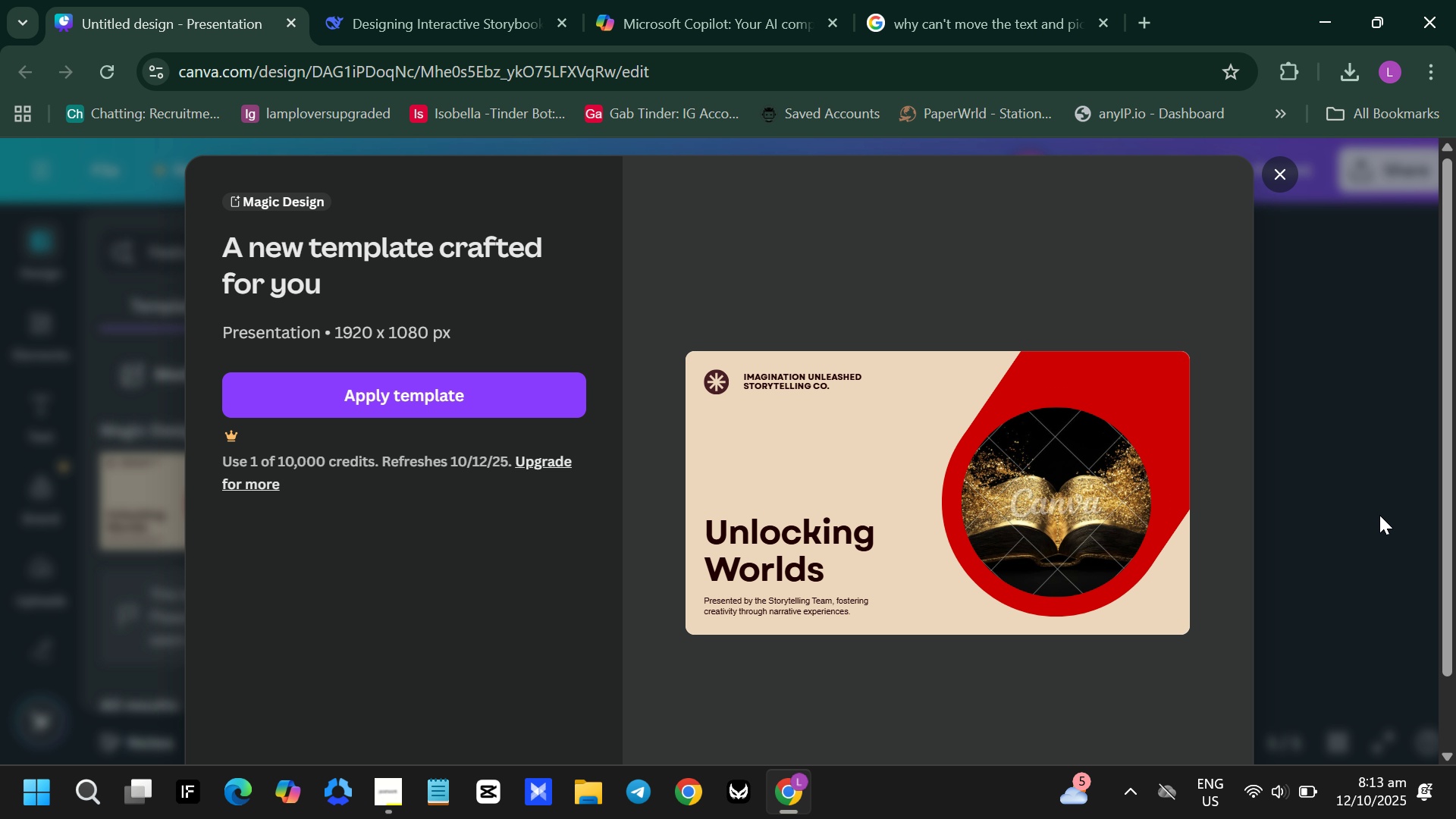 
wait(5.97)
 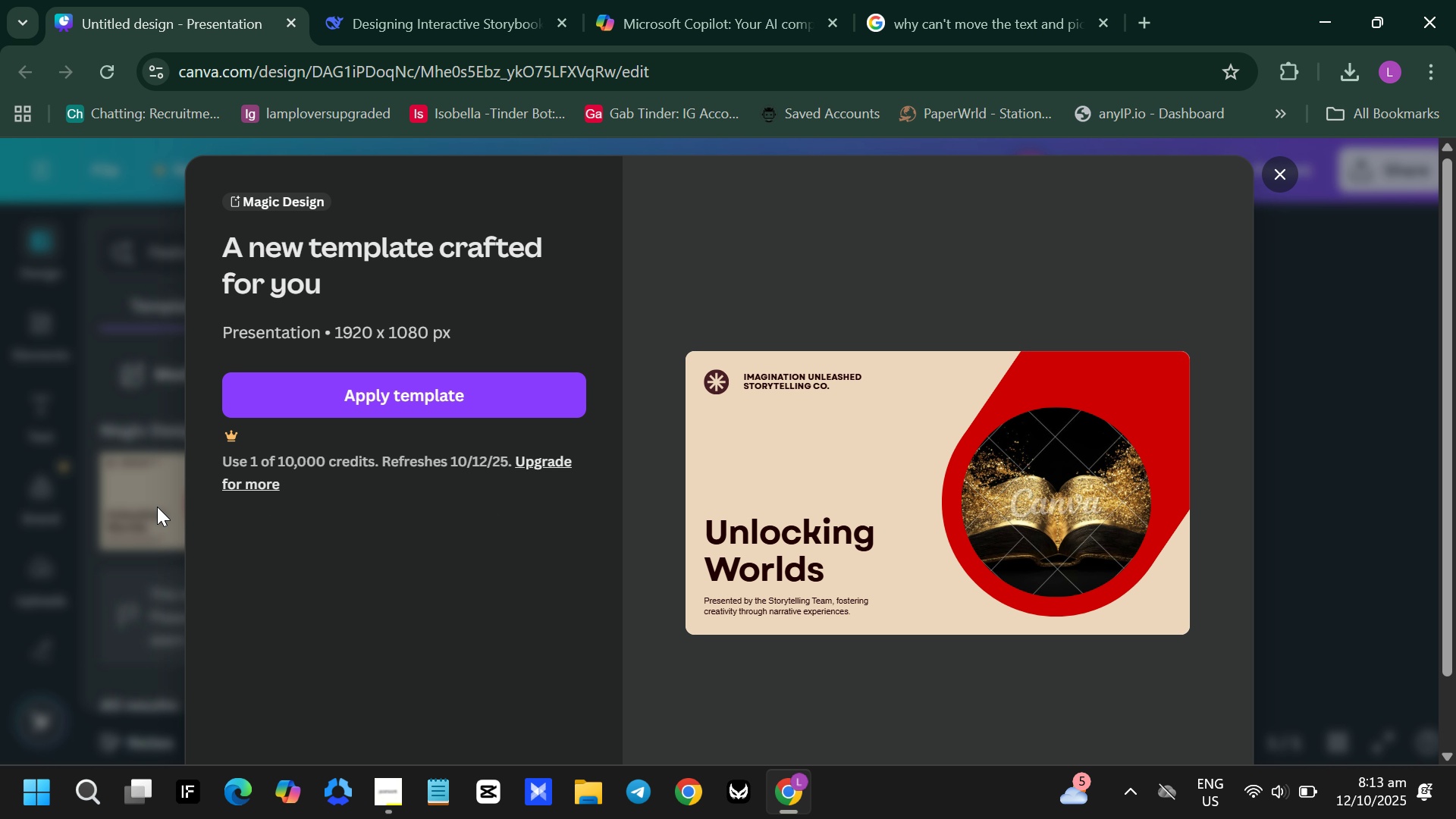 
left_click([1379, 515])
 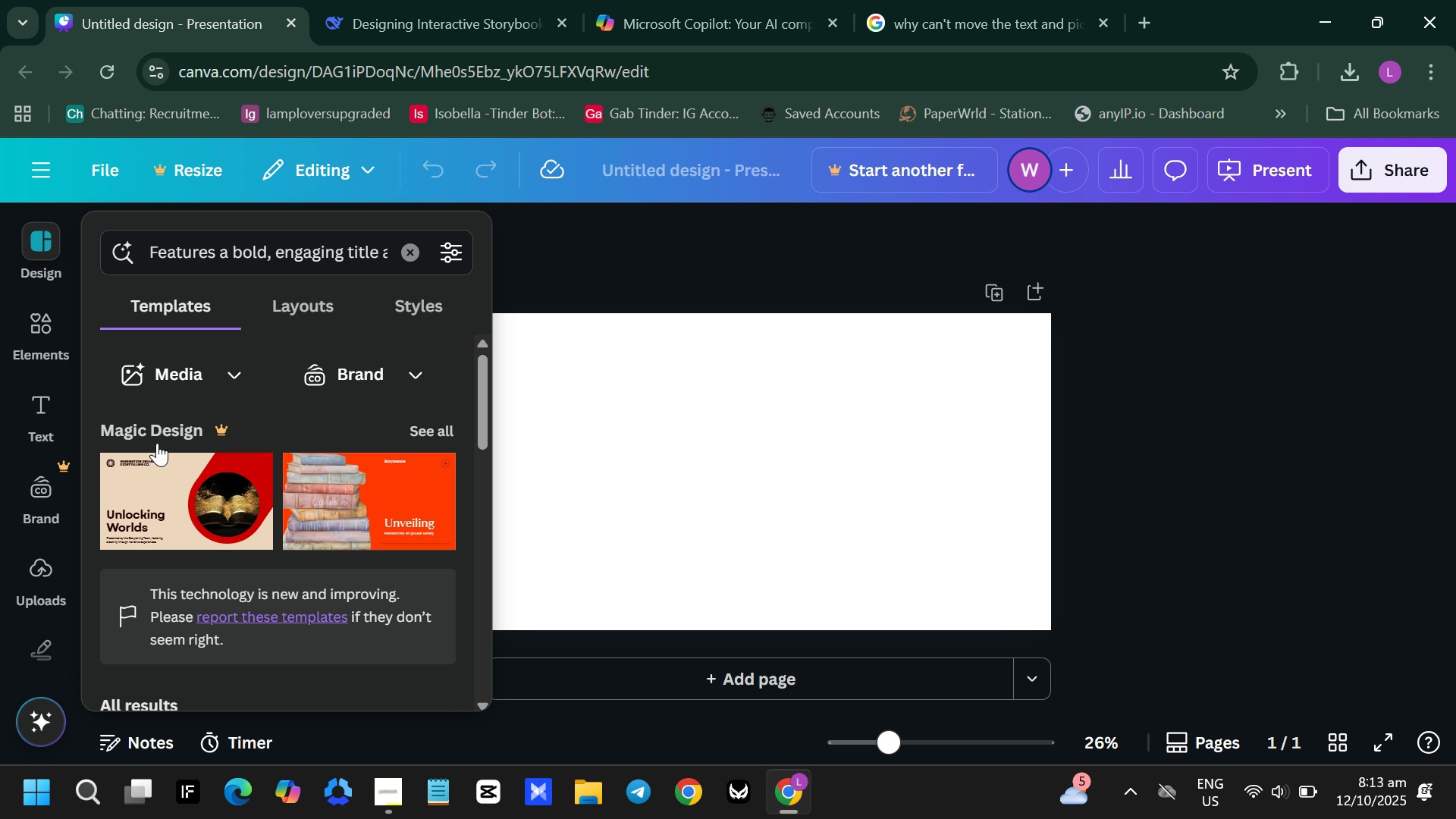 
scroll: coordinate [425, 359], scroll_direction: down, amount: 4.0
 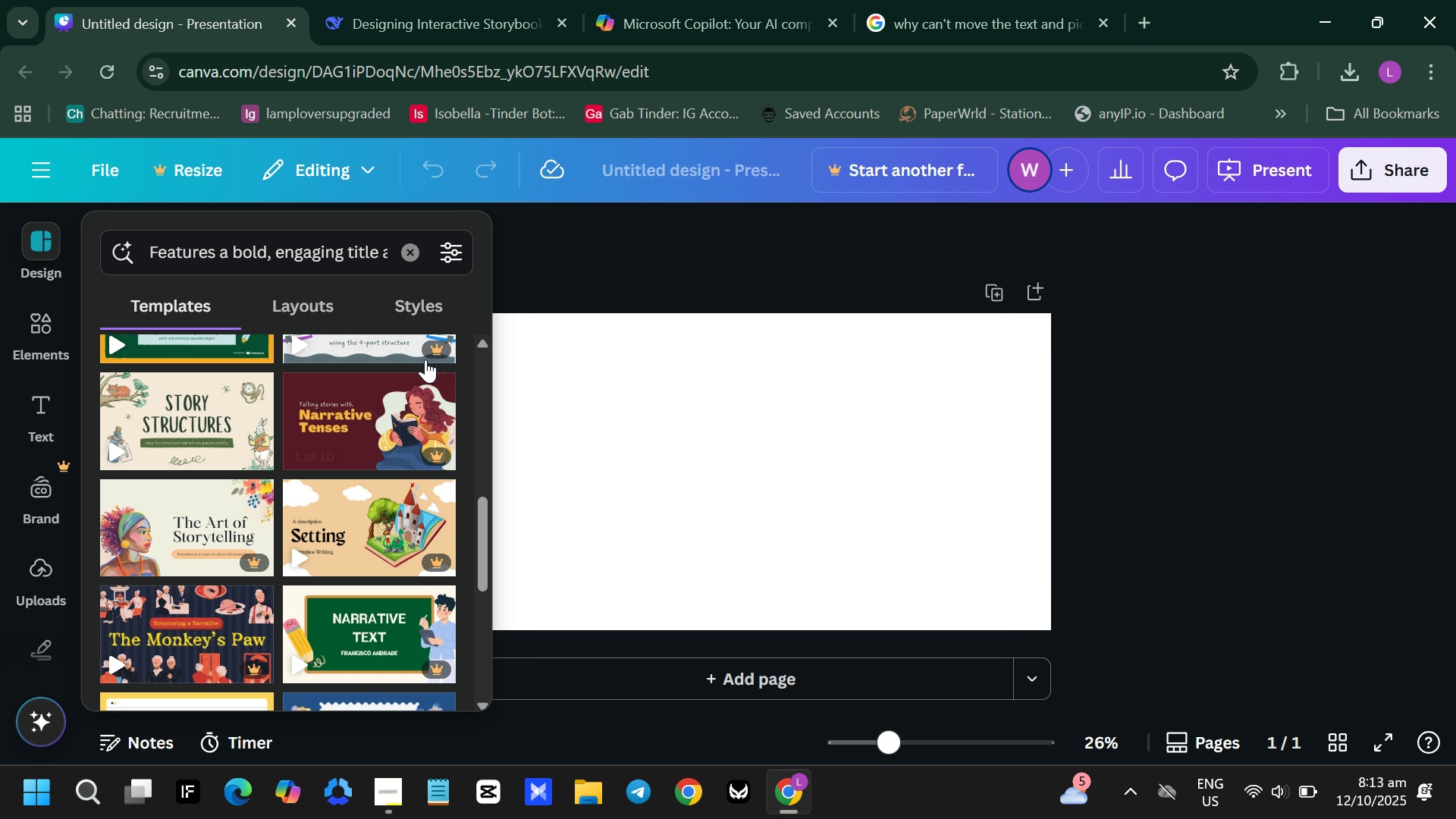 
mouse_move([356, 504])
 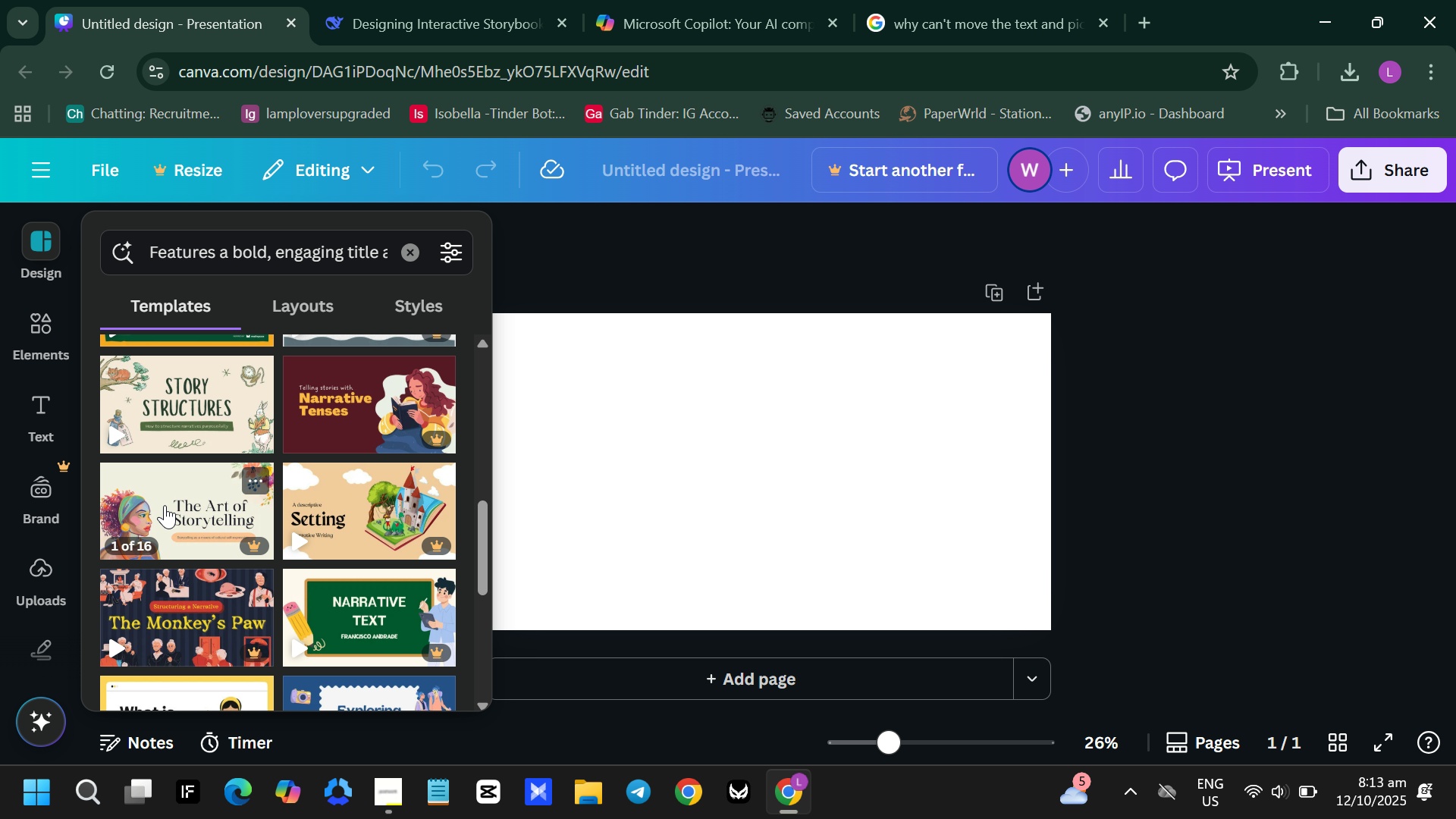 
scroll: coordinate [163, 492], scroll_direction: down, amount: 10.0
 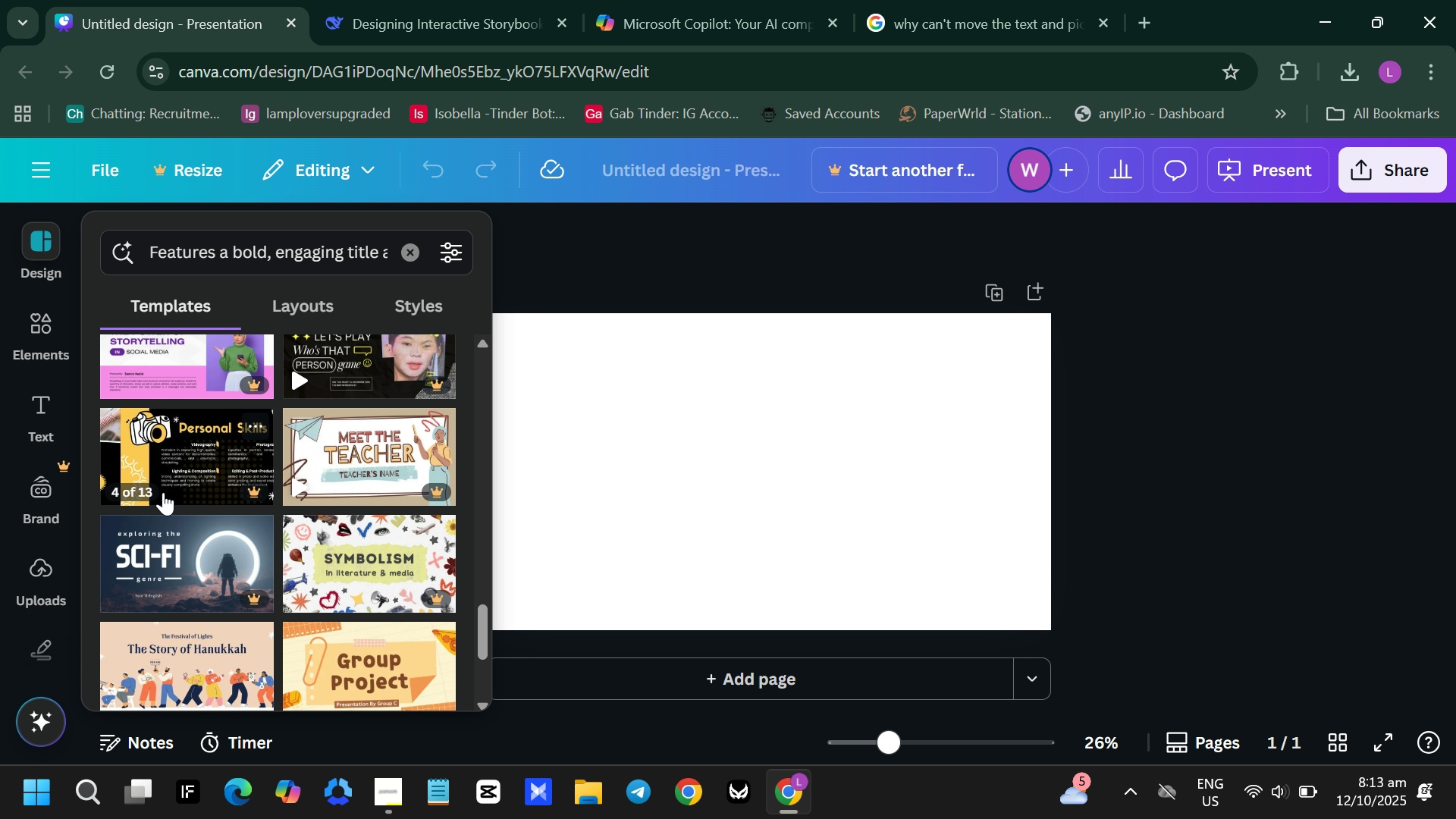 
wait(5.72)
 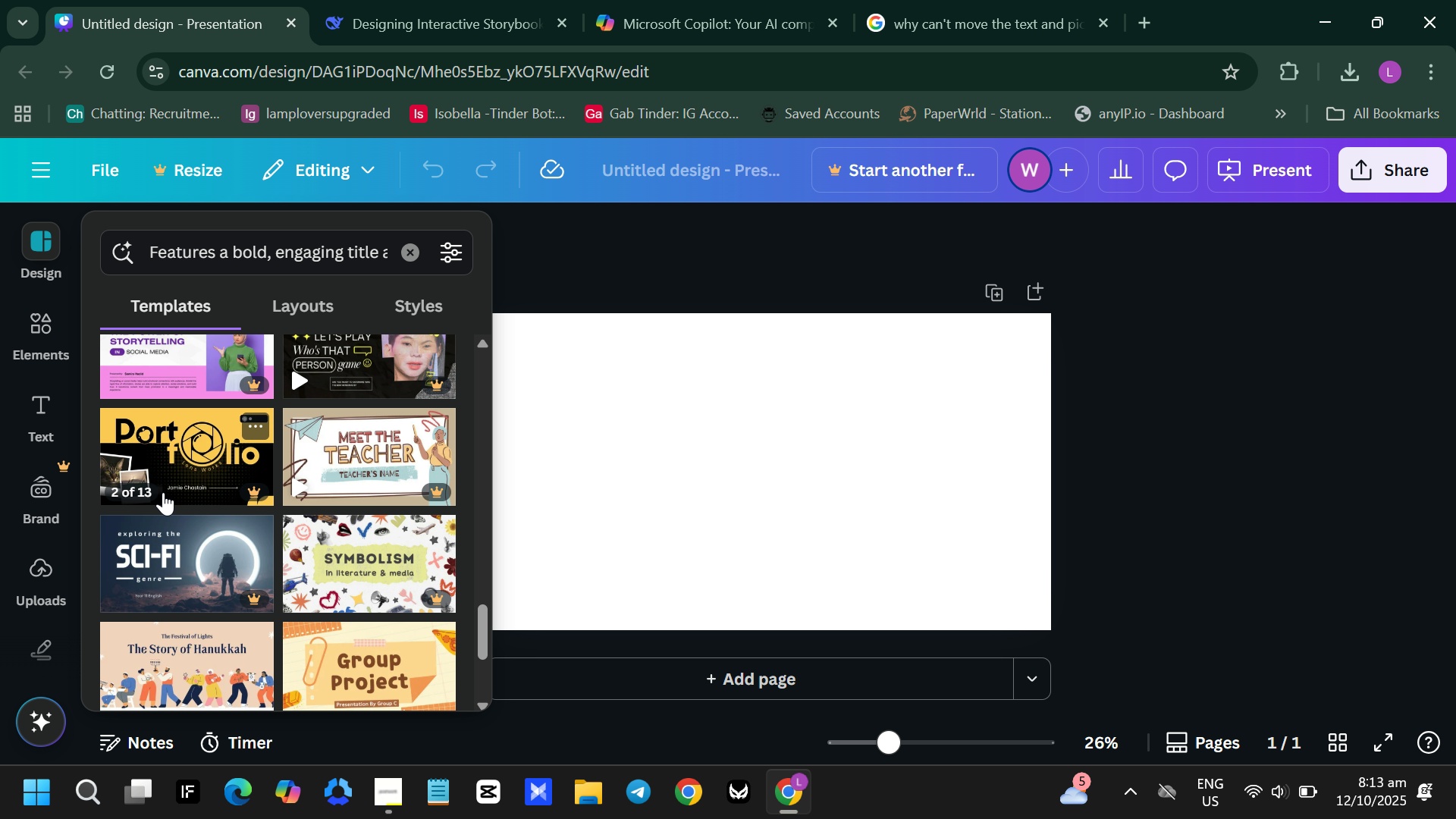 
scroll: coordinate [163, 492], scroll_direction: down, amount: 2.0
 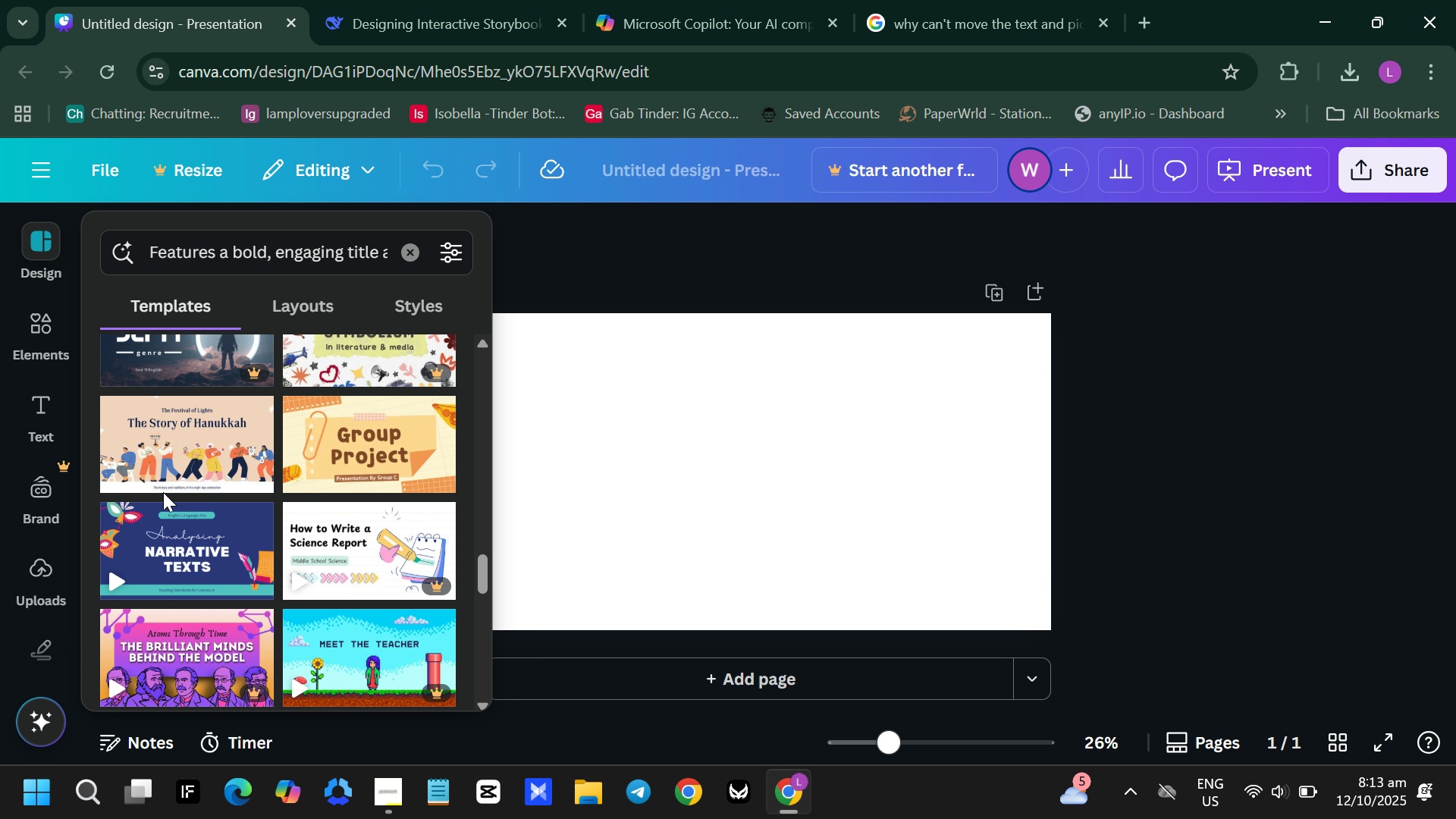 
scroll: coordinate [163, 492], scroll_direction: up, amount: 1.0
 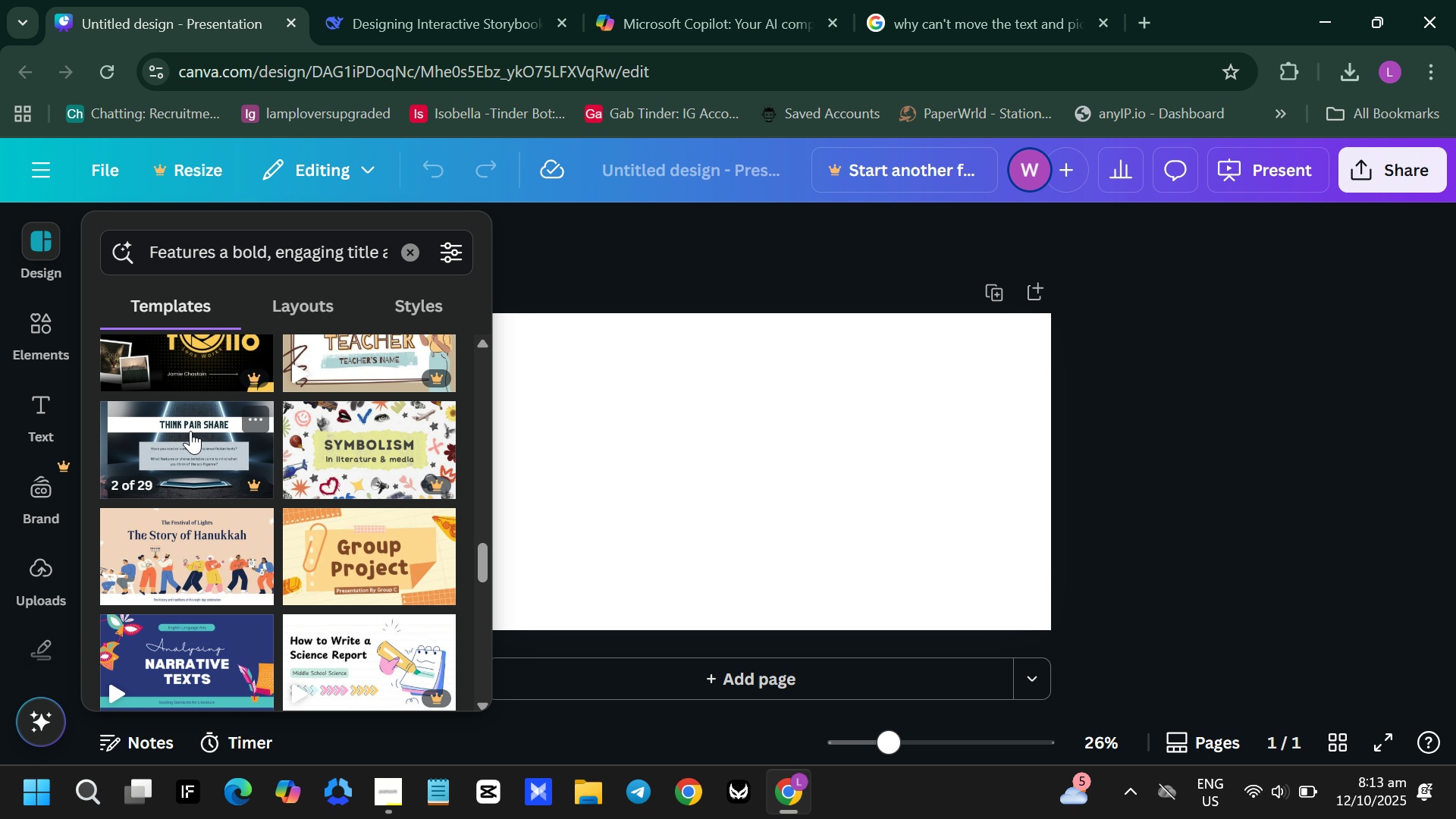 
scroll: coordinate [190, 431], scroll_direction: down, amount: 4.0
 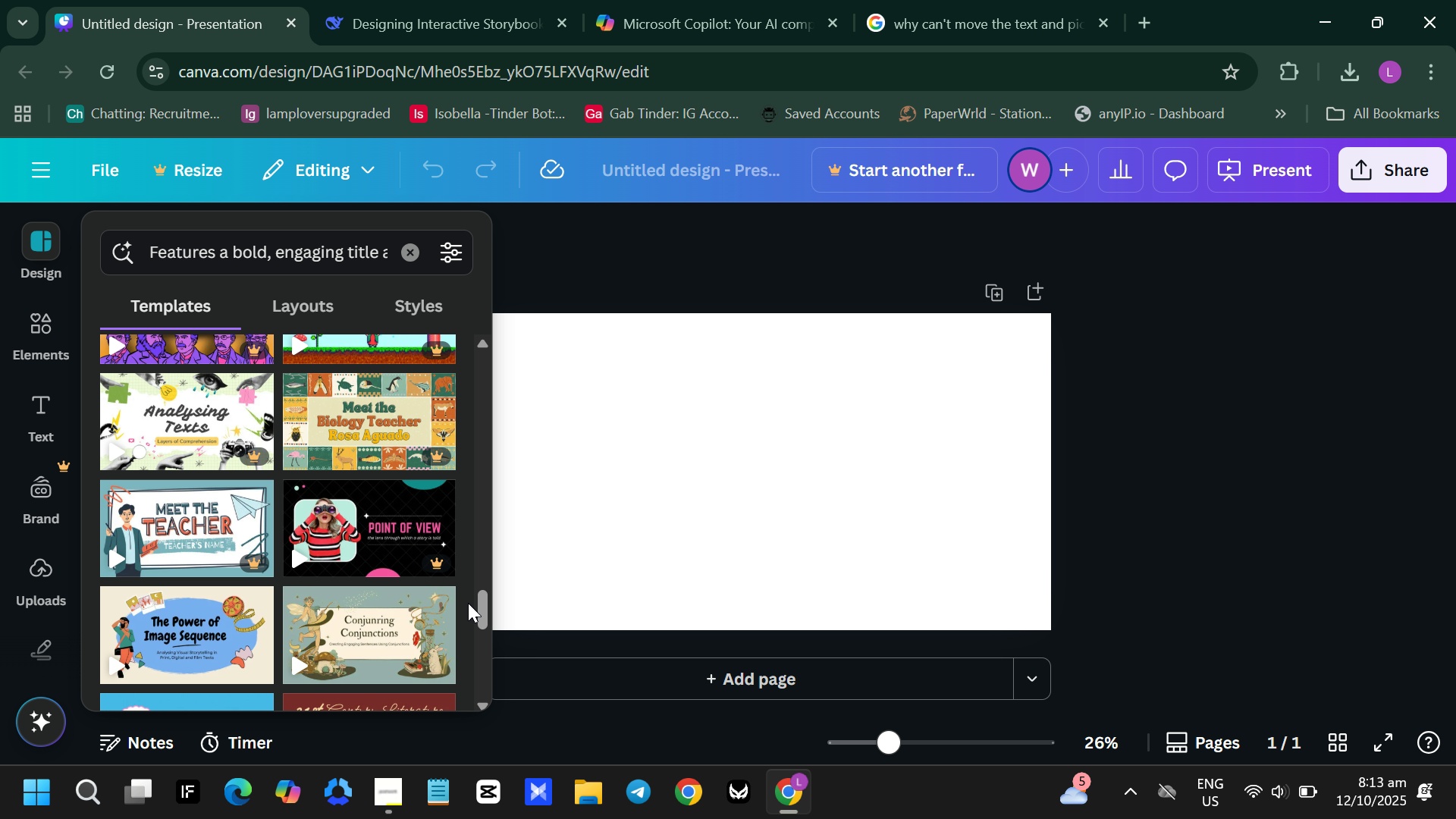 
left_click_drag(start_coordinate=[485, 607], to_coordinate=[544, 228])
 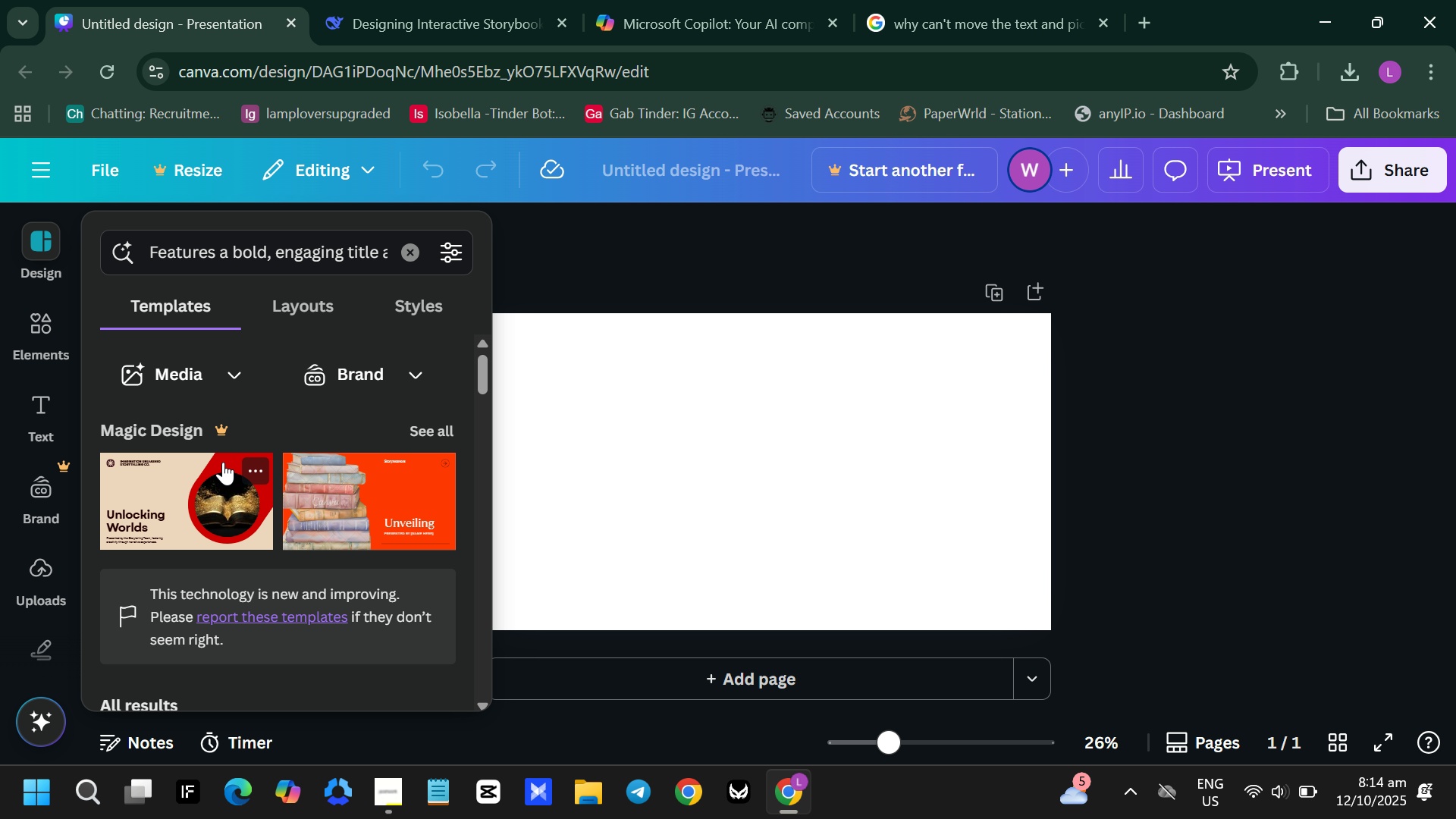 
left_click([424, 433])
 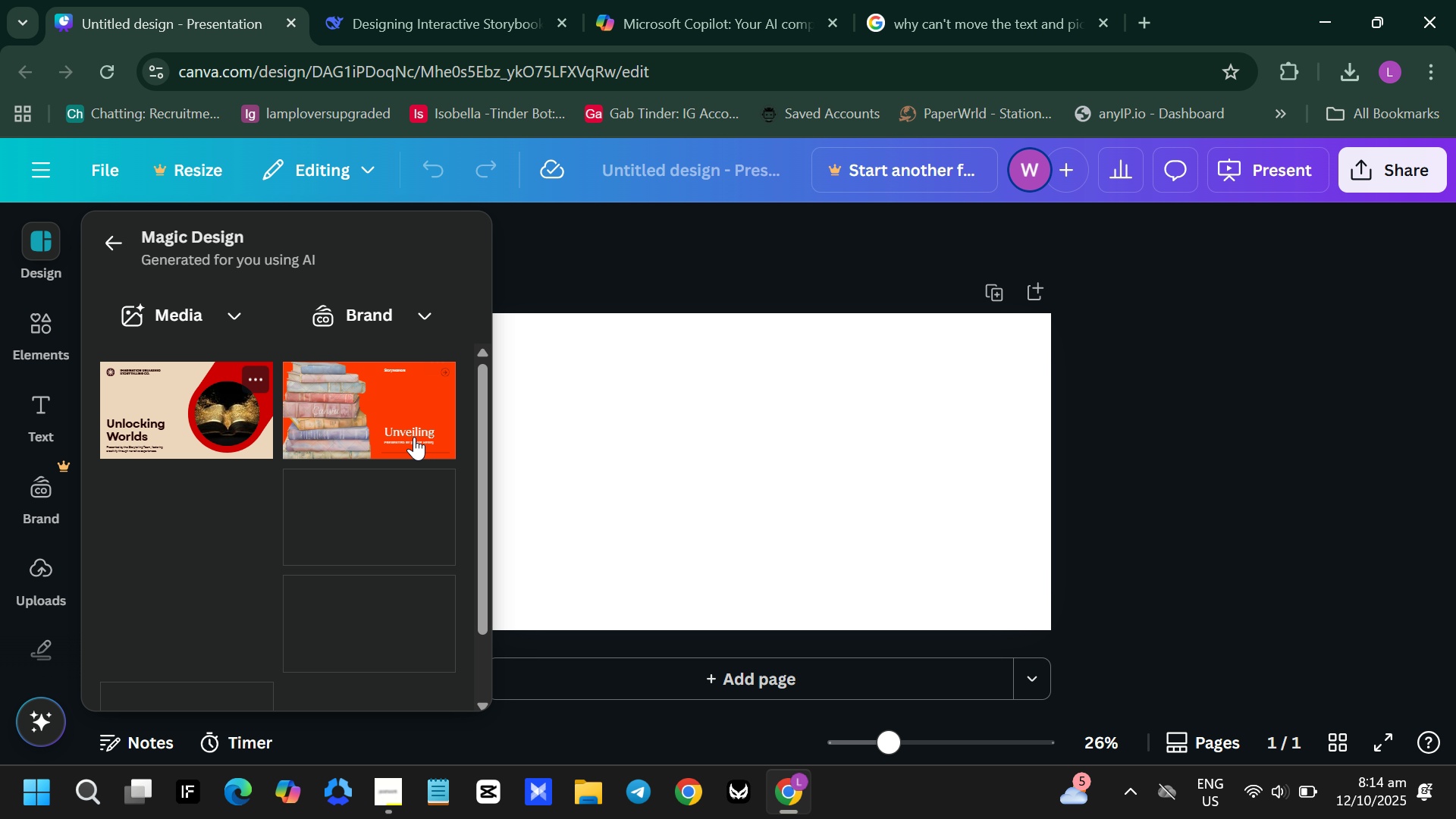 
scroll: coordinate [372, 430], scroll_direction: down, amount: 2.0
 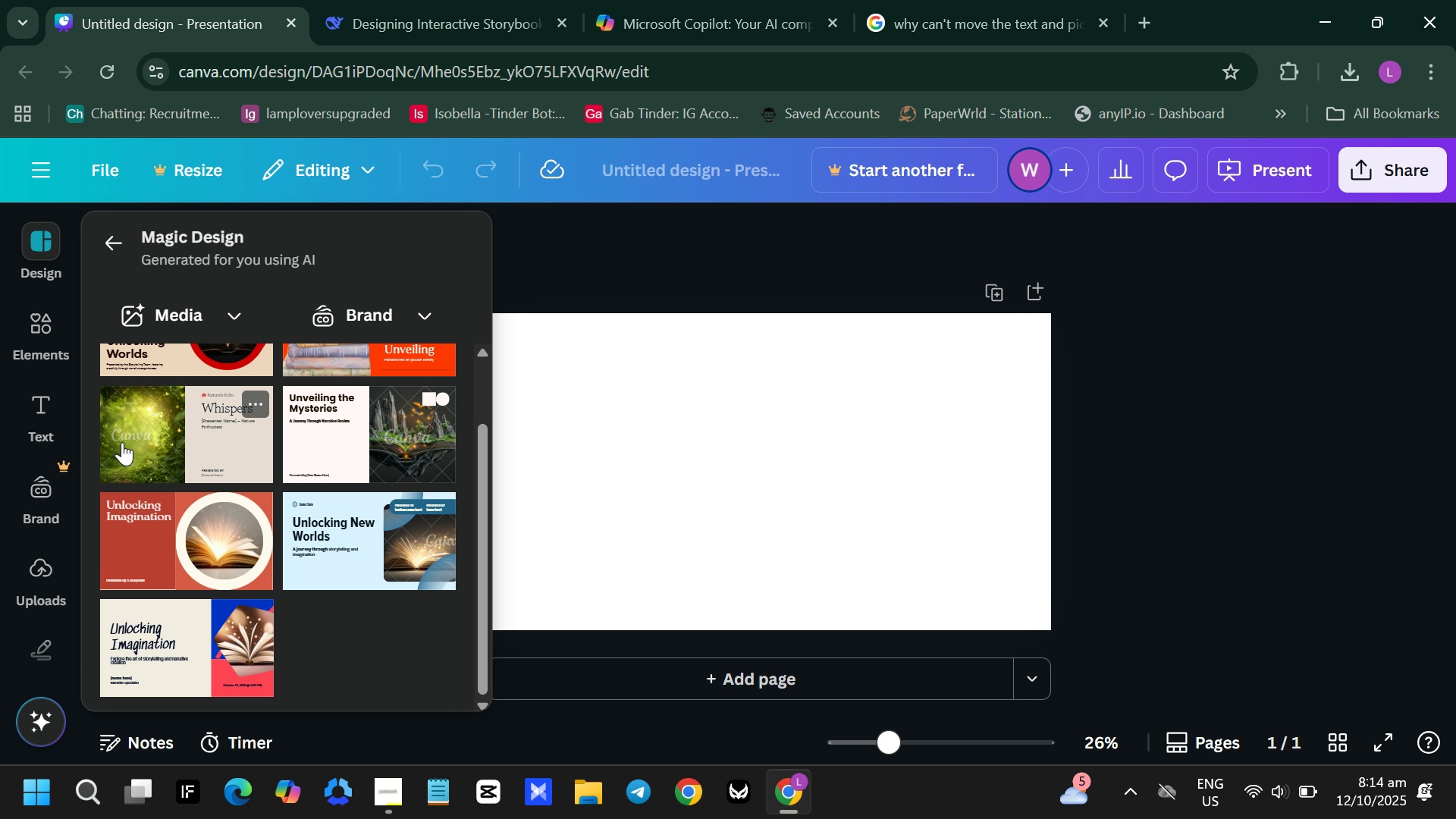 
wait(7.17)
 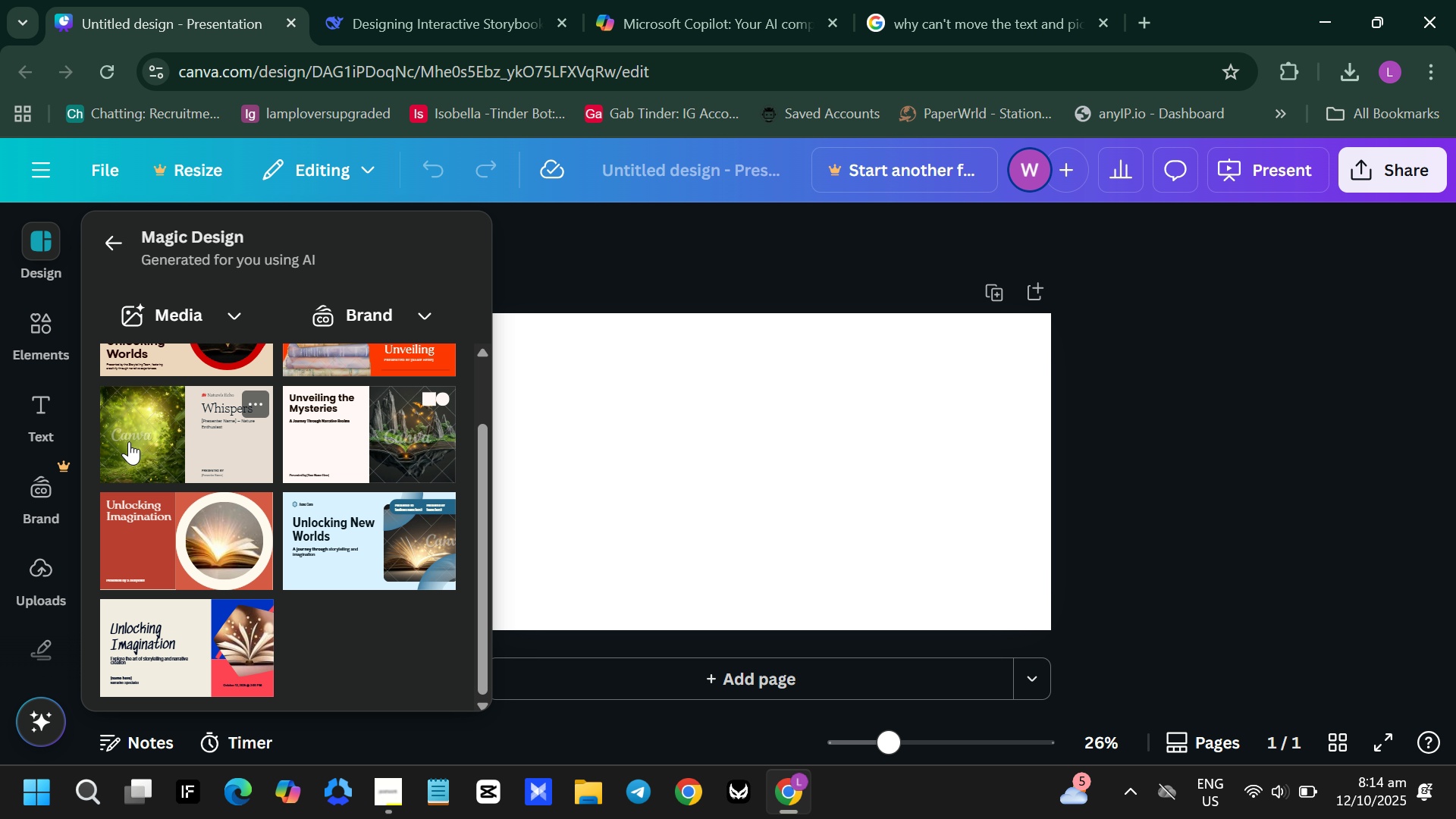 
left_click([122, 442])
 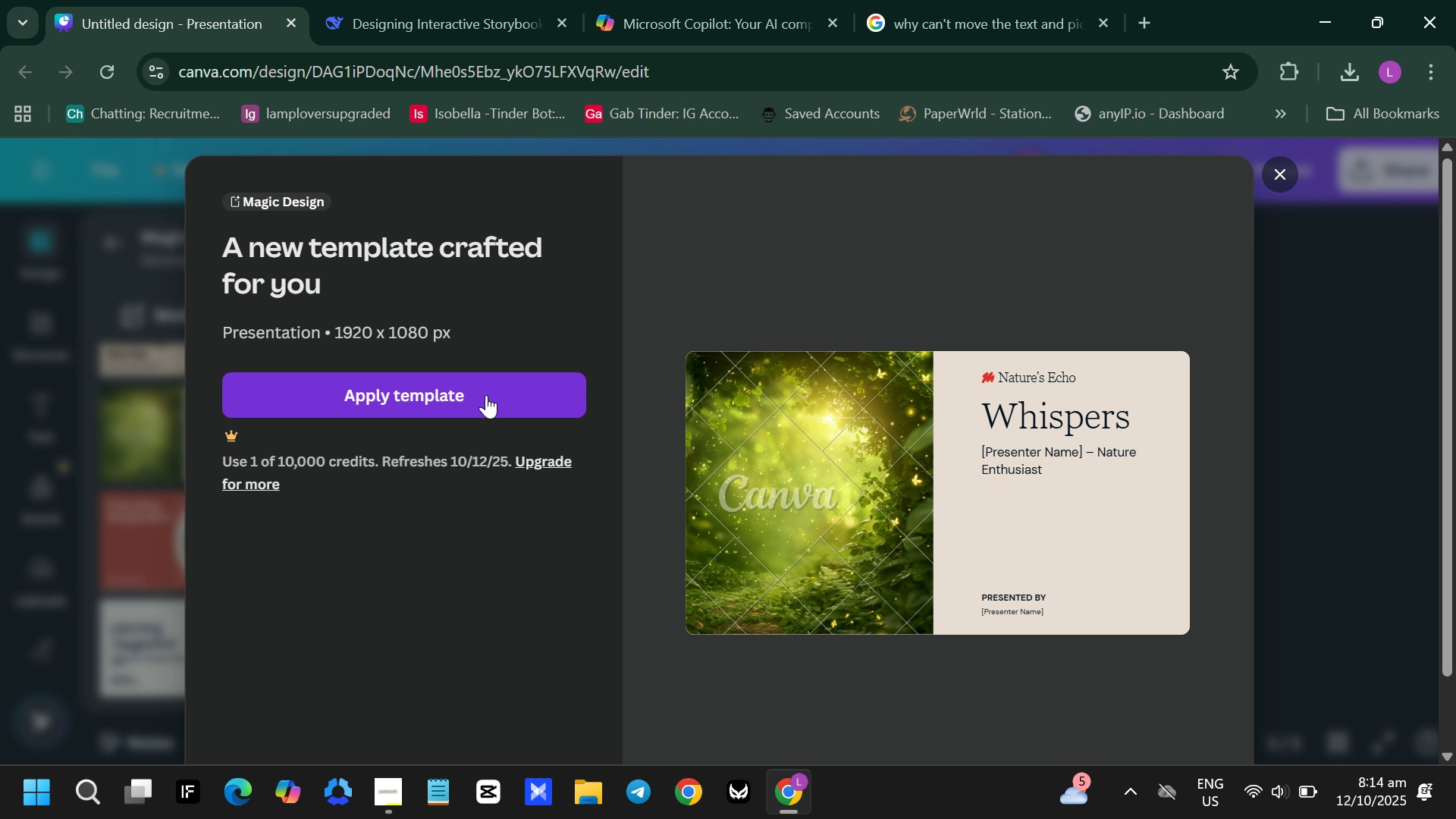 
wait(6.22)
 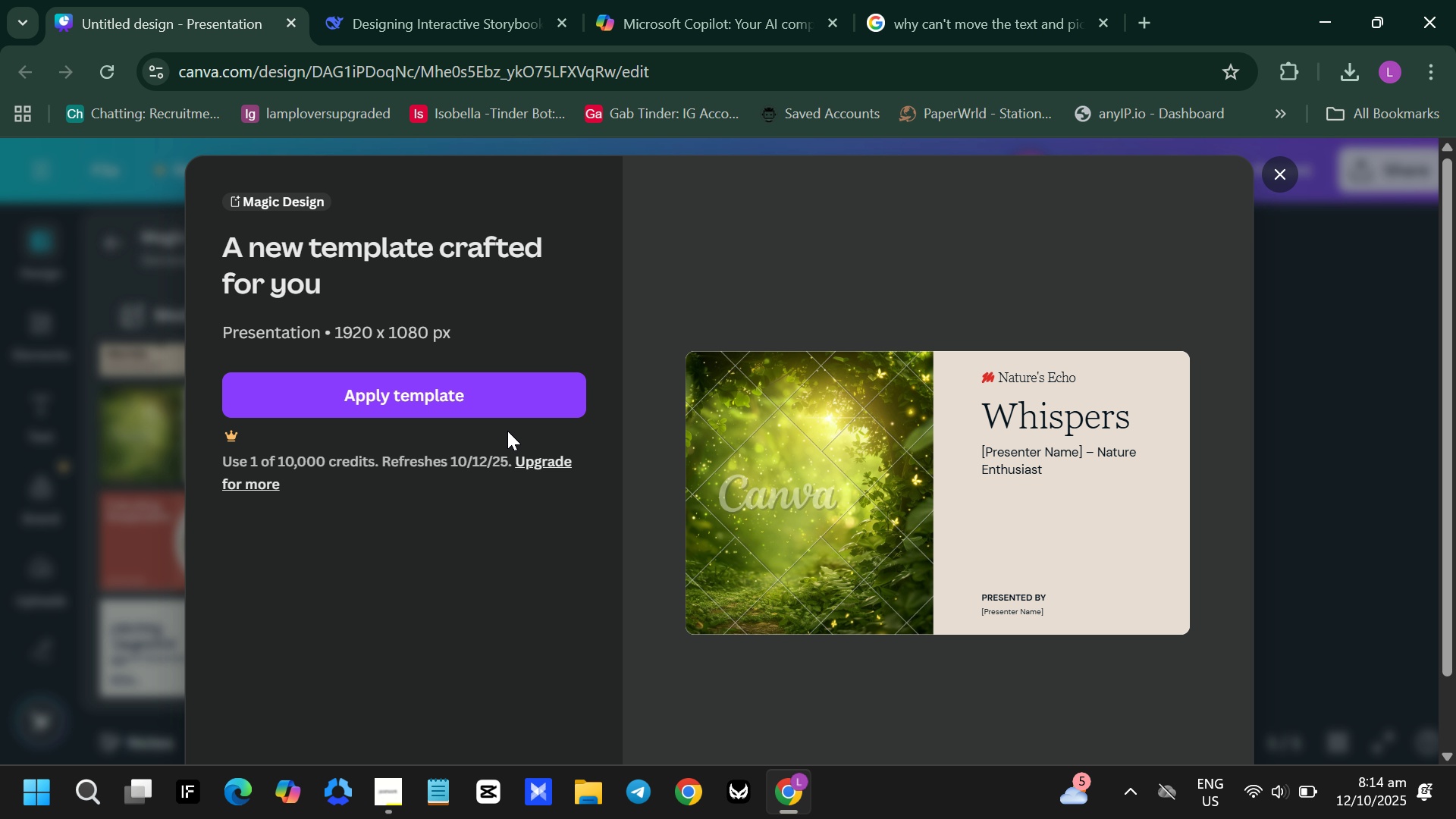 
left_click([486, 395])
 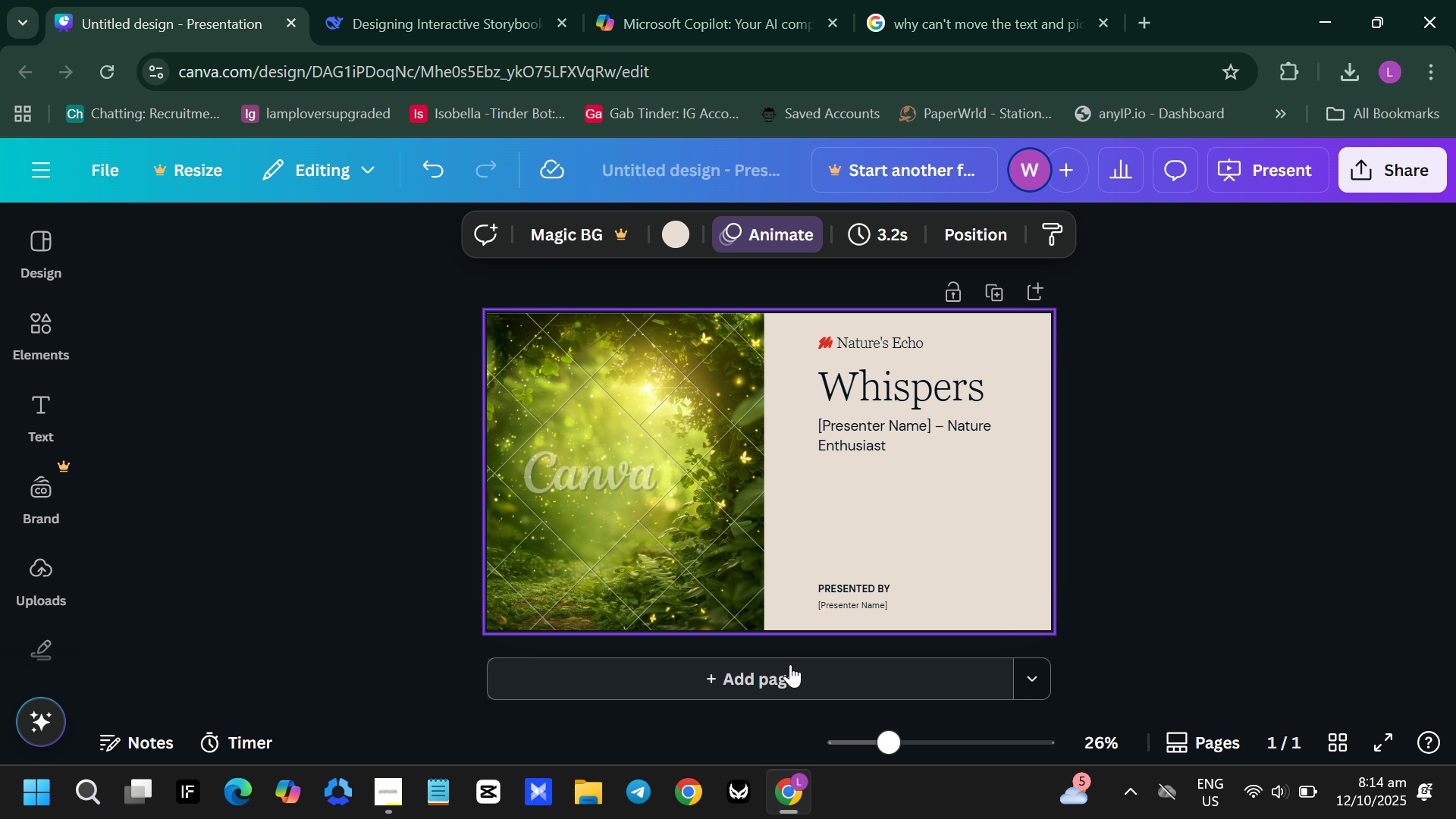 
left_click([790, 664])
 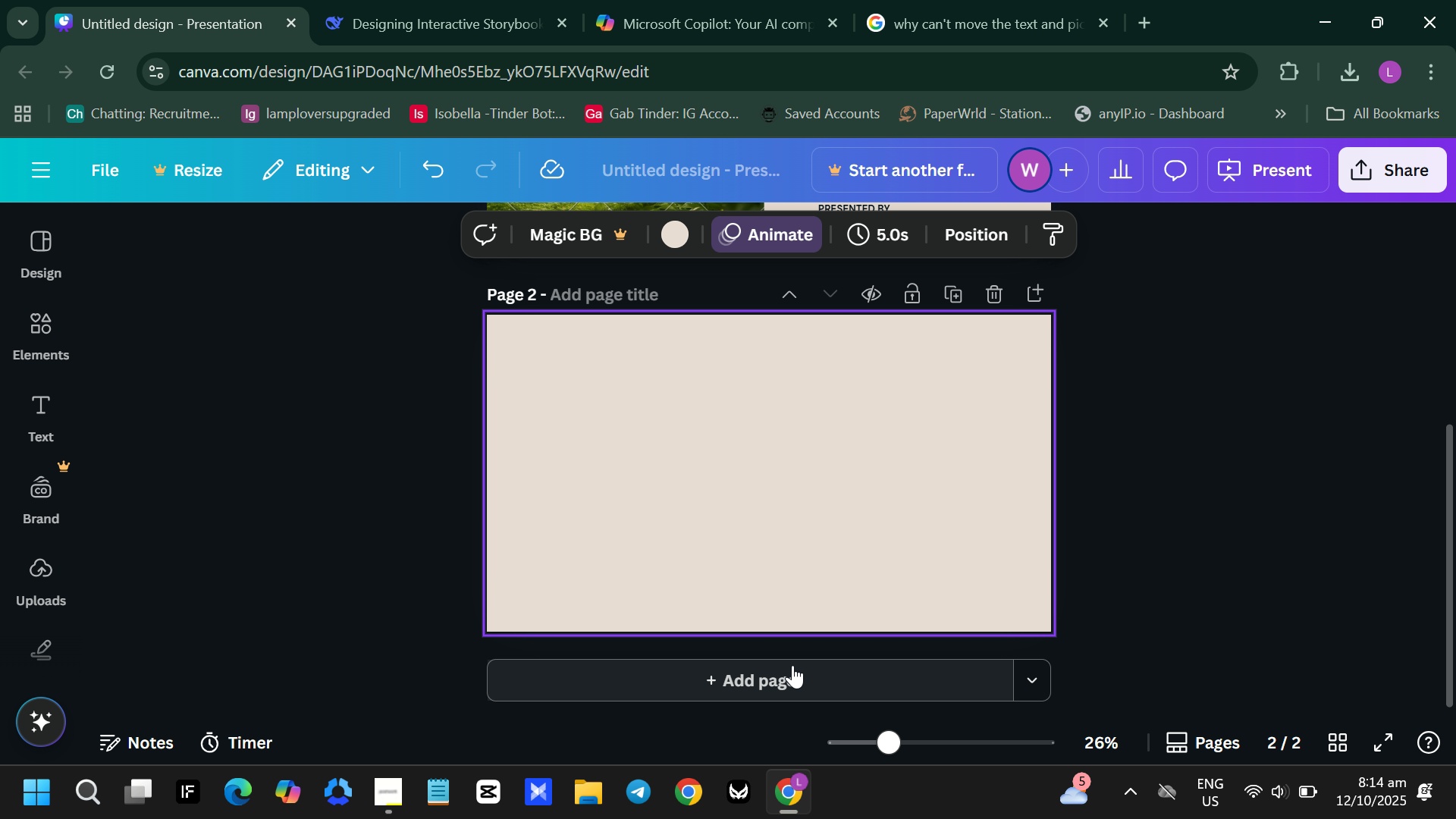 
left_click([792, 665])
 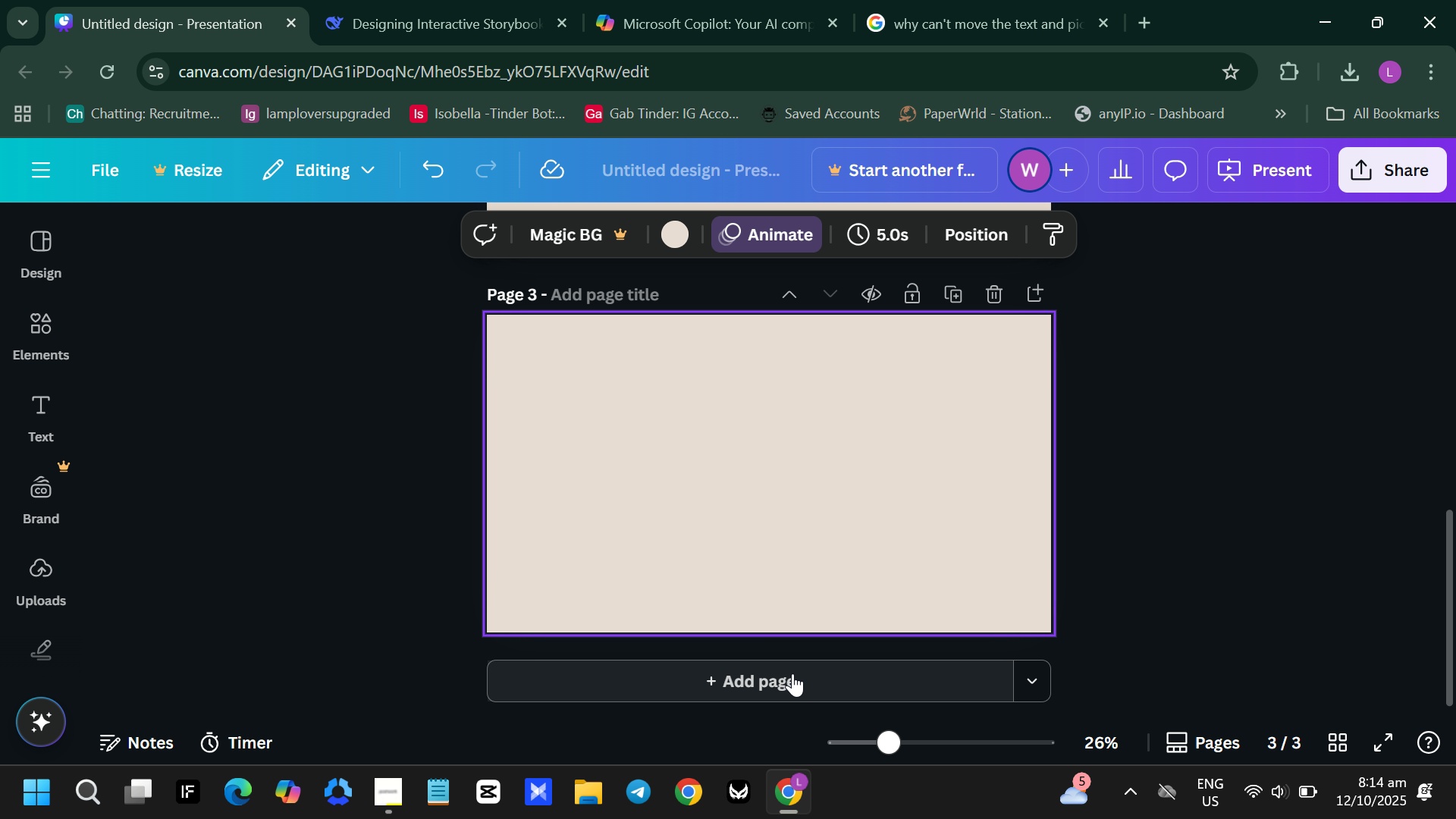 
left_click([792, 673])
 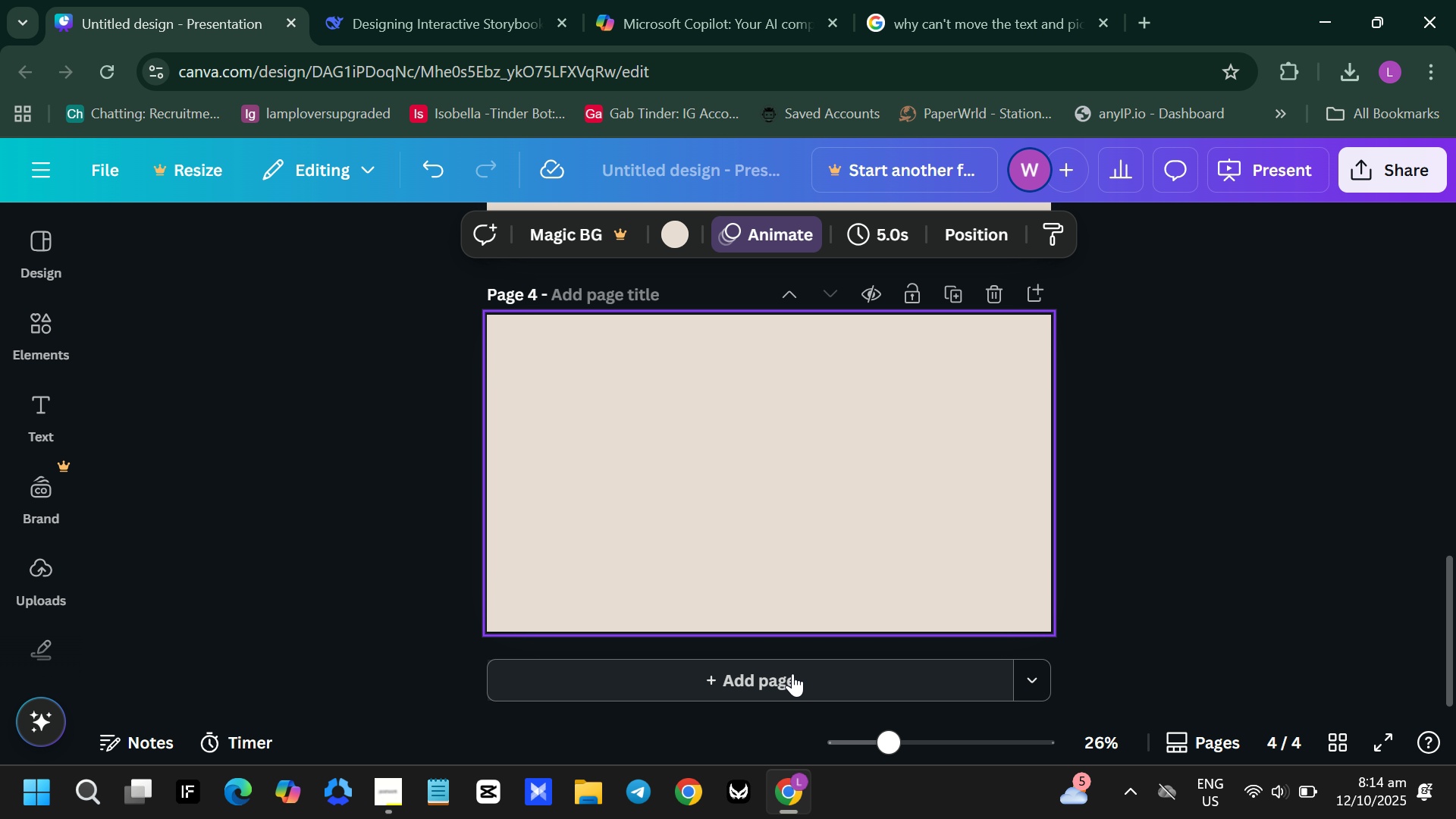 
left_click([792, 673])
 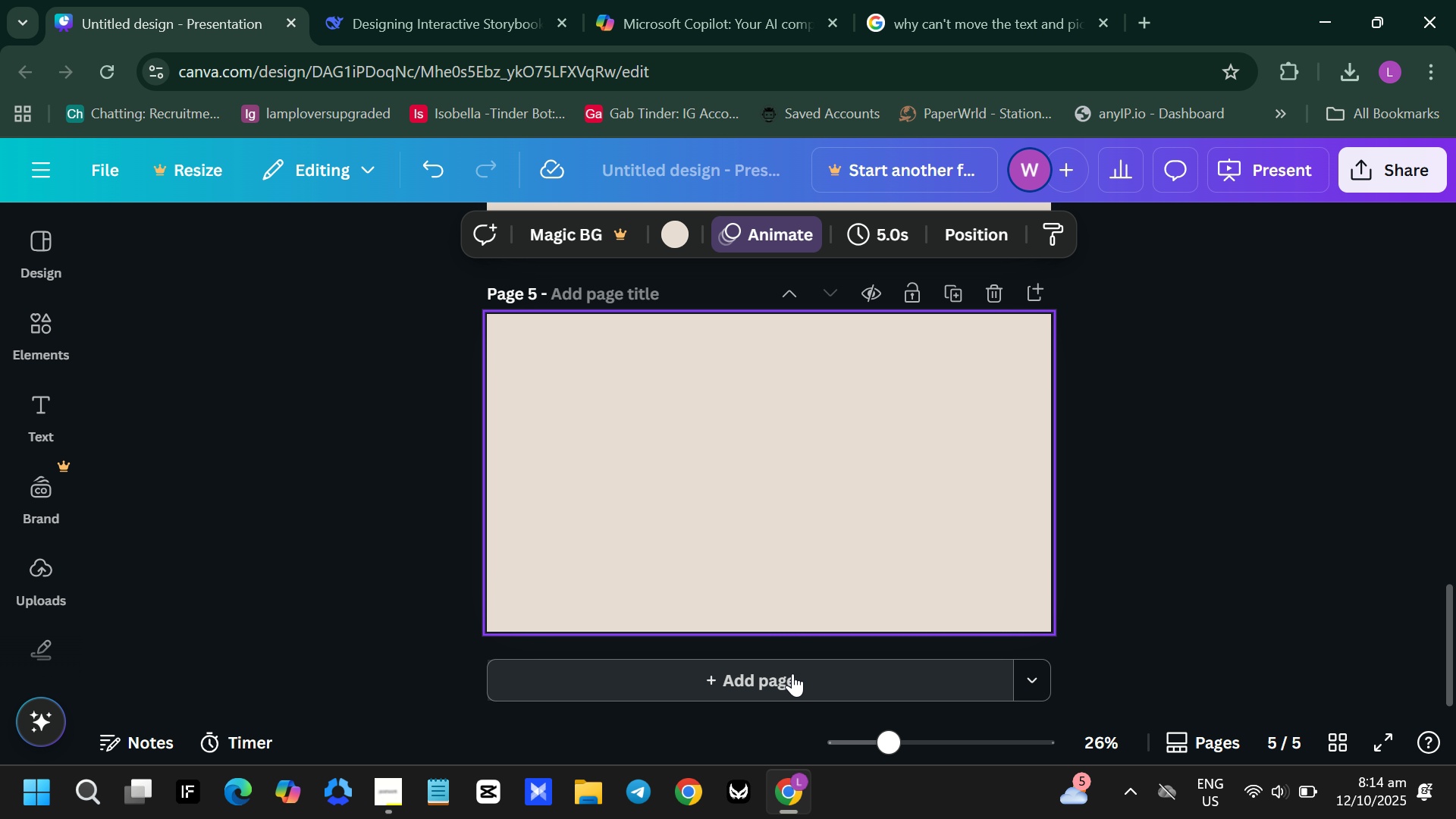 
left_click([792, 673])
 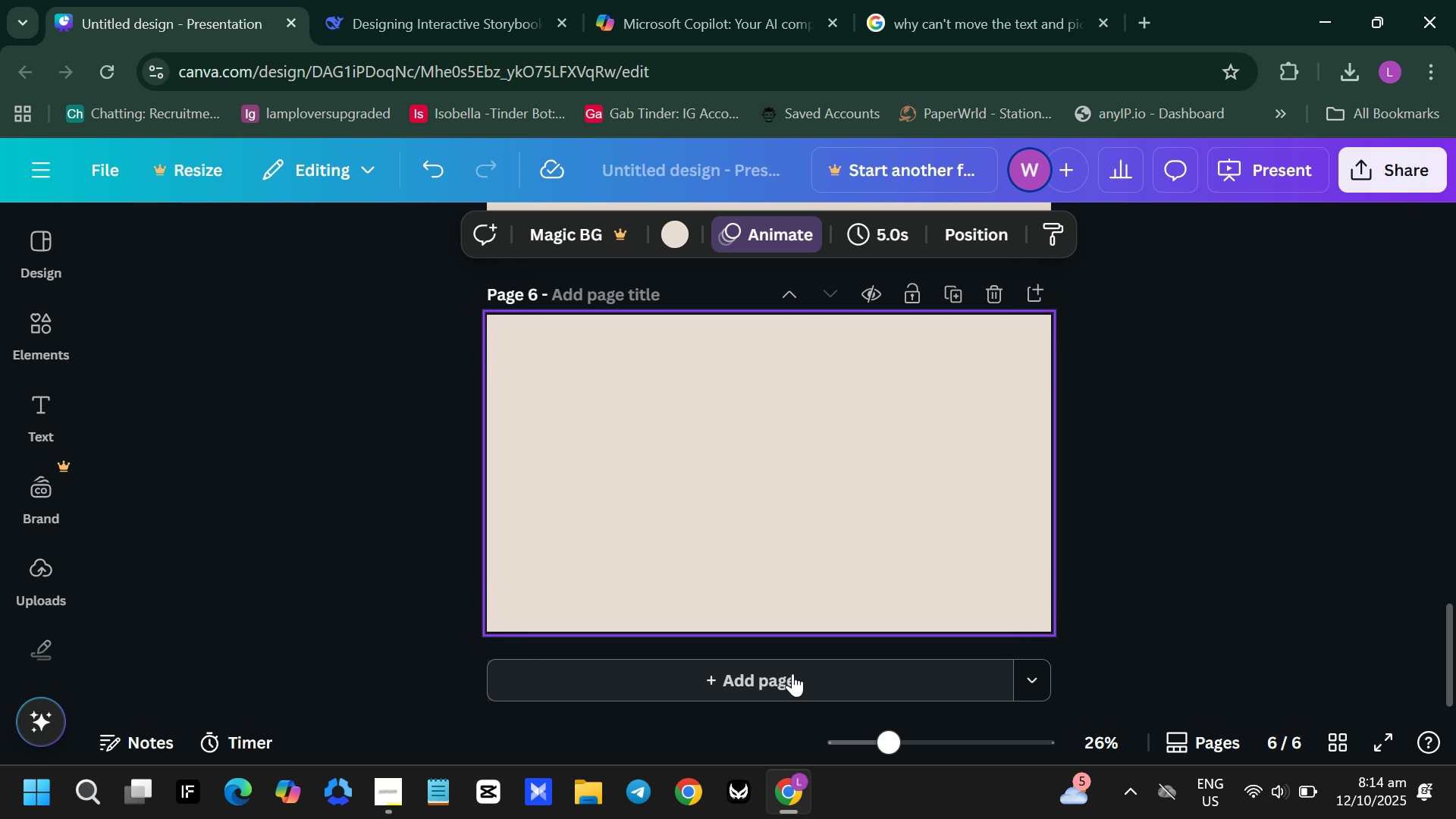 
left_click([792, 673])
 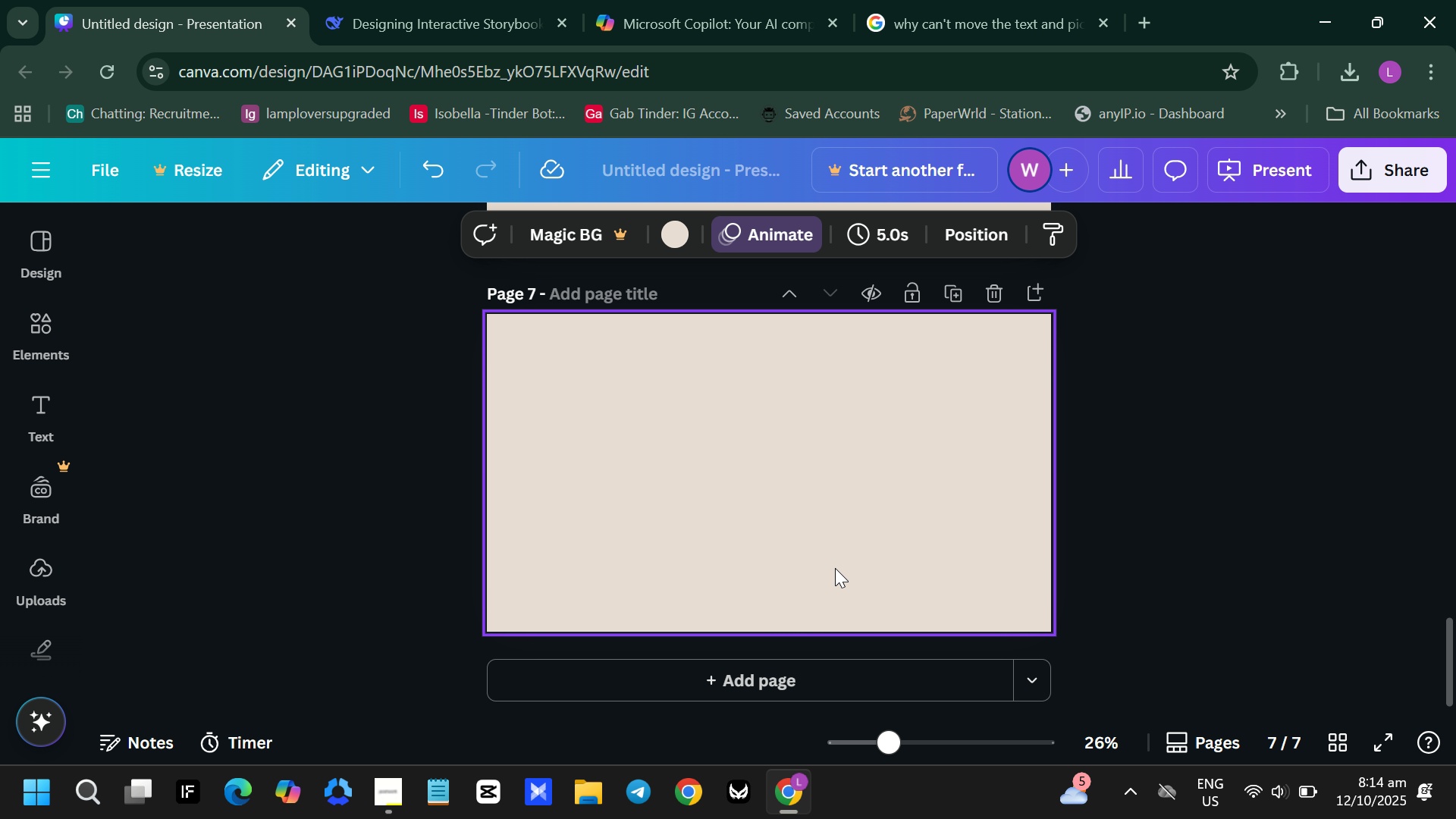 
scroll: coordinate [810, 528], scroll_direction: up, amount: 20.0
 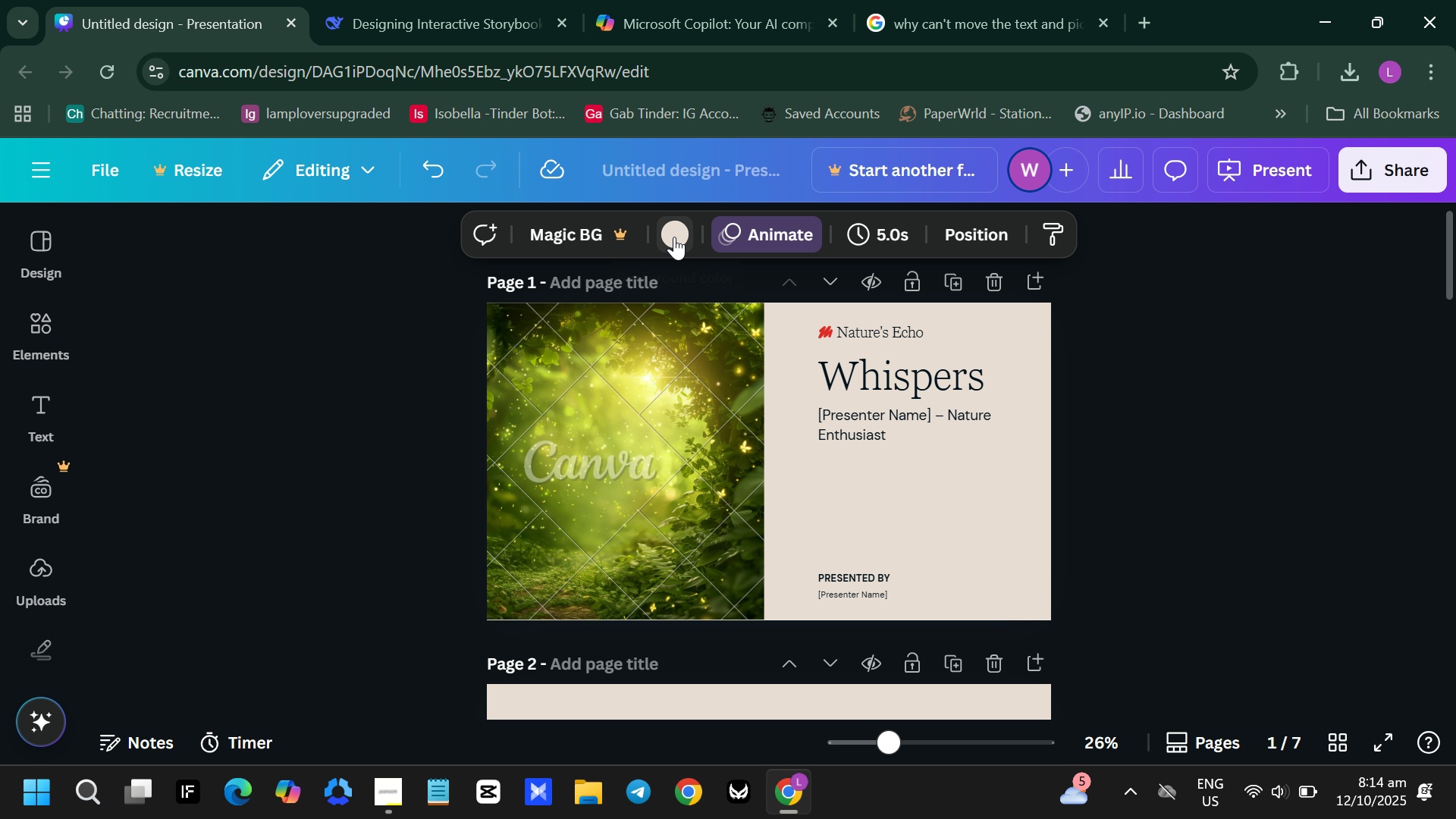 
left_click([674, 236])
 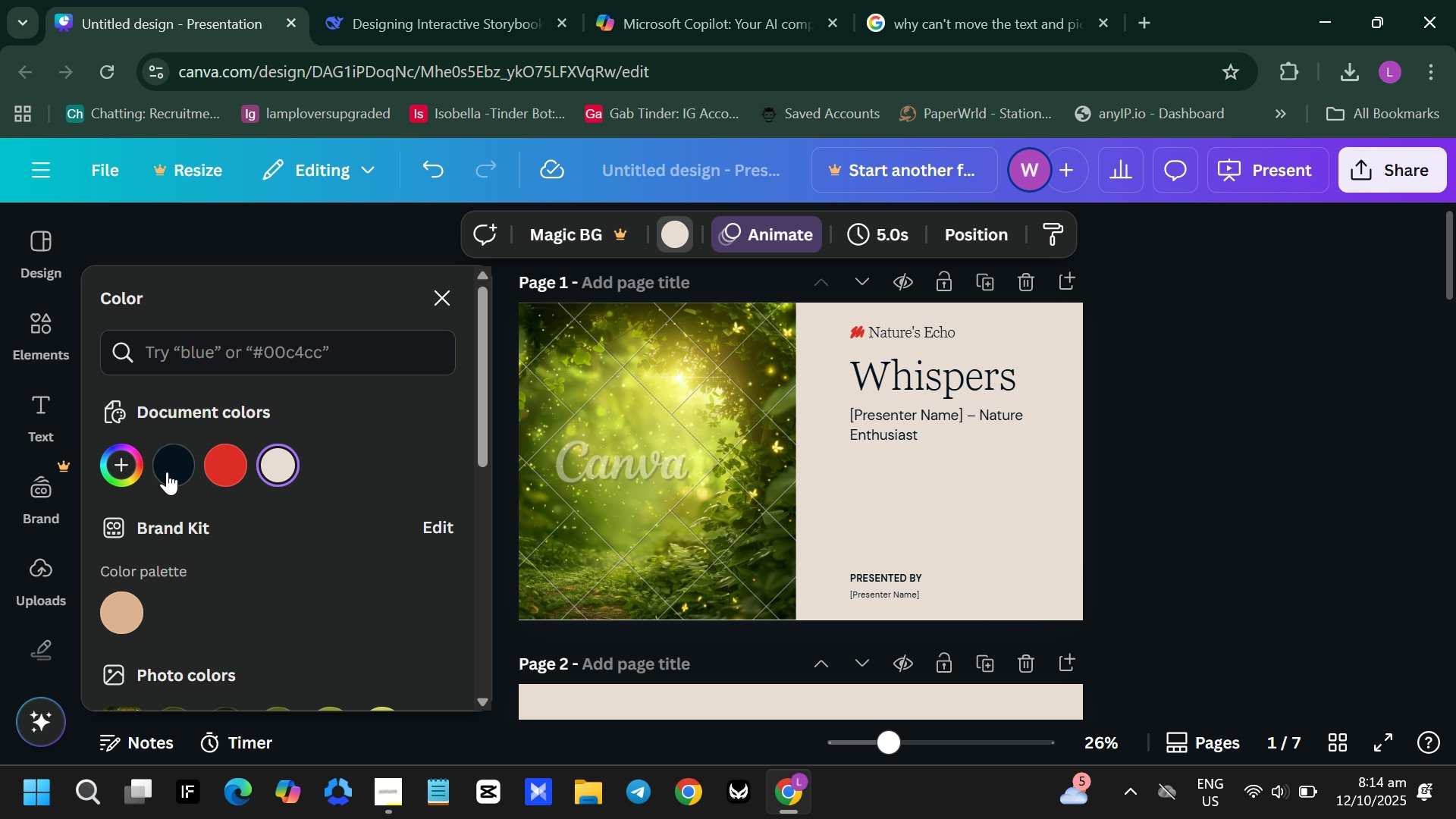 
scroll: coordinate [303, 578], scroll_direction: down, amount: 5.0
 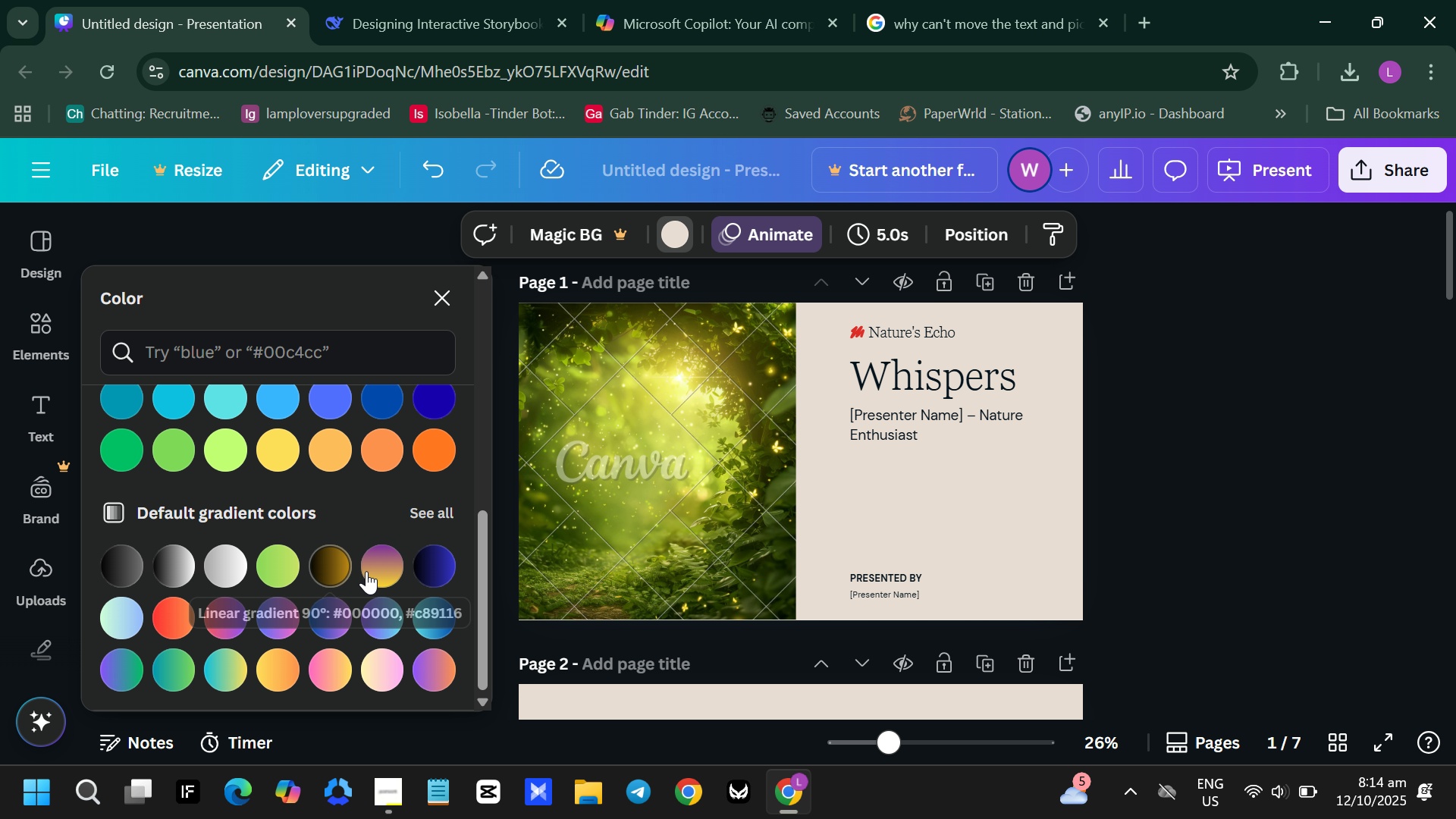 
left_click([368, 571])
 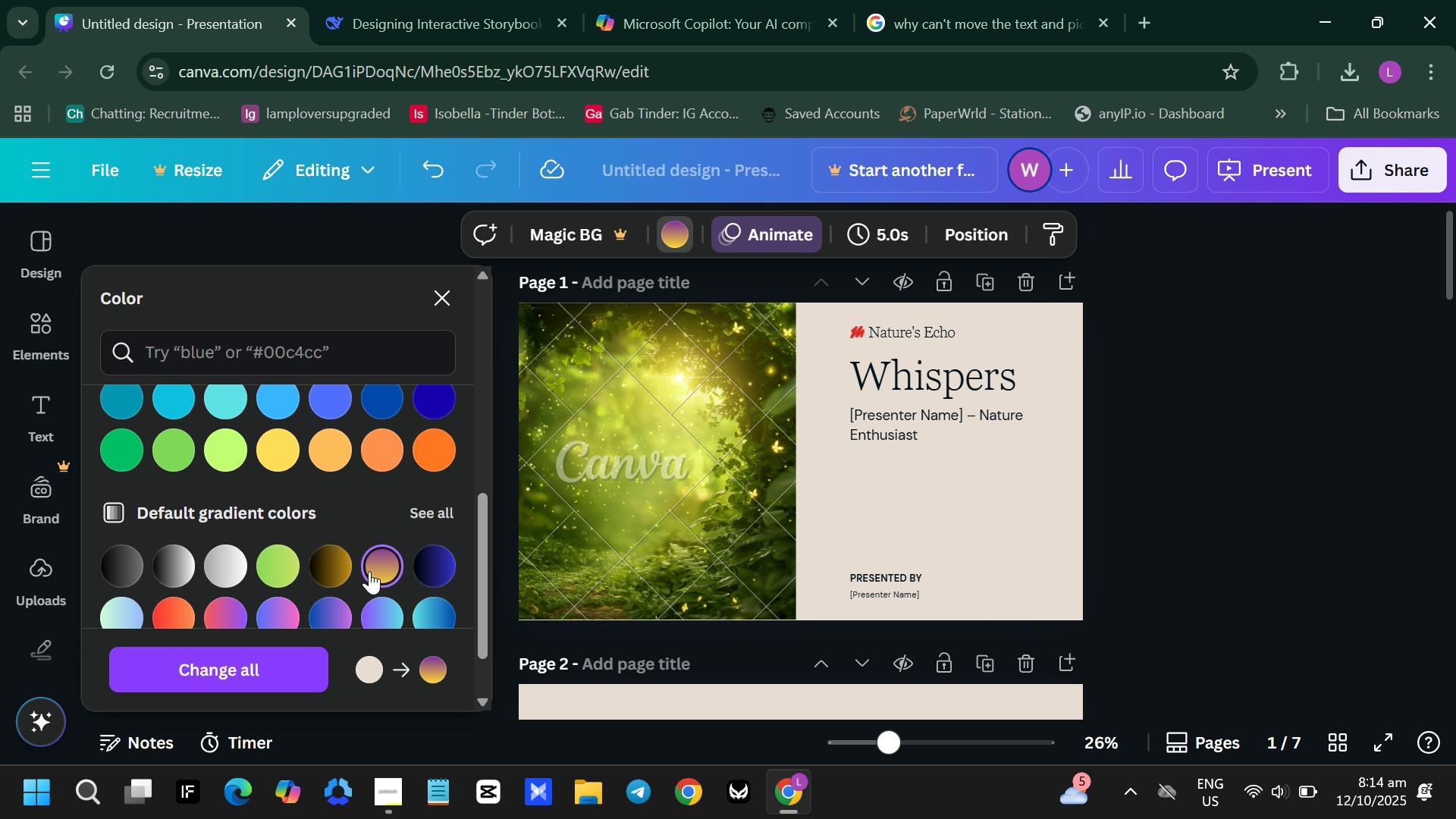 
left_click([1065, 564])
 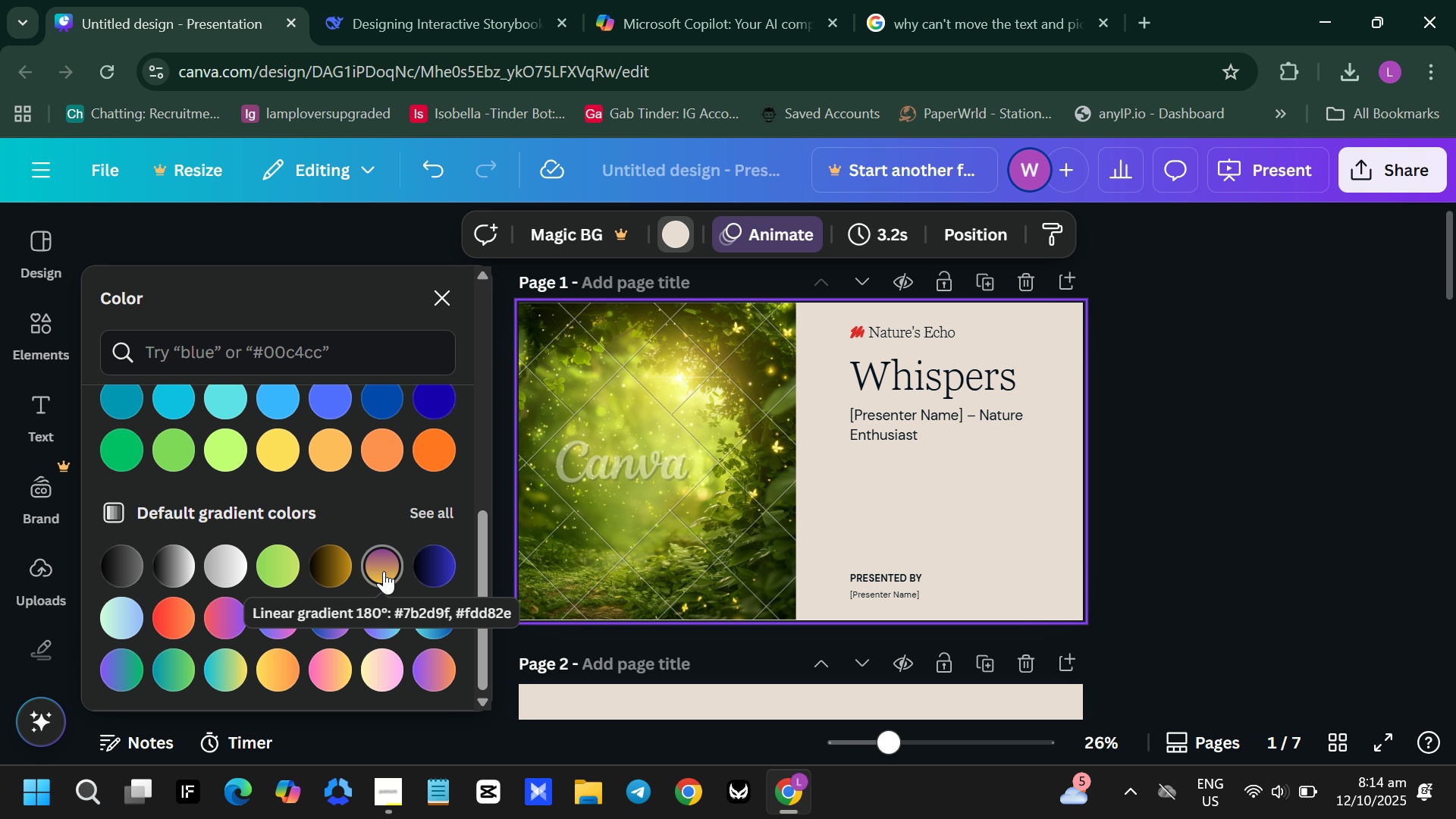 
left_click([384, 571])
 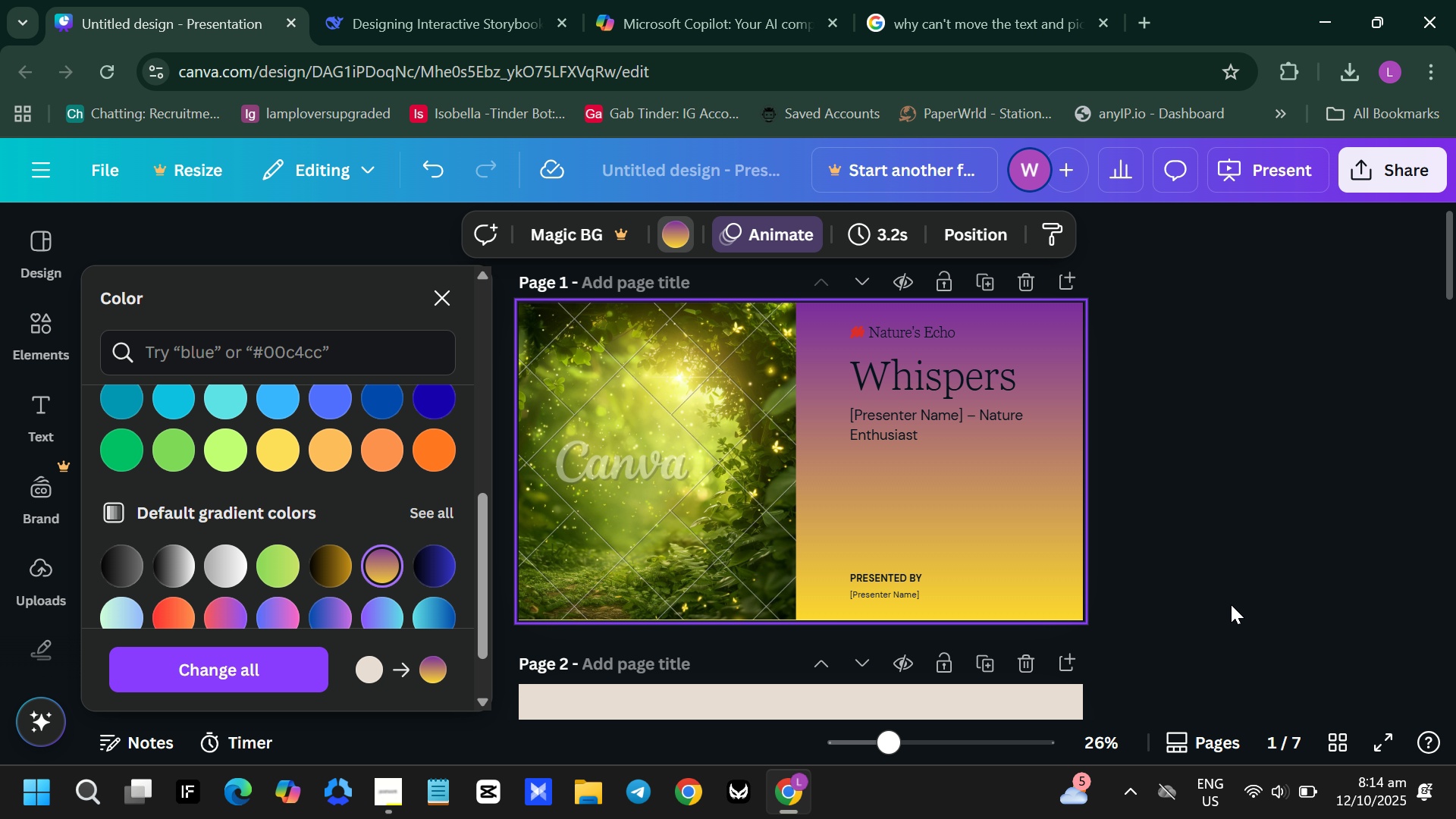 
scroll: coordinate [339, 525], scroll_direction: down, amount: 4.0
 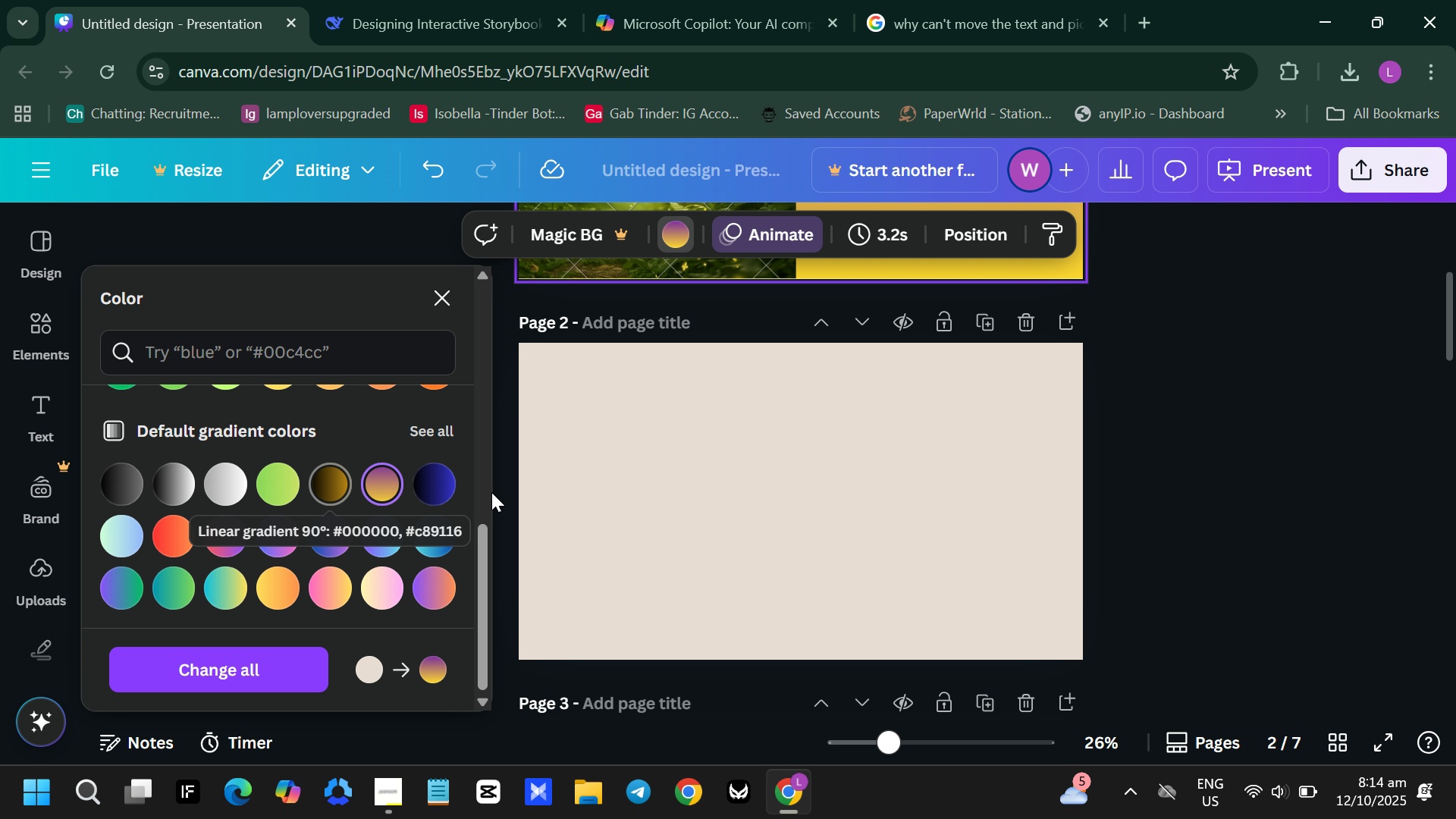 
scroll: coordinate [585, 521], scroll_direction: up, amount: 4.0
 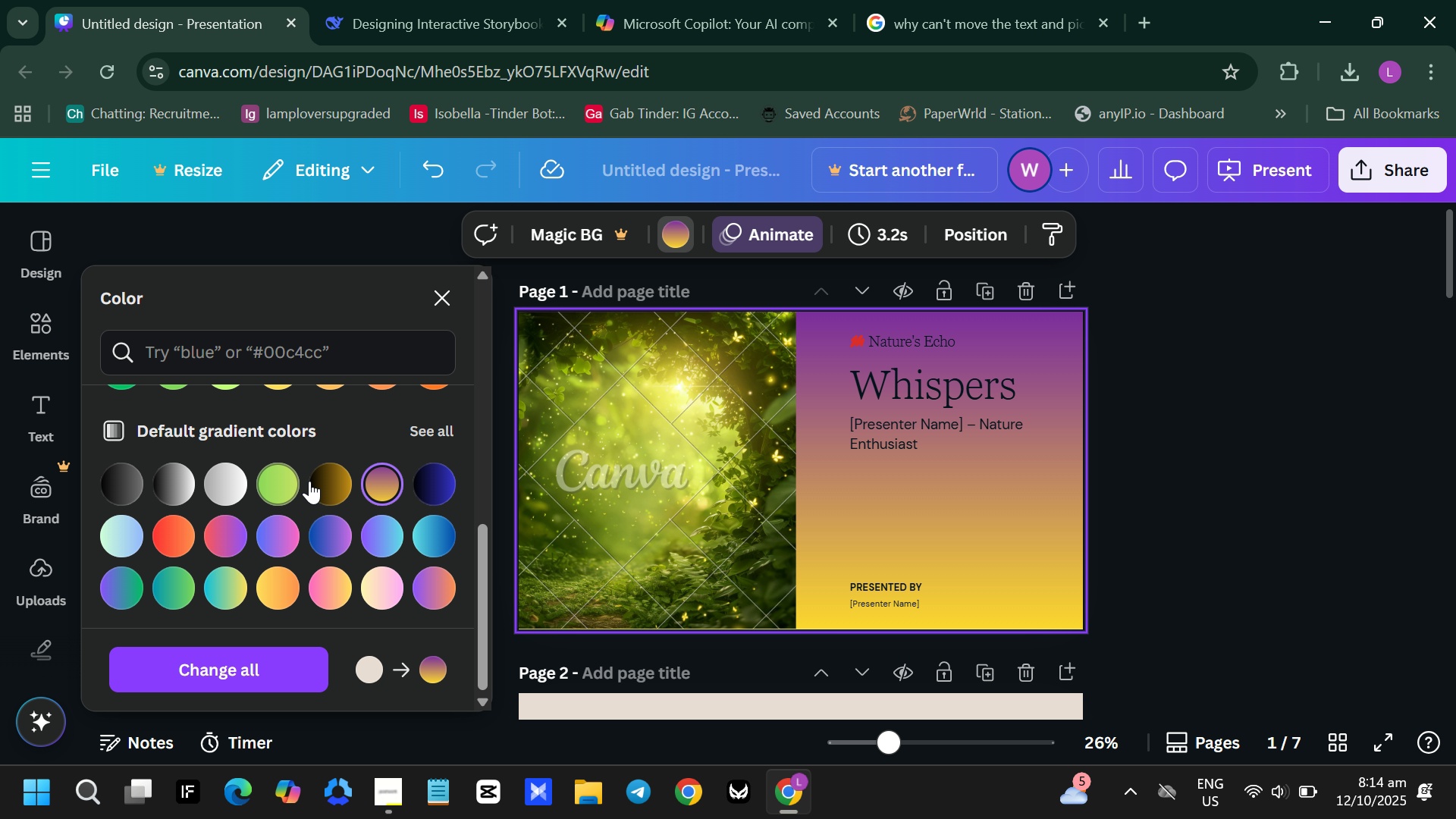 
left_click([311, 482])
 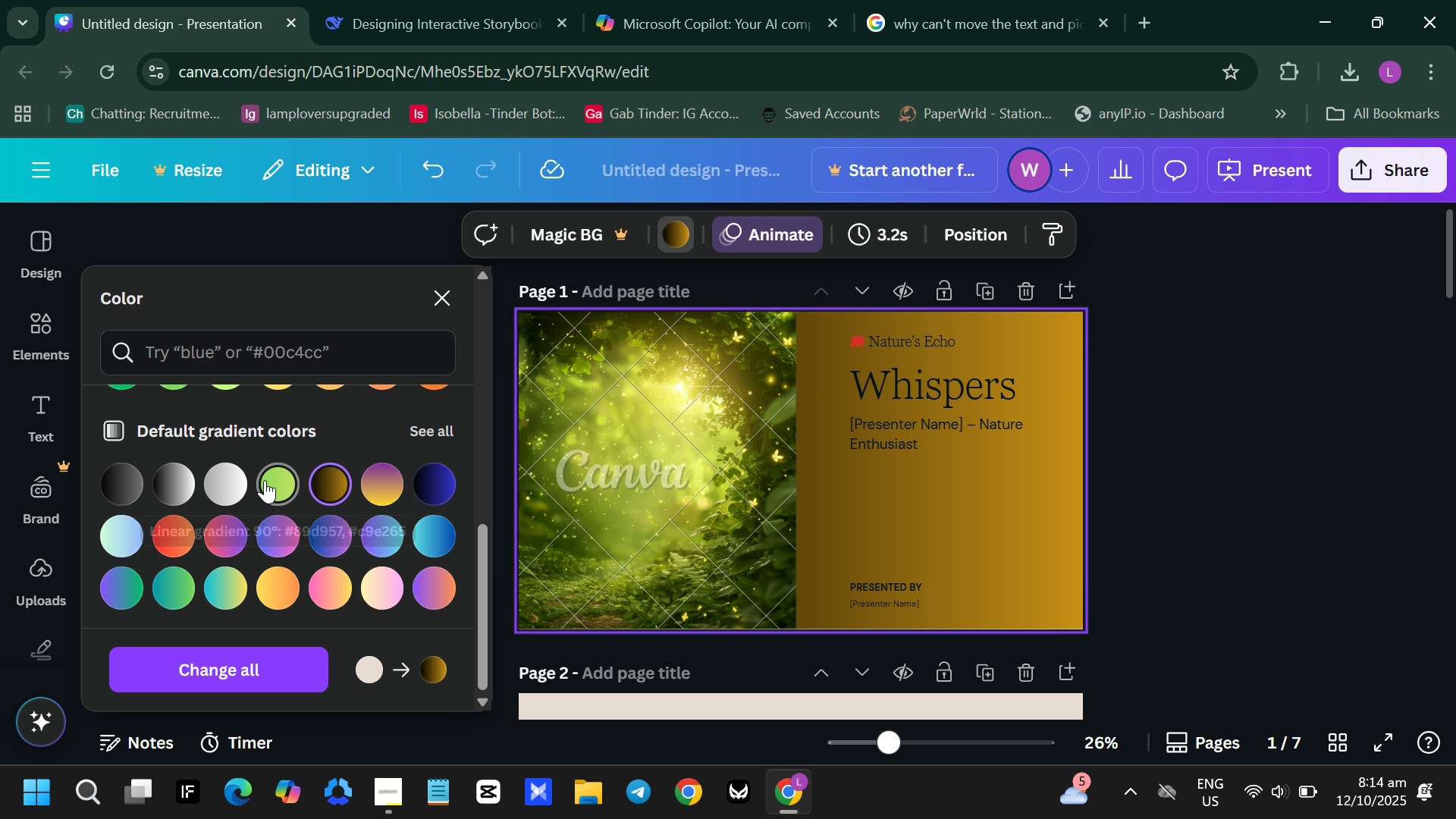 
left_click([265, 480])
 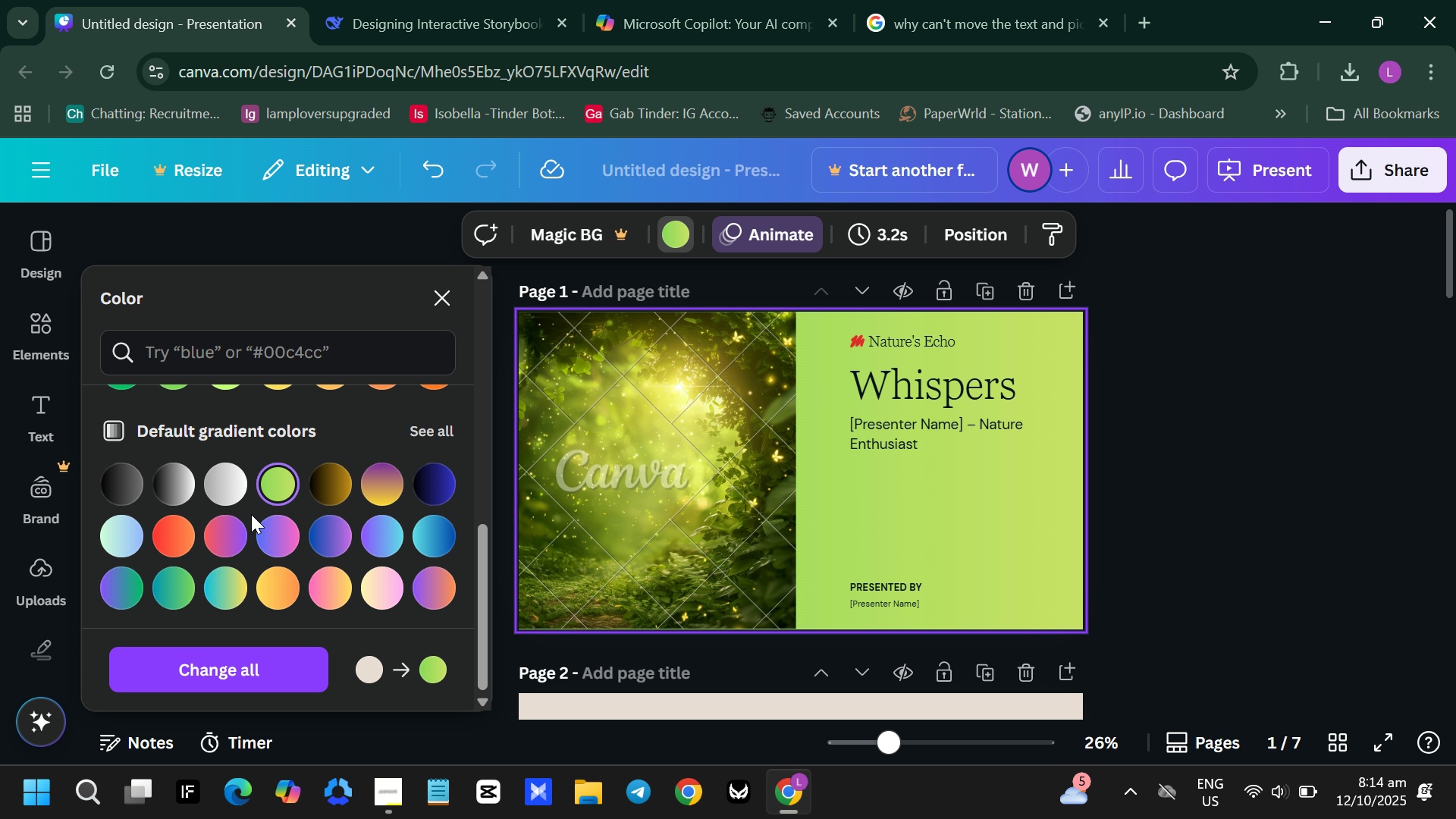 
left_click([262, 534])
 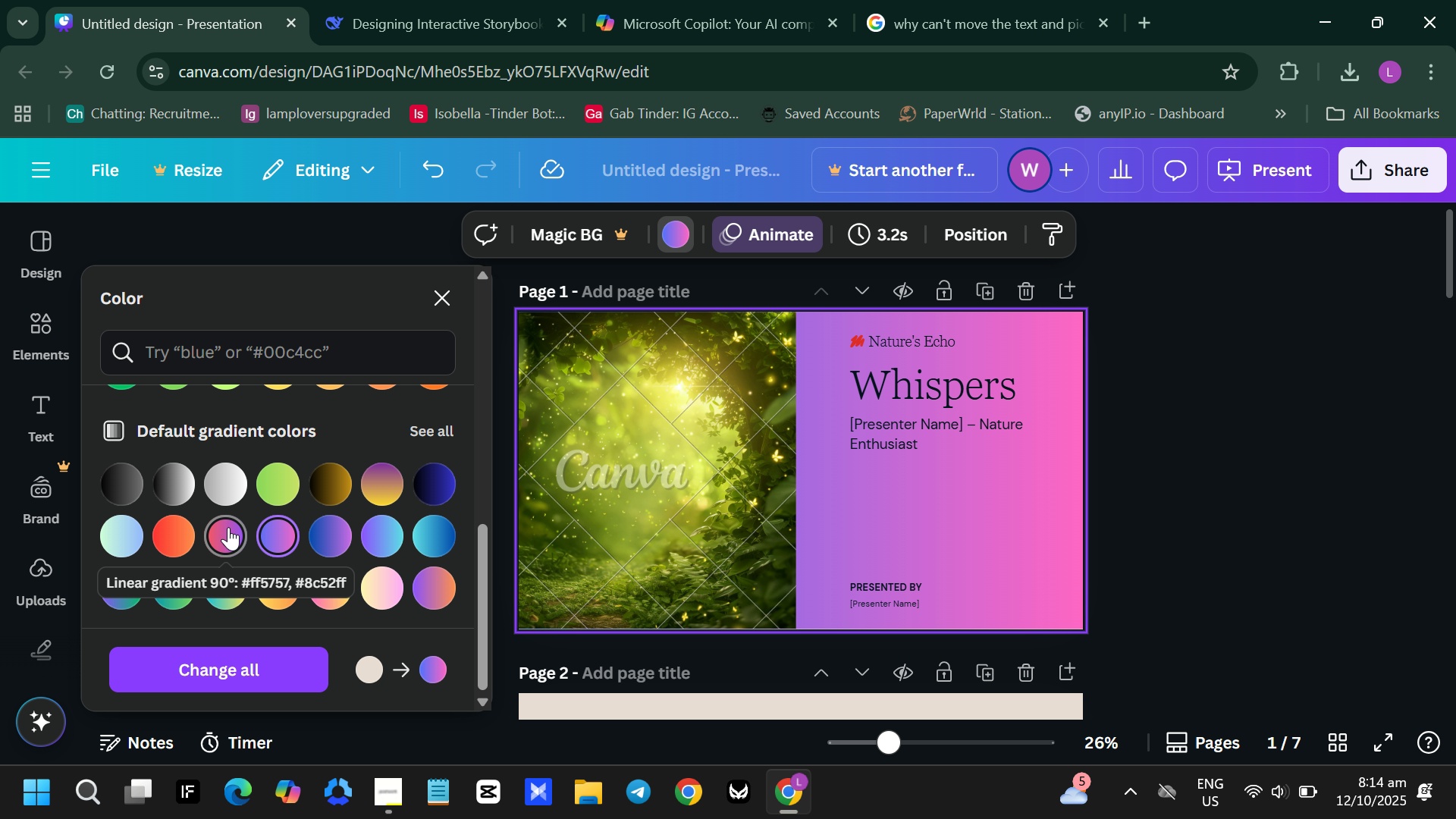 
left_click([228, 527])
 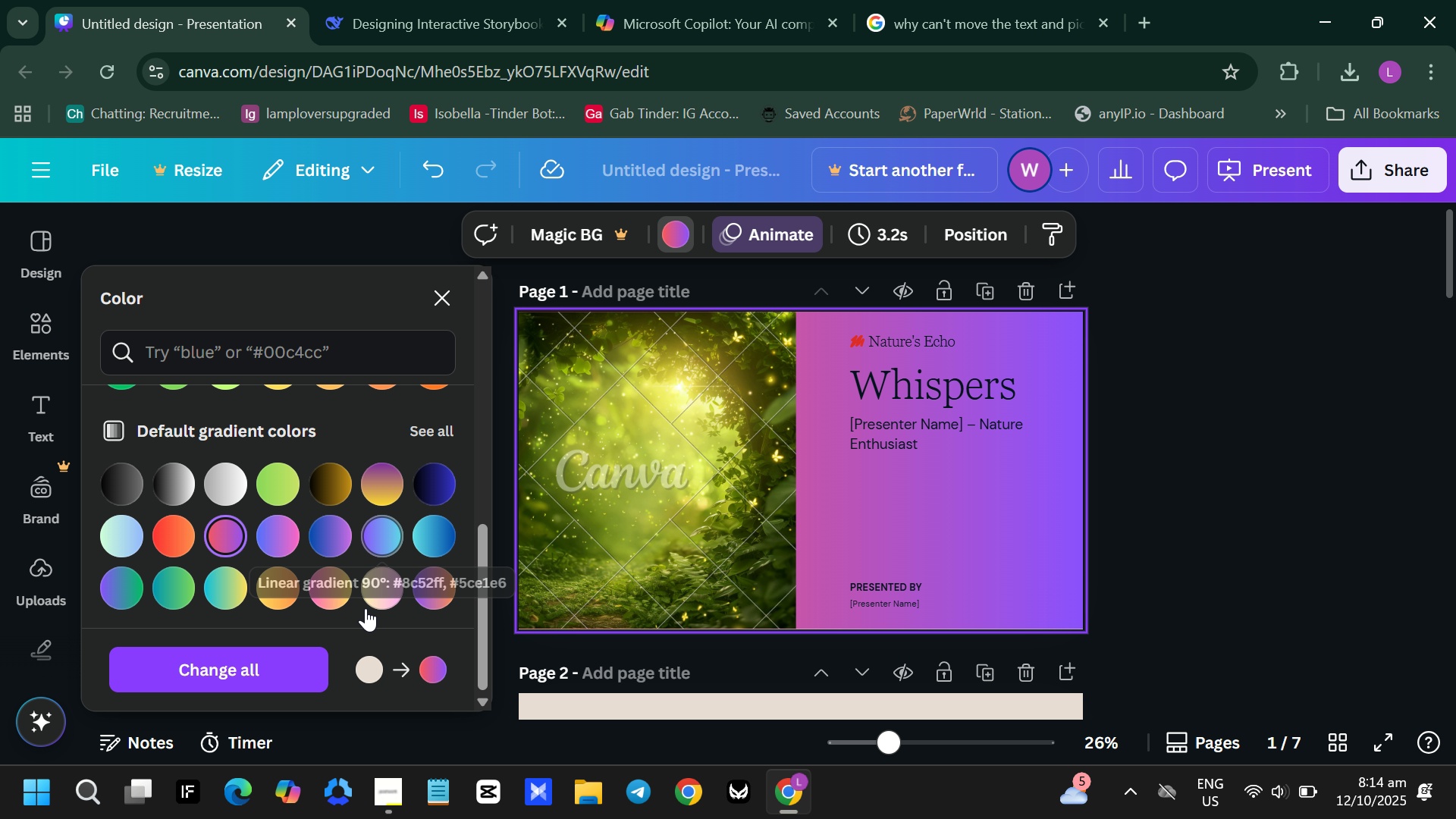 
left_click([372, 590])
 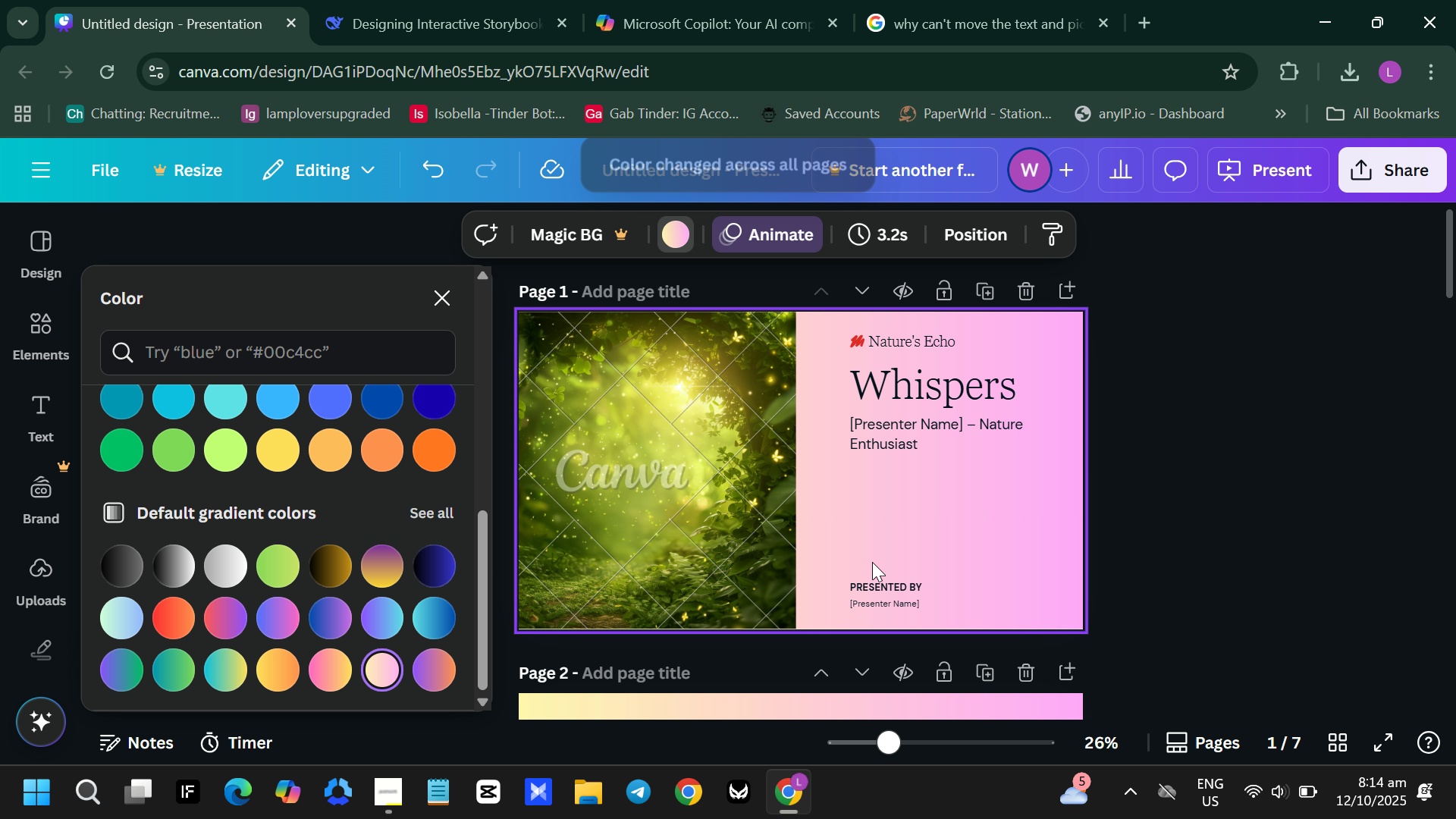 
left_click([659, 507])
 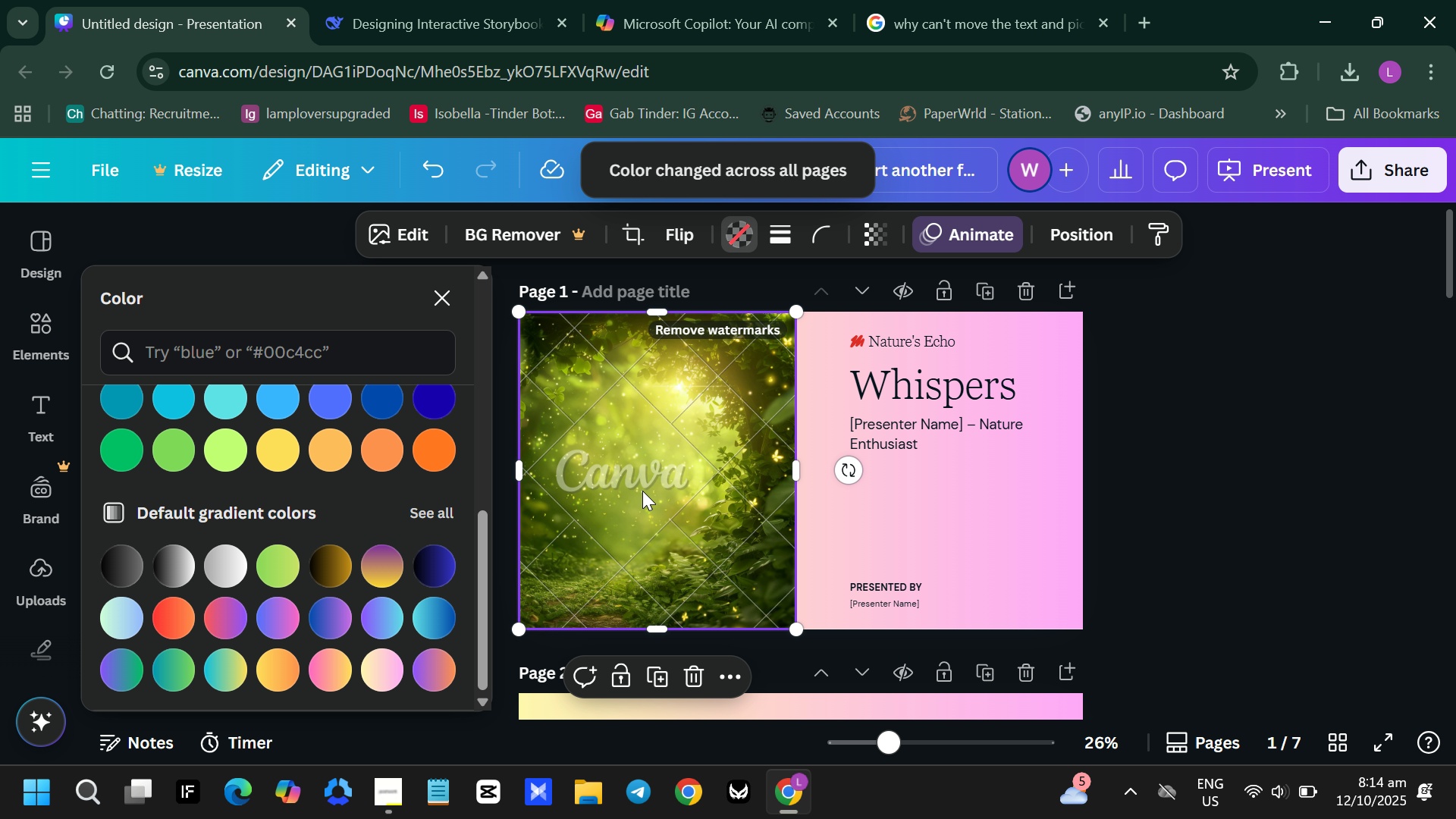 
key(Backspace)
 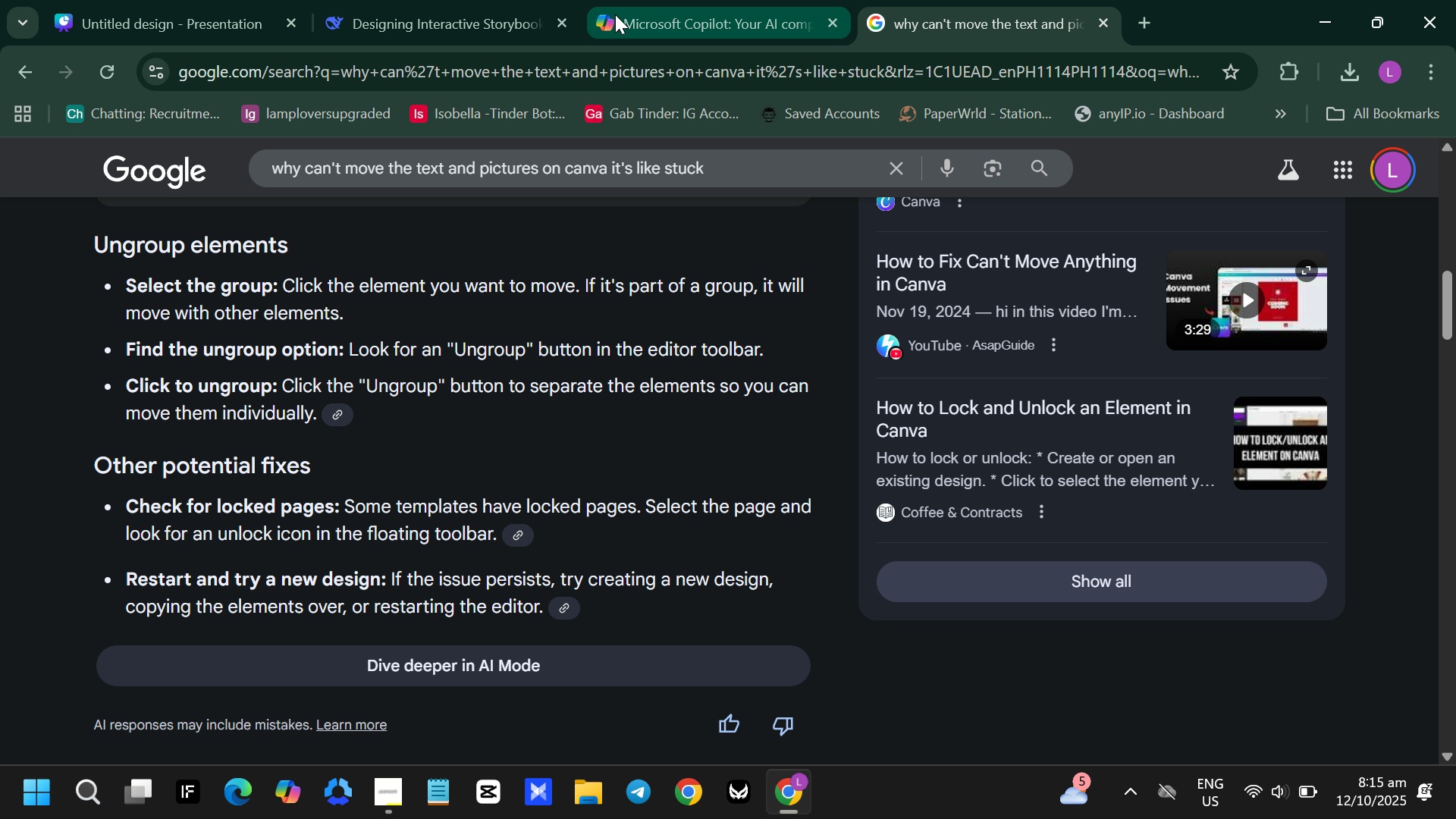 
wait(7.02)
 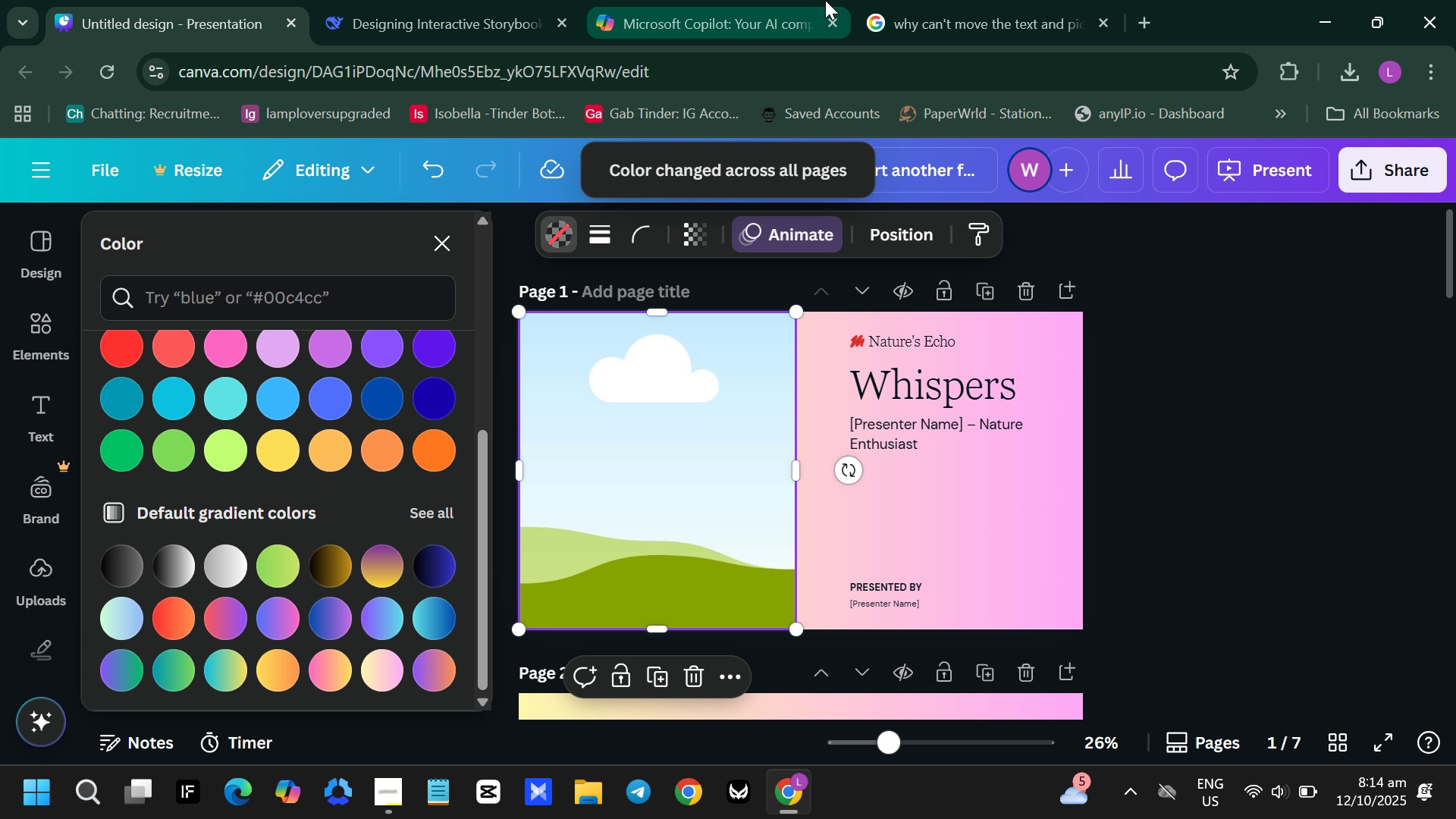 
left_click([381, 21])
 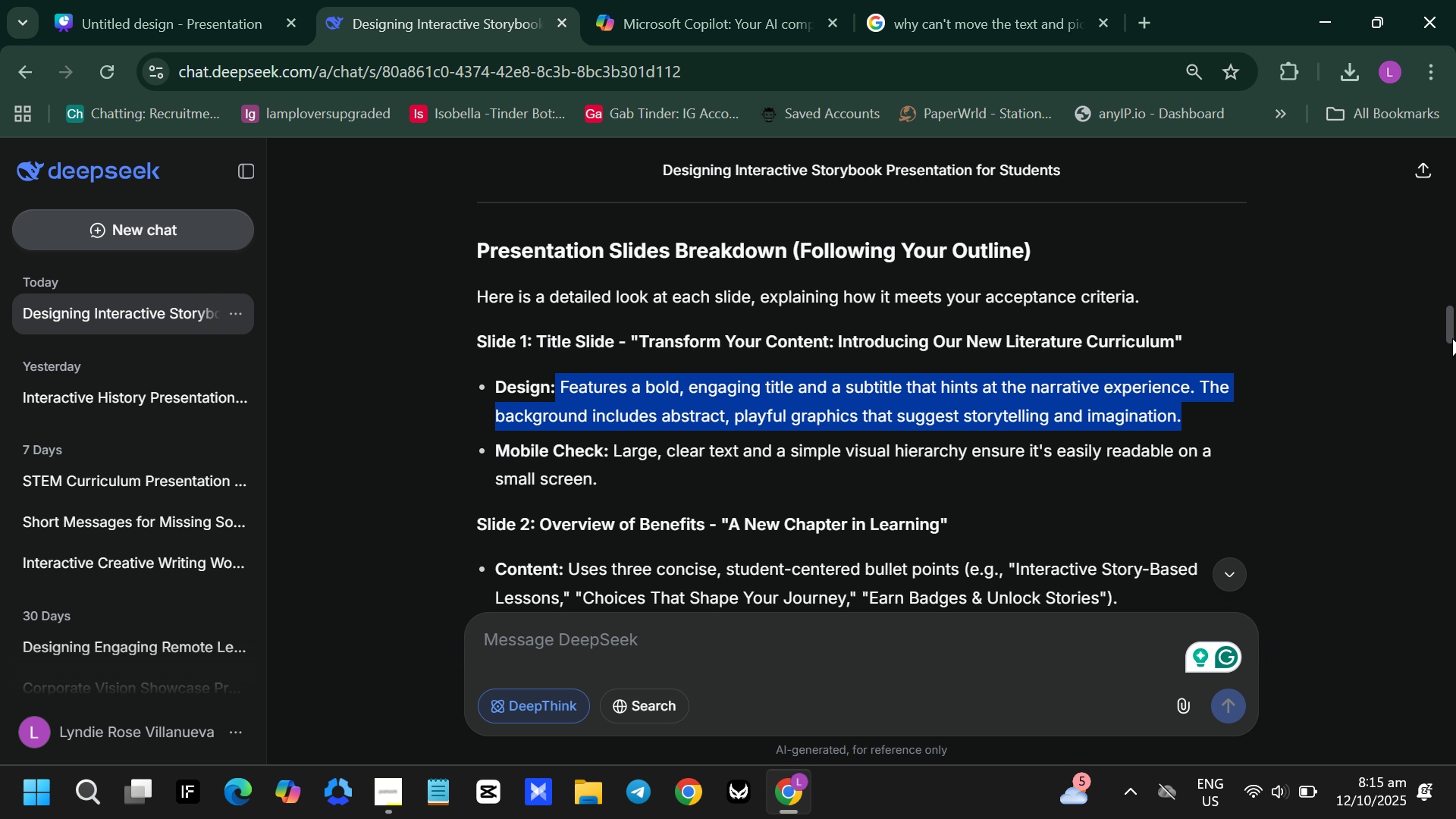 
left_click_drag(start_coordinate=[1451, 334], to_coordinate=[1455, 105])
 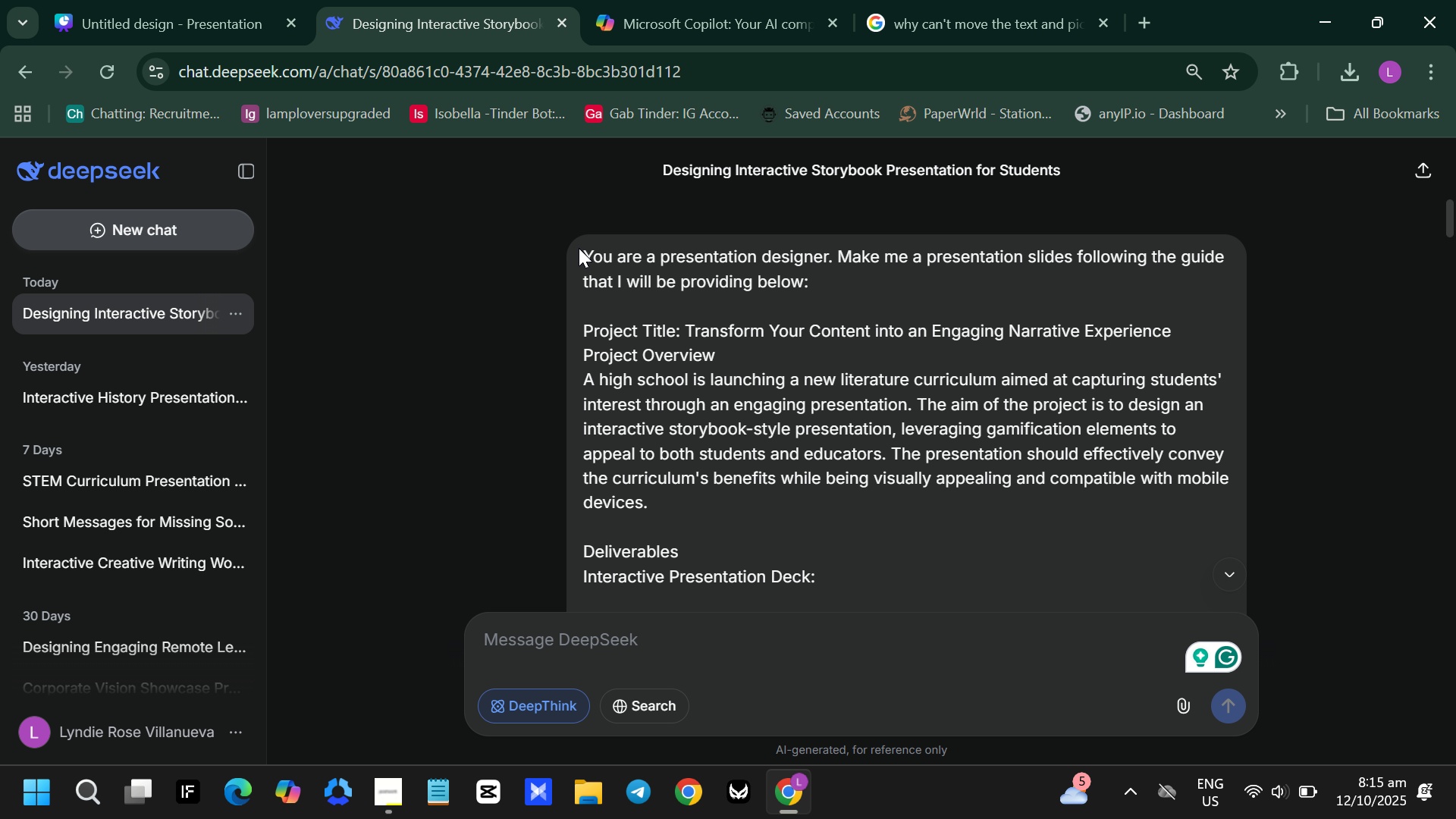 
left_click_drag(start_coordinate=[579, 247], to_coordinate=[823, 415])
 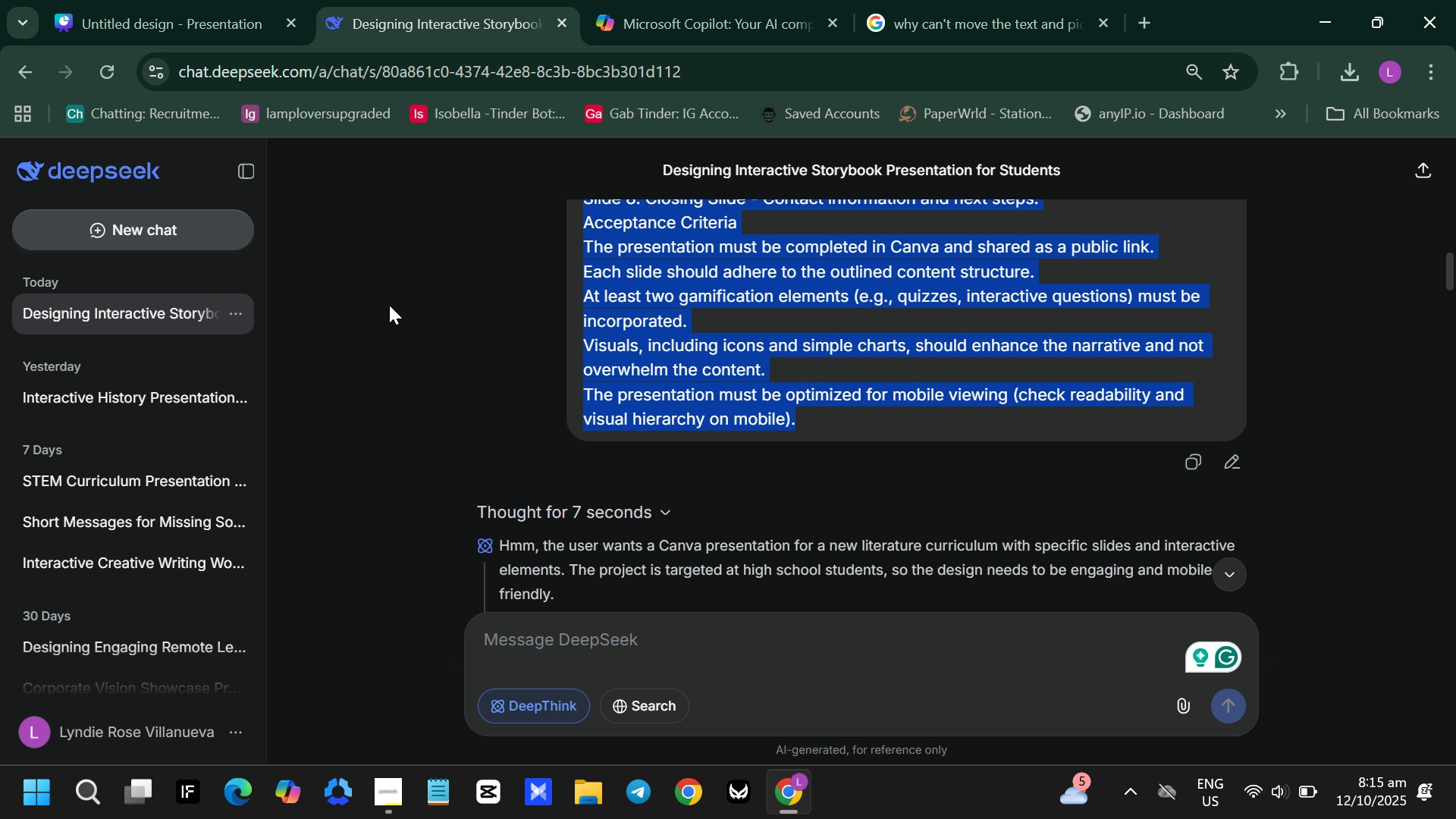 
scroll: coordinate [737, 372], scroll_direction: down, amount: 7.0
 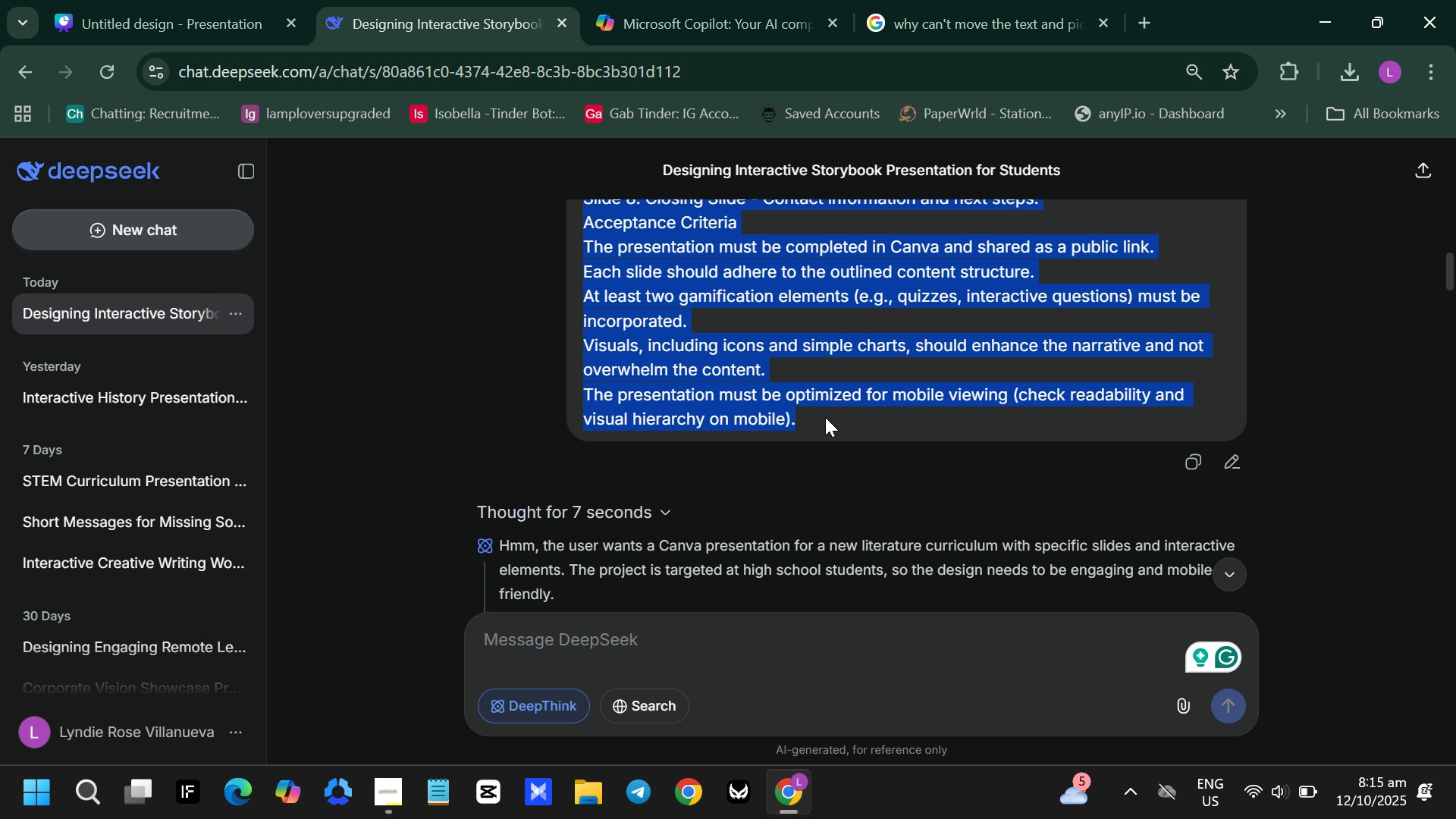 
key(Control+C)
 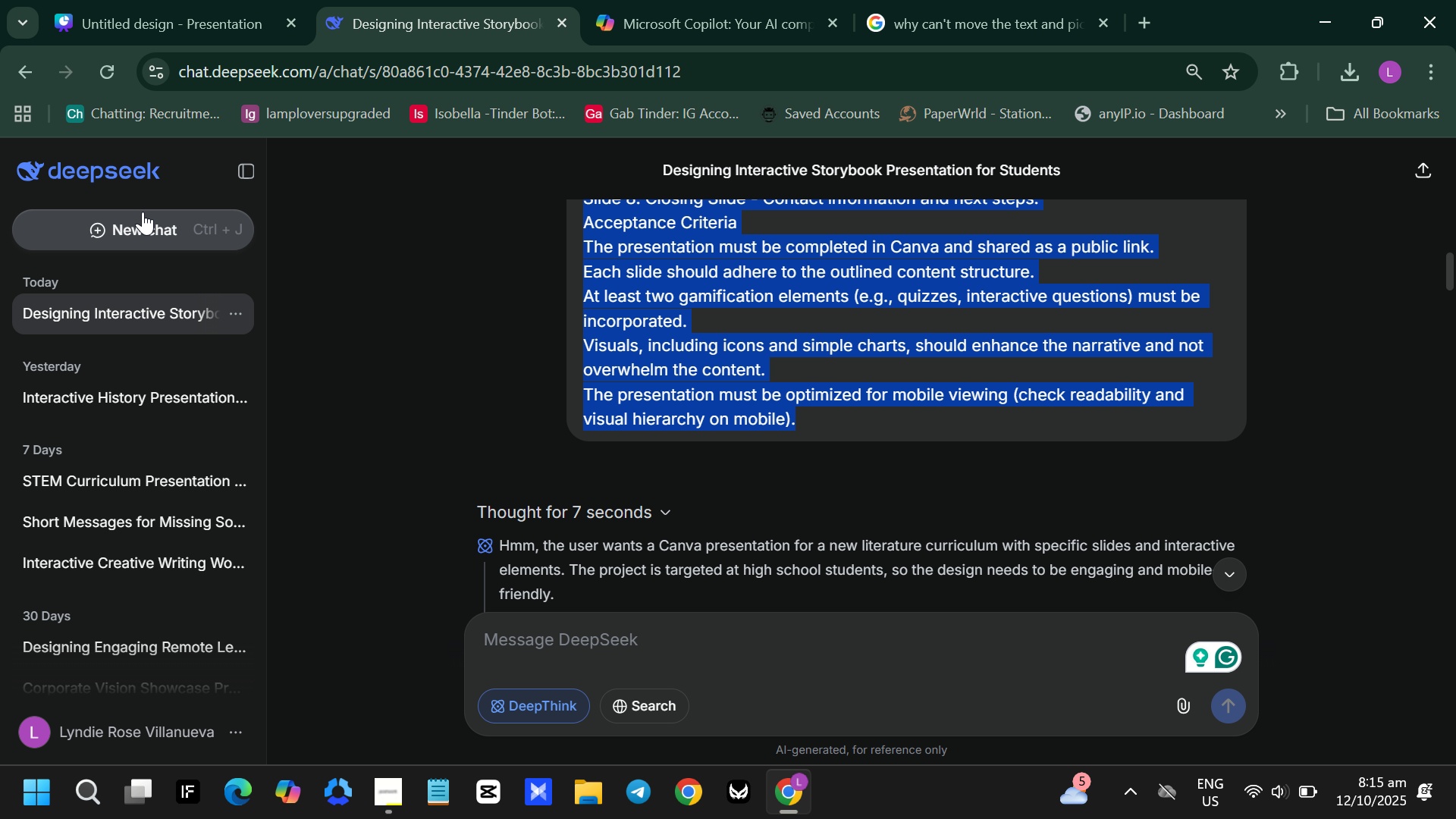 
left_click([143, 212])
 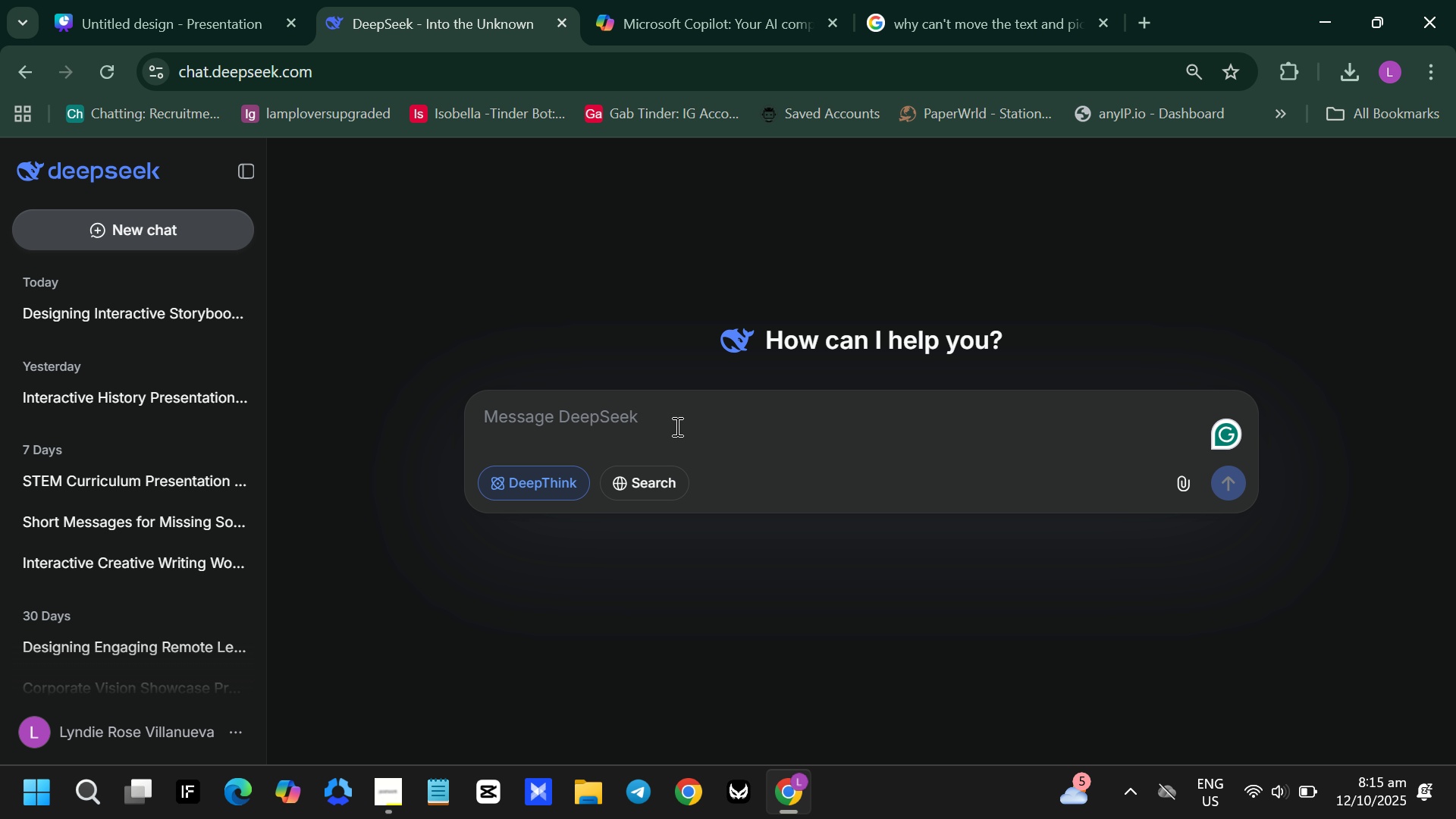 
key(Control+ControlLeft)
 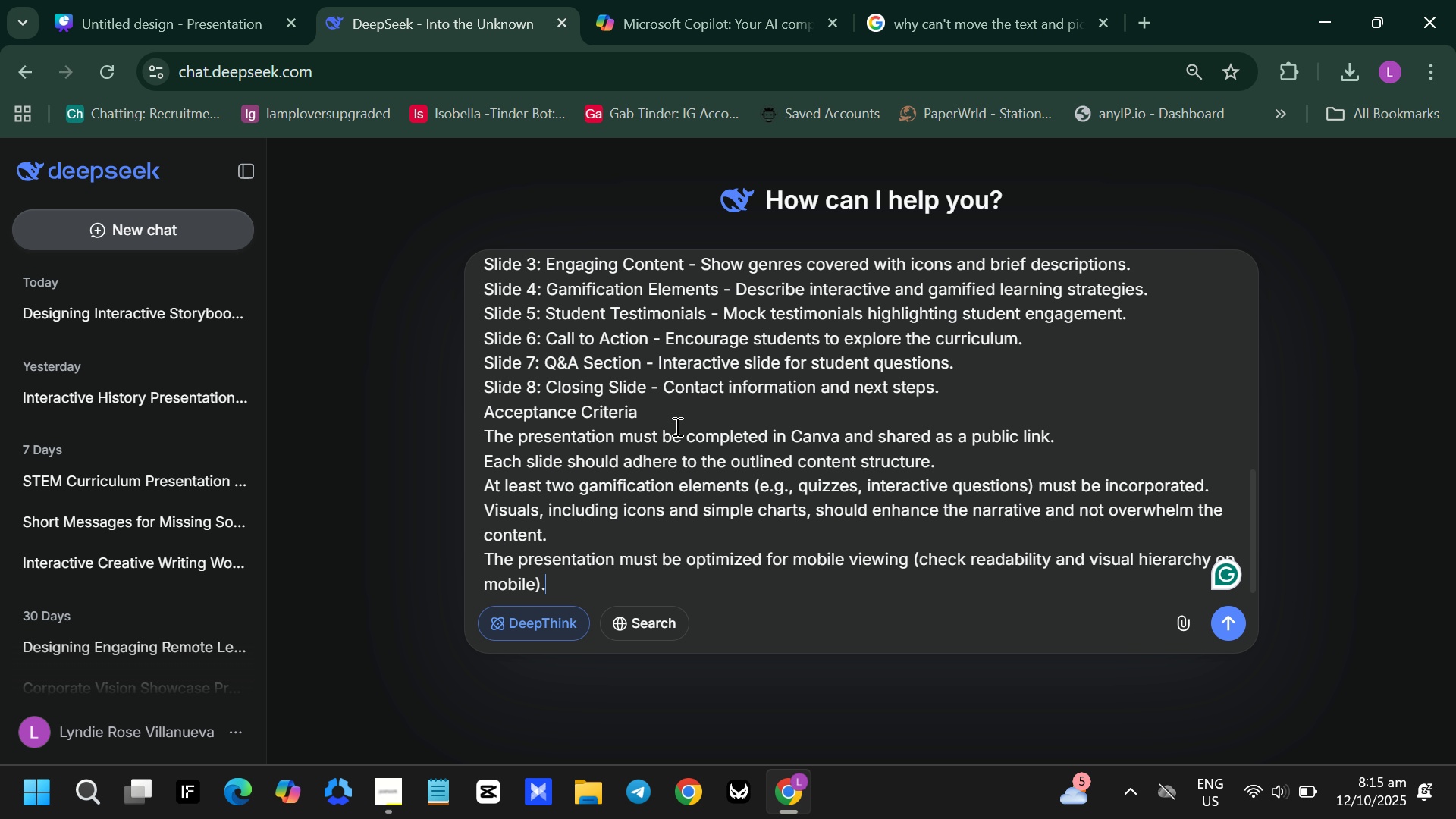 
key(Control+V)
 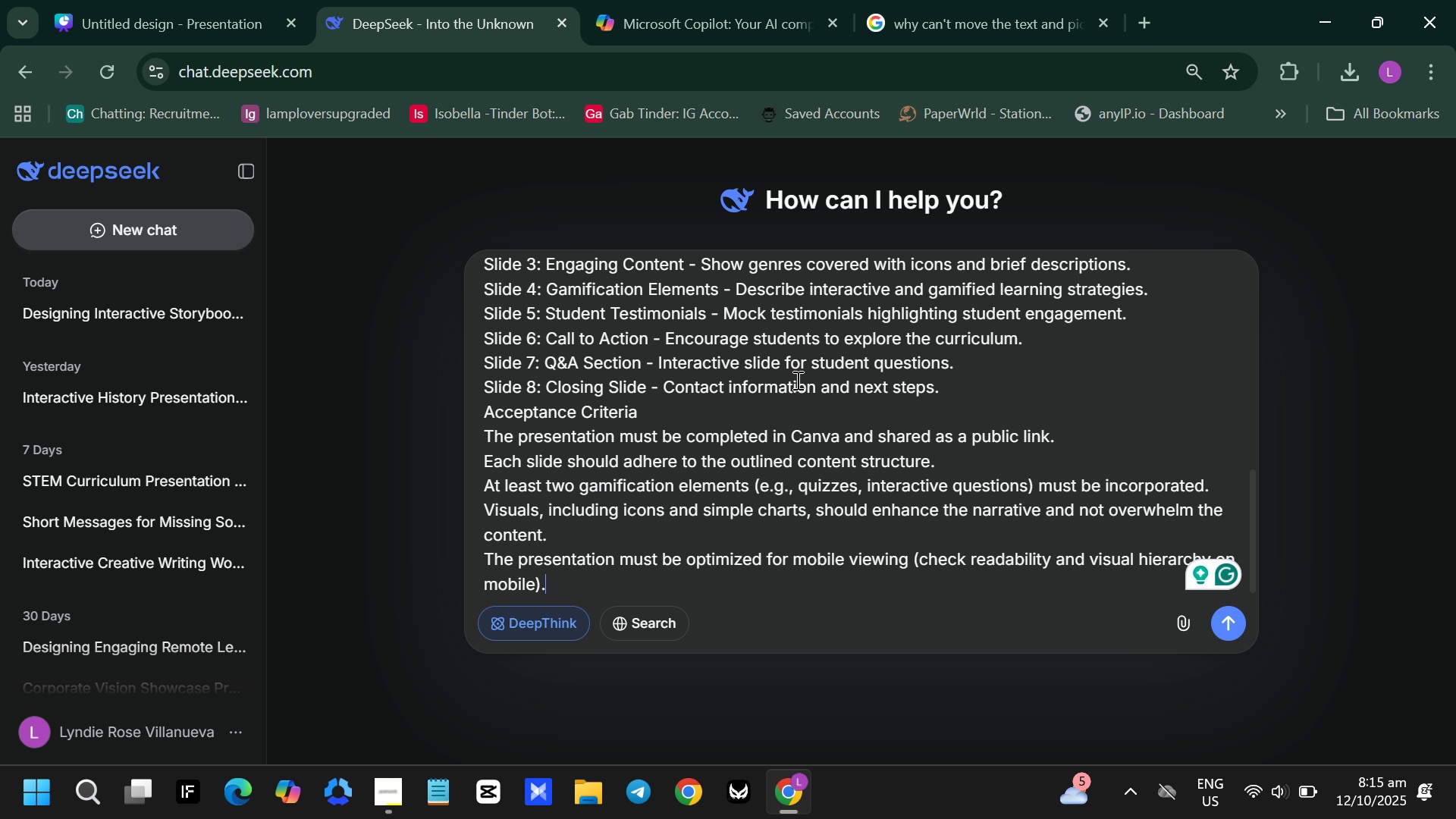 
scroll: coordinate [804, 358], scroll_direction: up, amount: 6.0
 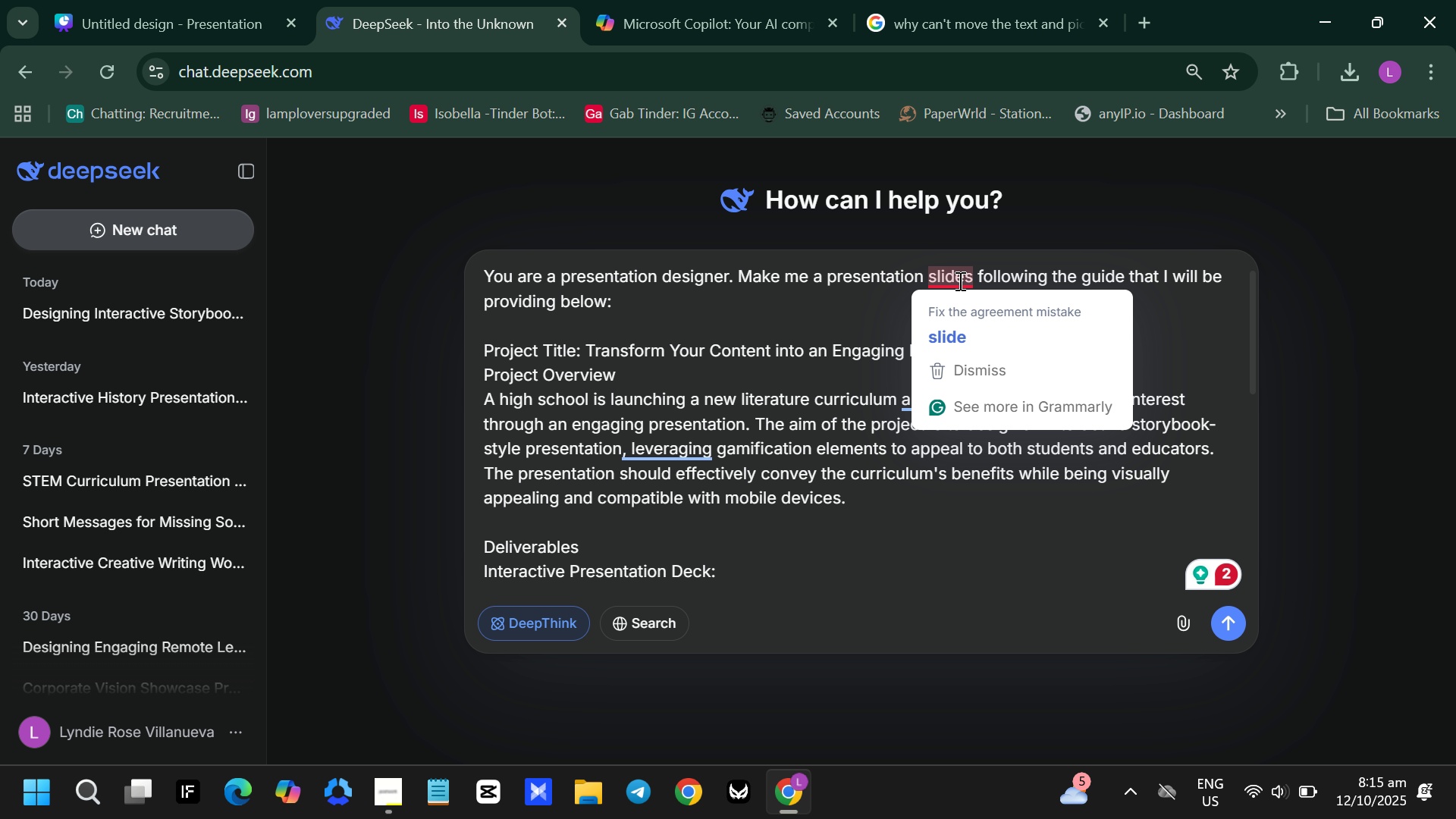 
wait(5.23)
 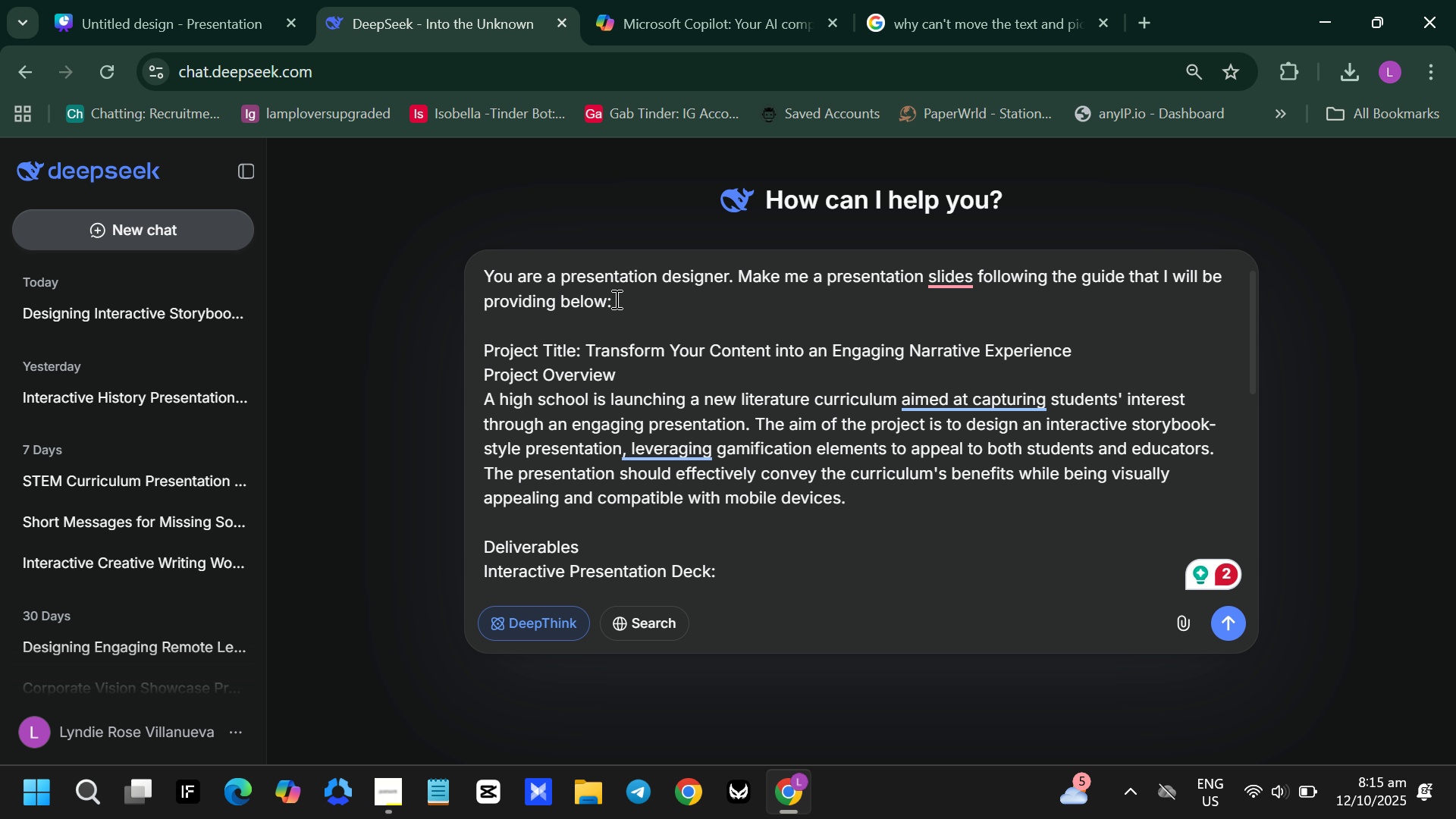 
scroll: coordinate [691, 294], scroll_direction: up, amount: 6.0
 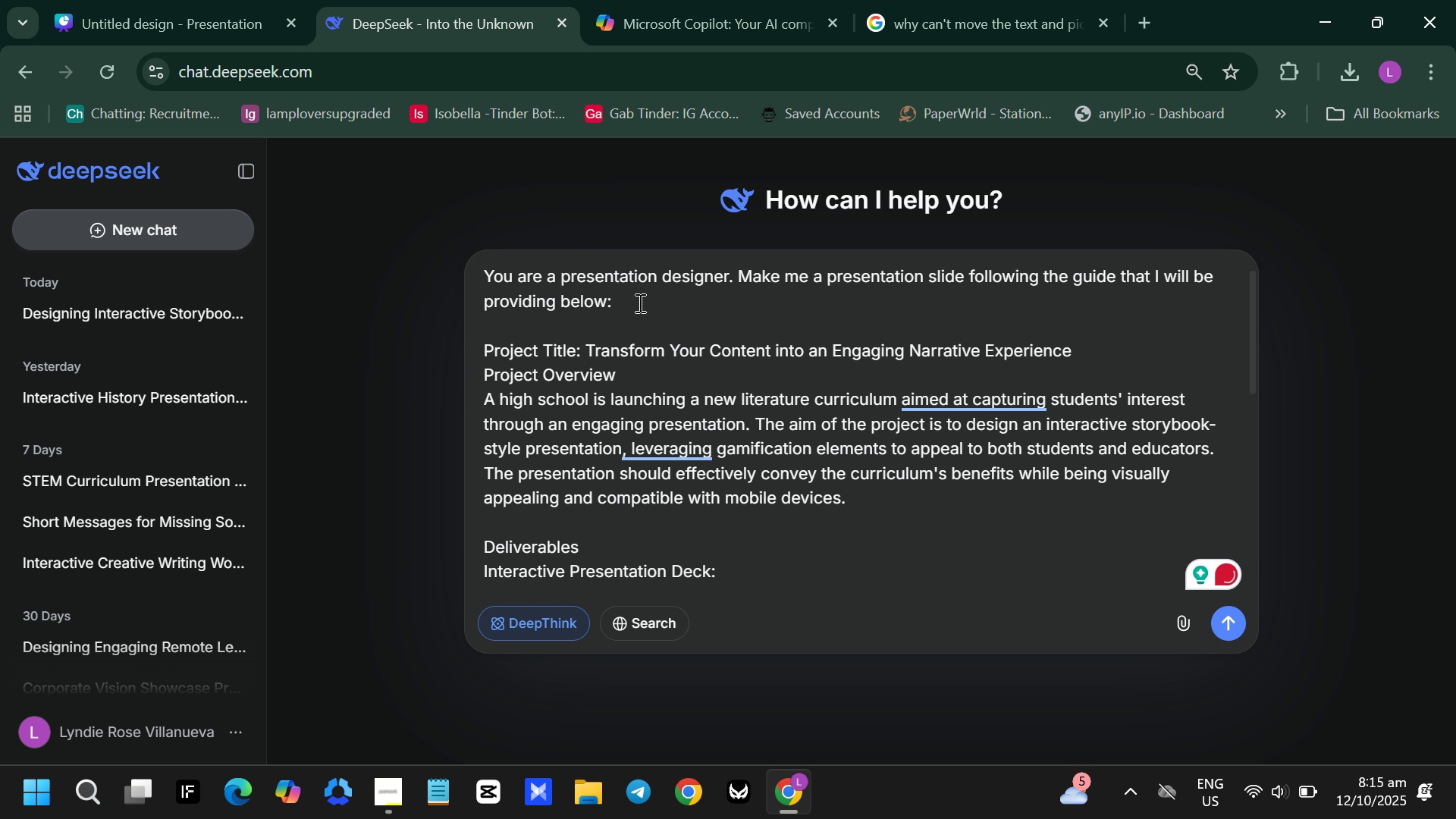 
left_click([639, 303])
 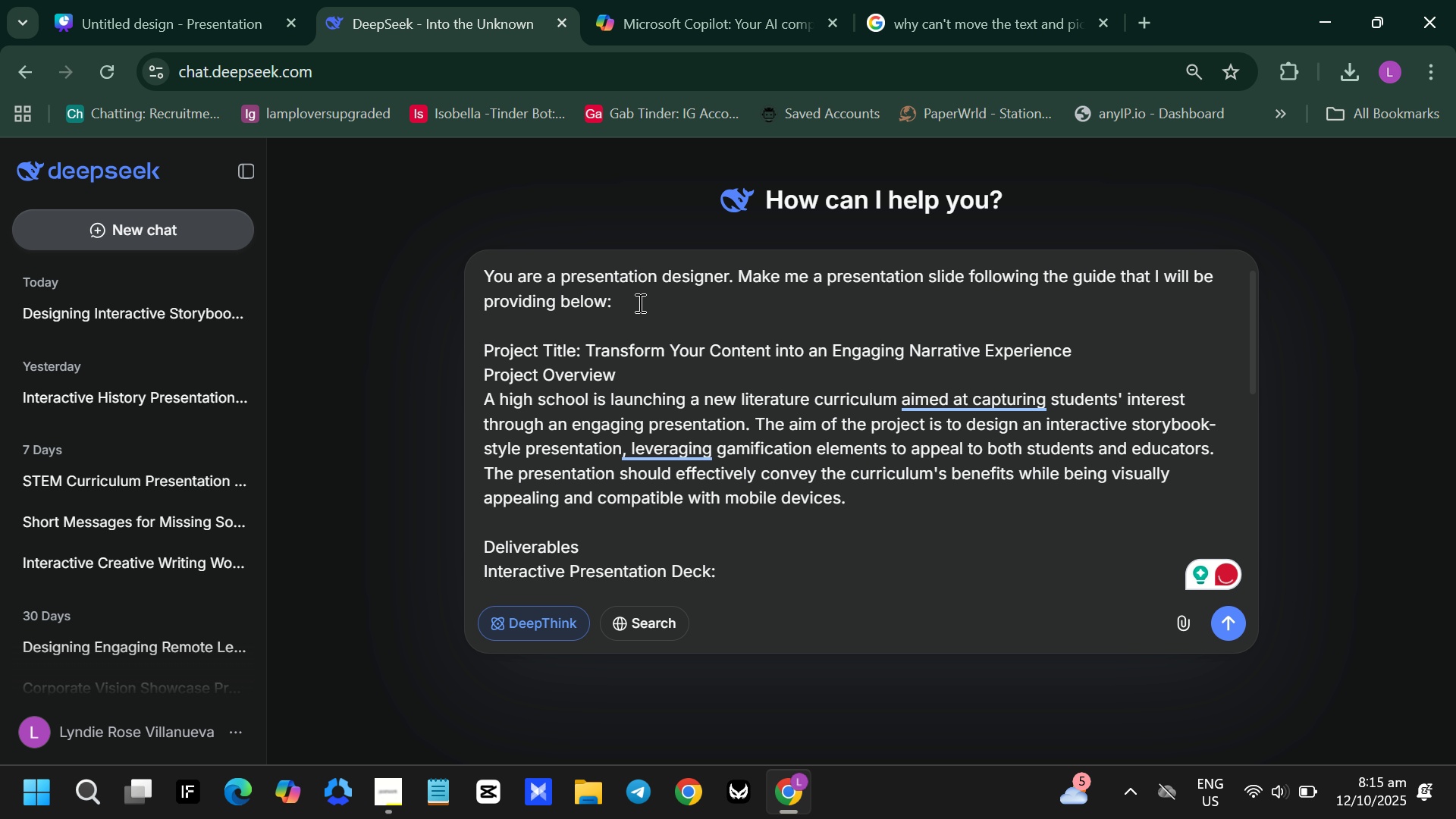 
key(Backspace)
type(. Give the content of each slide nd also the visuals and elements I CAN PT TO DESIGN EACH SLIDE)
 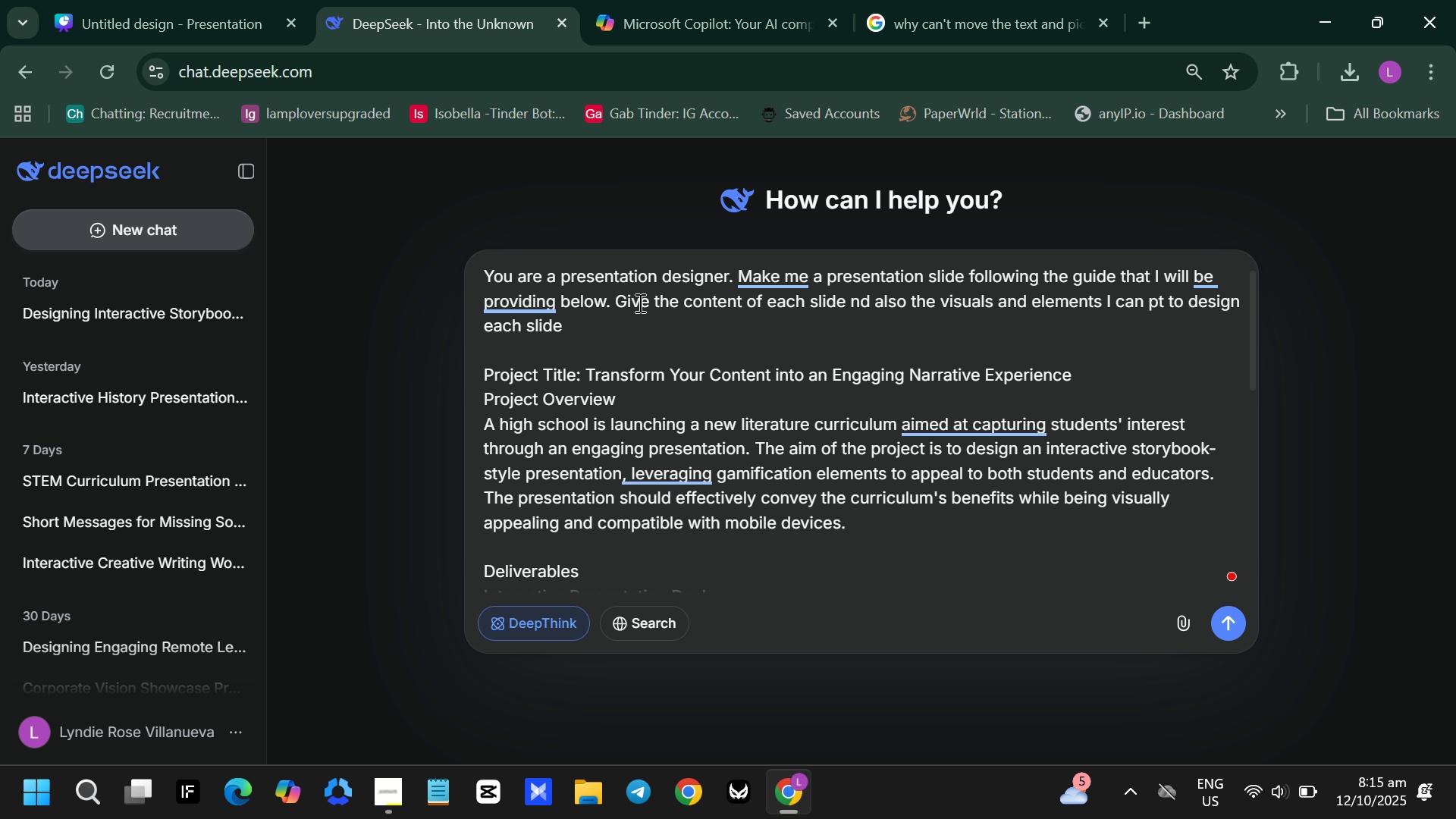 
hold_key(key=Backspace, duration=0.63)
 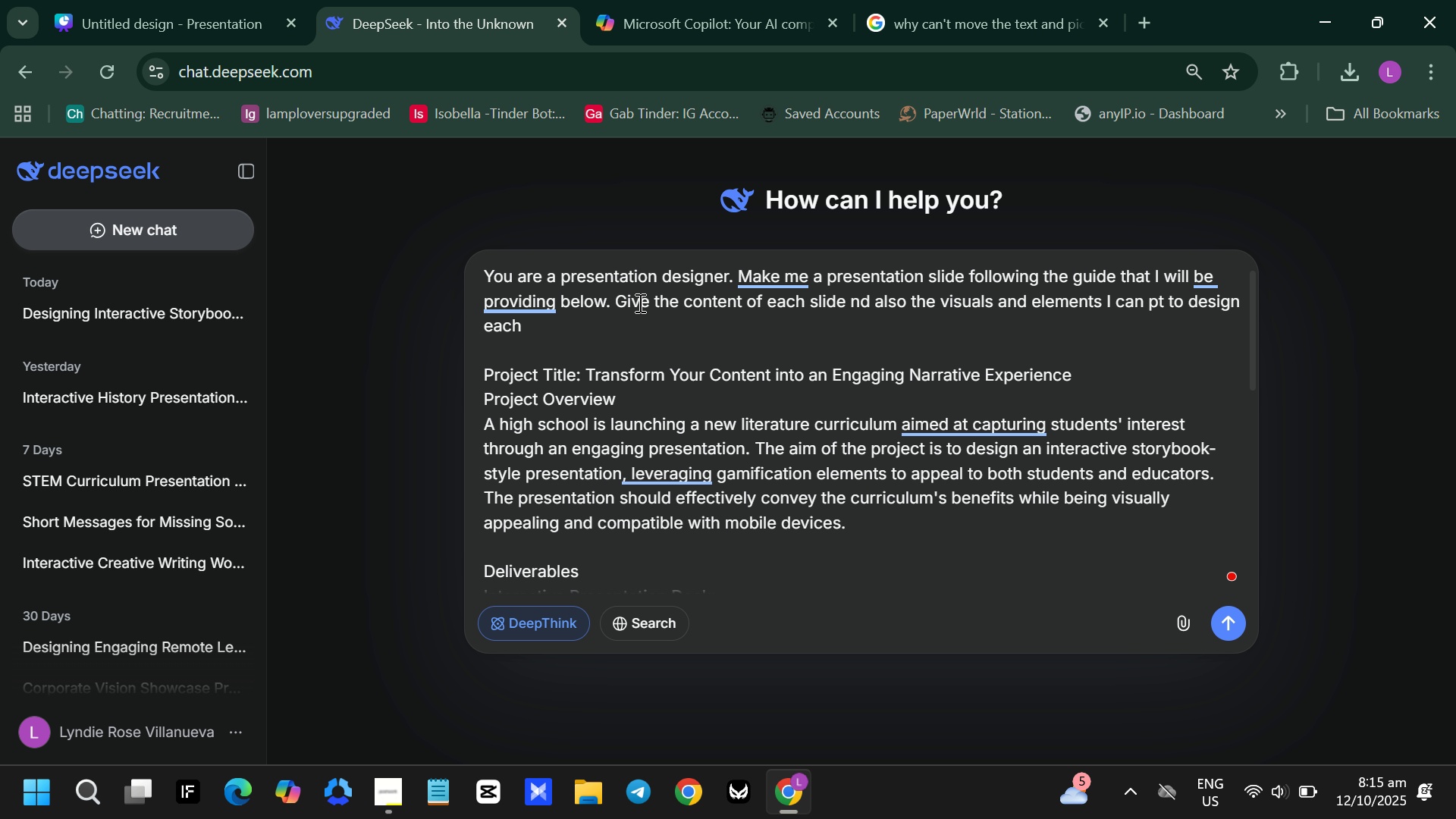 
hold_key(key=Backspace, duration=0.86)
 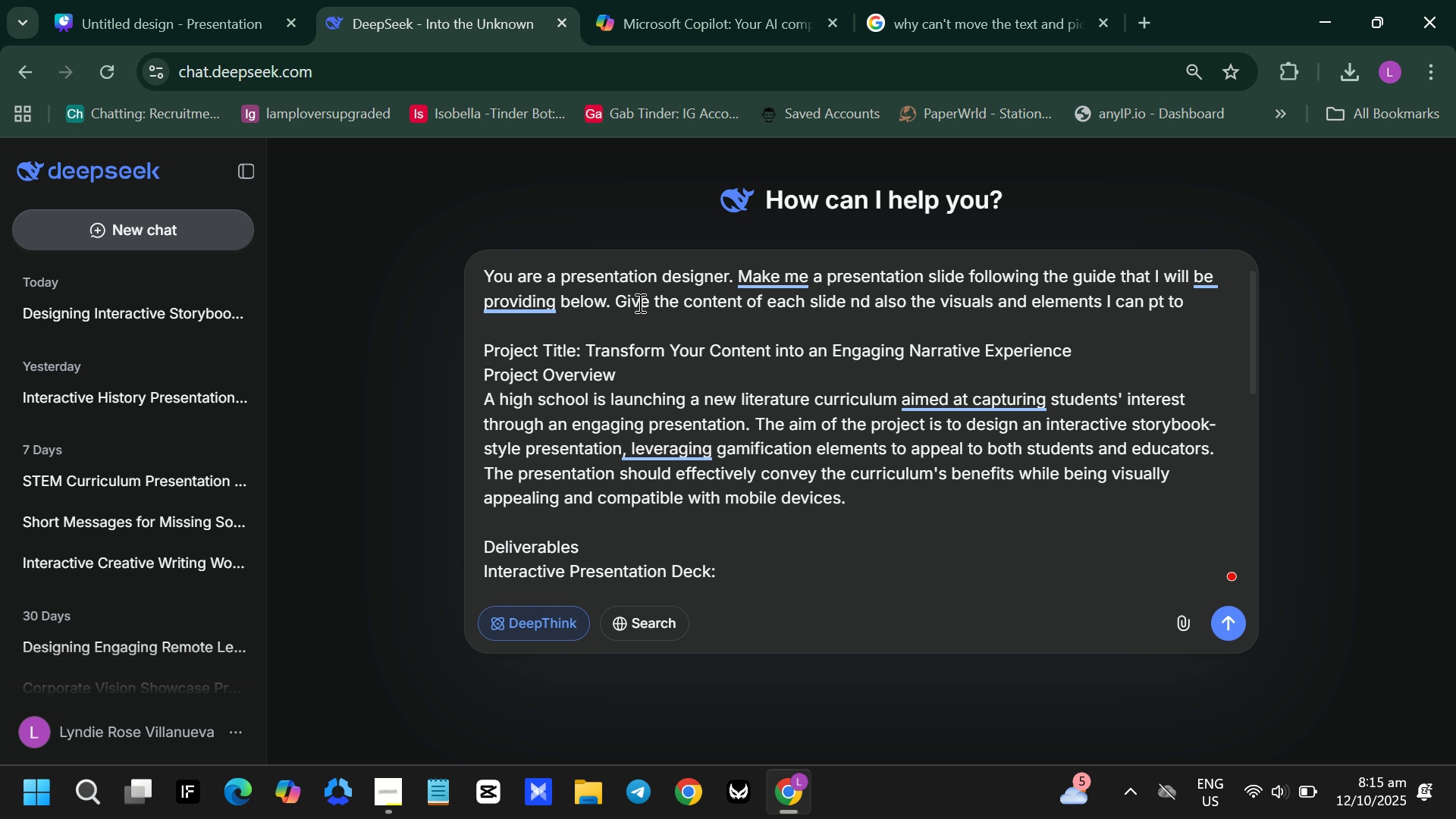 
key(Backspace)
key(Backspace)
key(Backspace)
key(Backspace)
key(Backspace)
type(ut to design each slide. )
 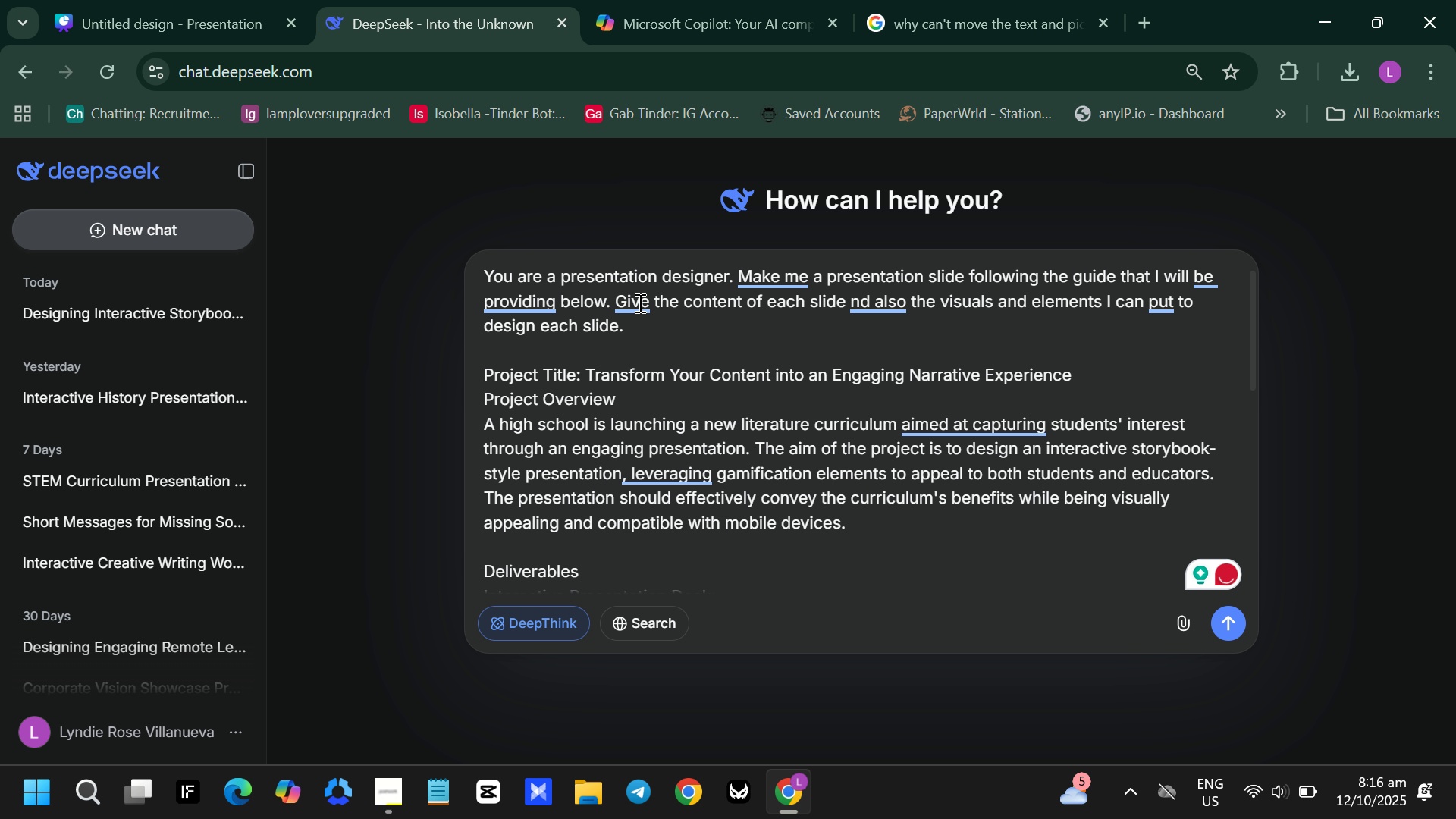 
key(Enter)
 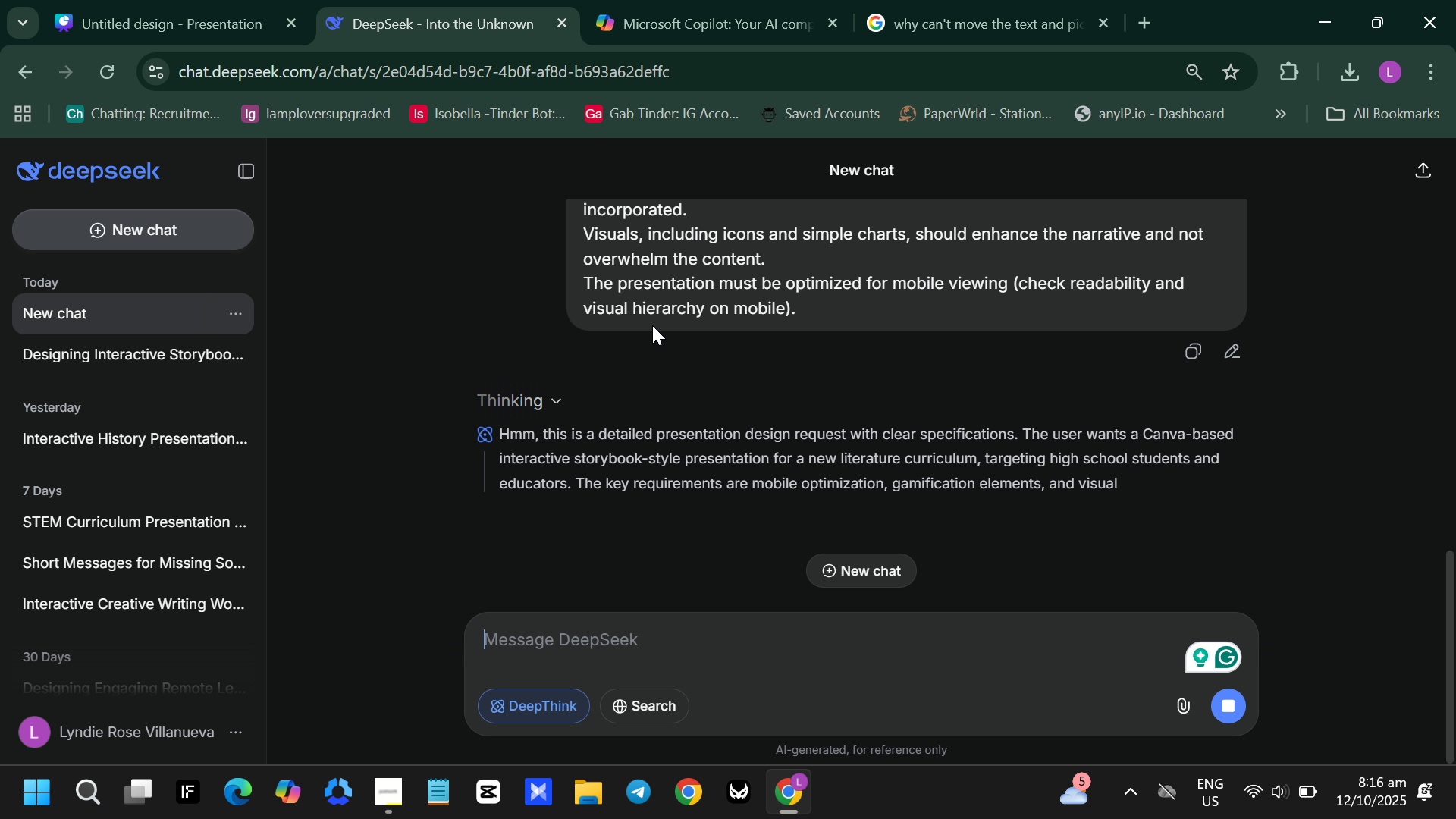 
wait(10.31)
 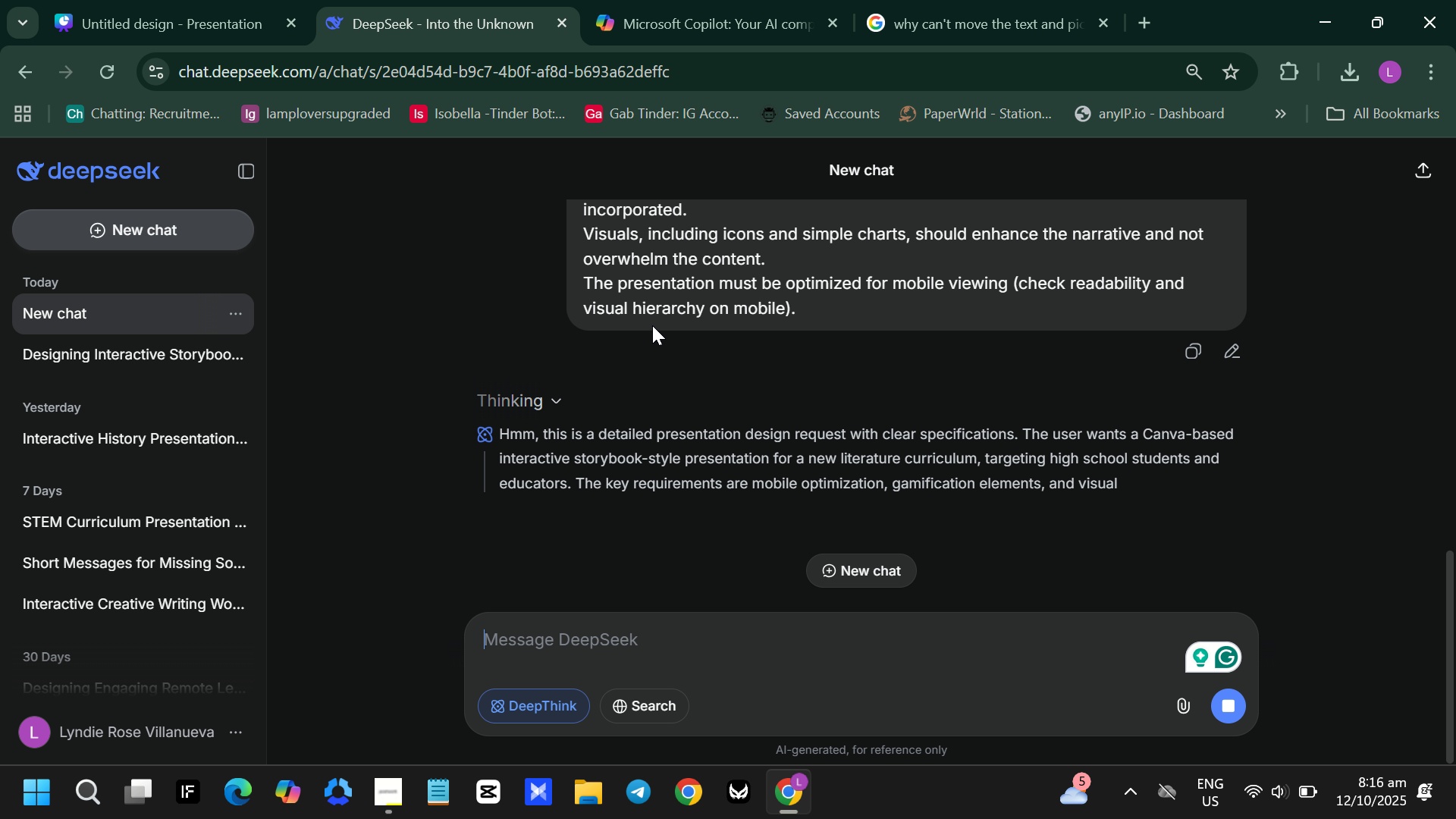 
scroll: coordinate [646, 319], scroll_direction: down, amount: 2.0
 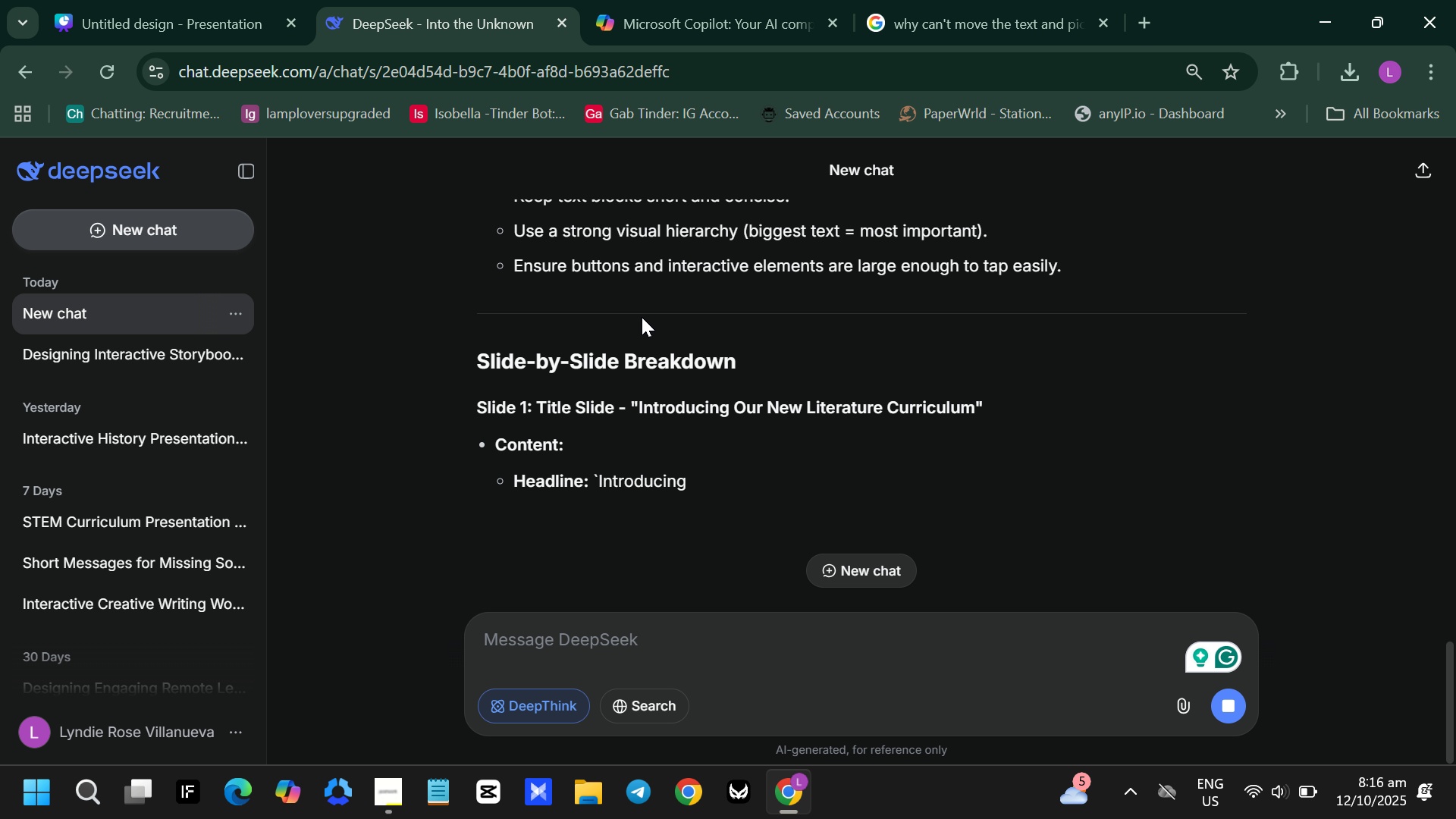 
wait(17.36)
 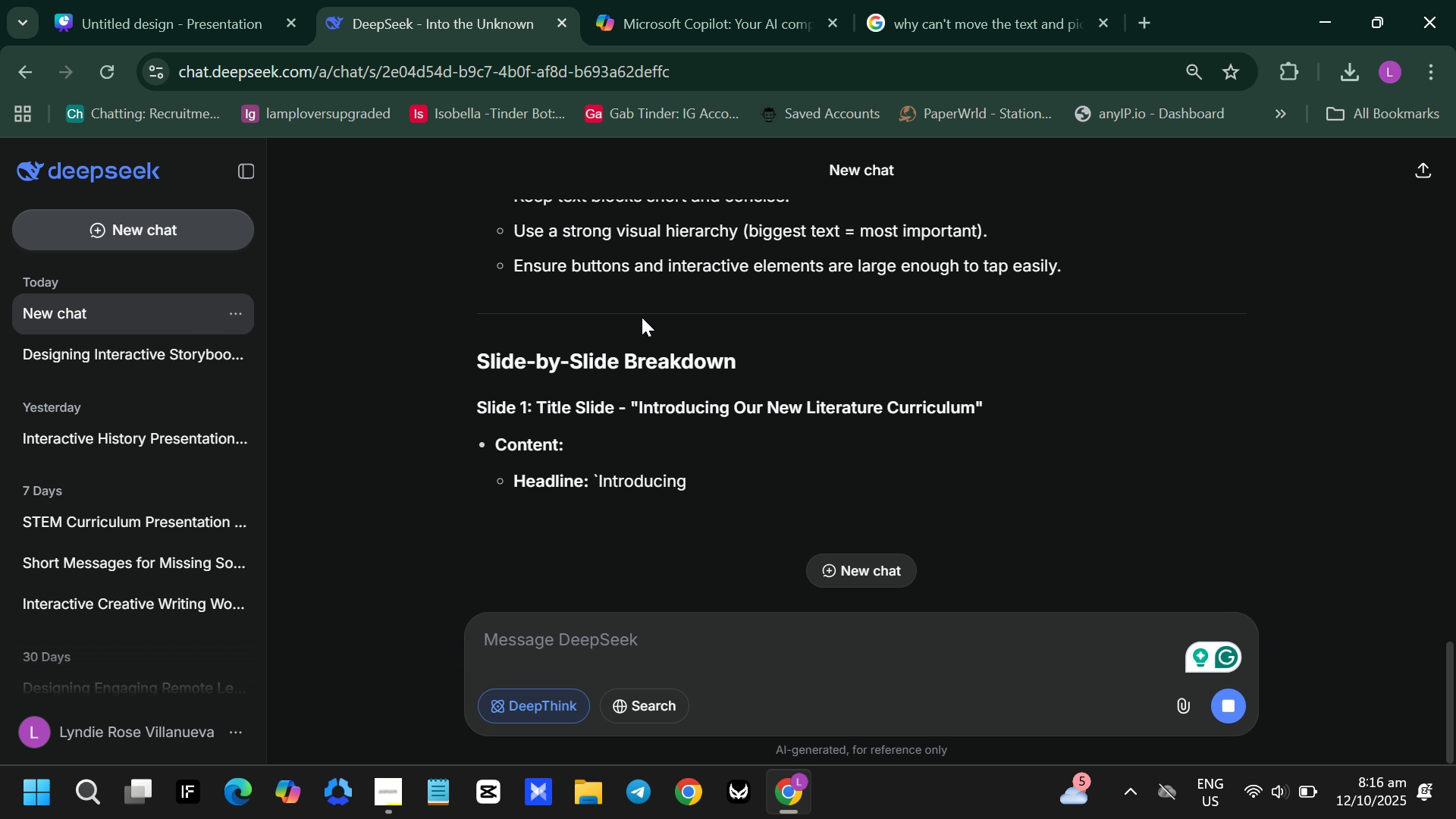 
scroll: coordinate [657, 400], scroll_direction: up, amount: 4.0
 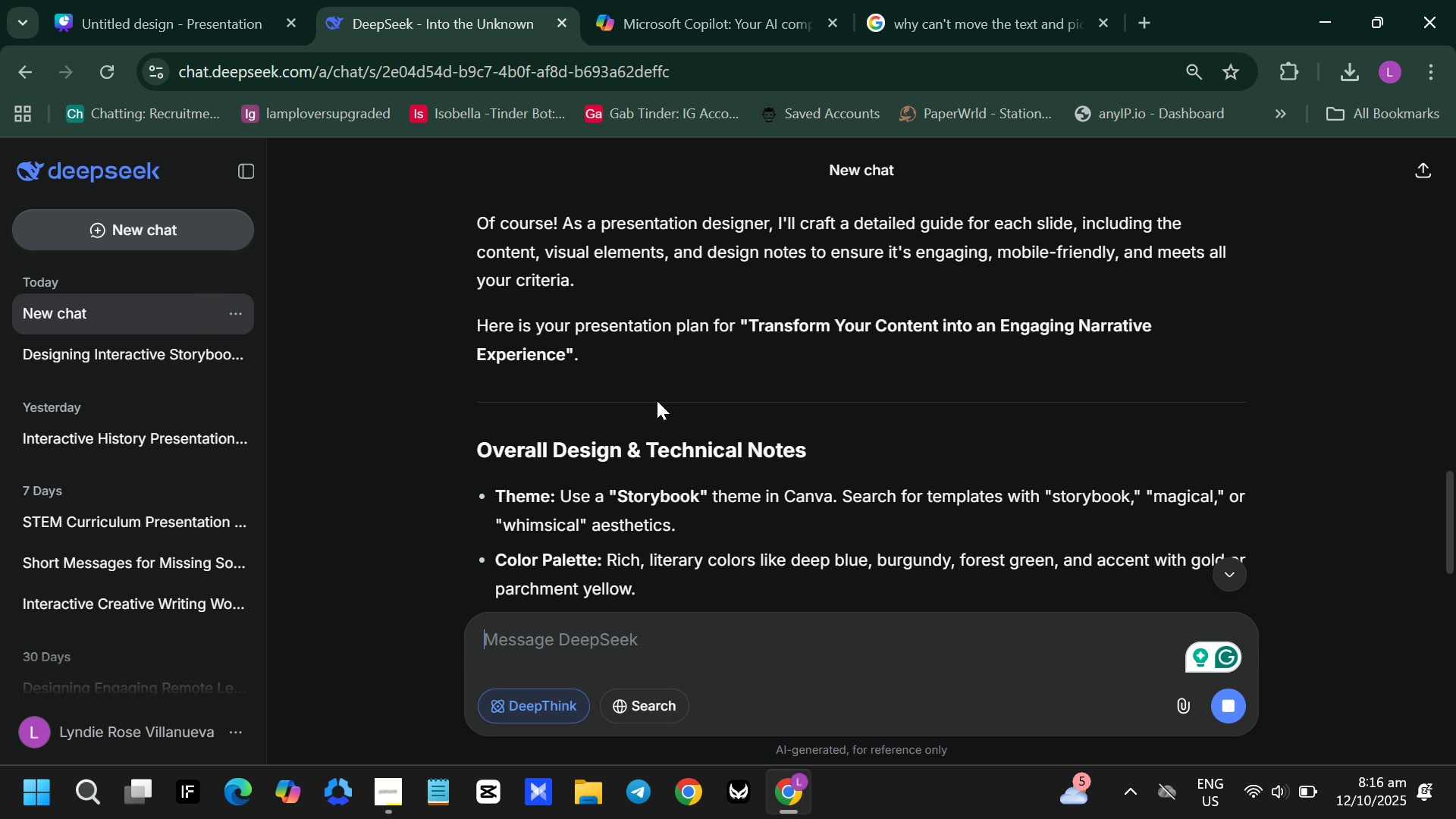 
scroll: coordinate [657, 400], scroll_direction: down, amount: 1.0
 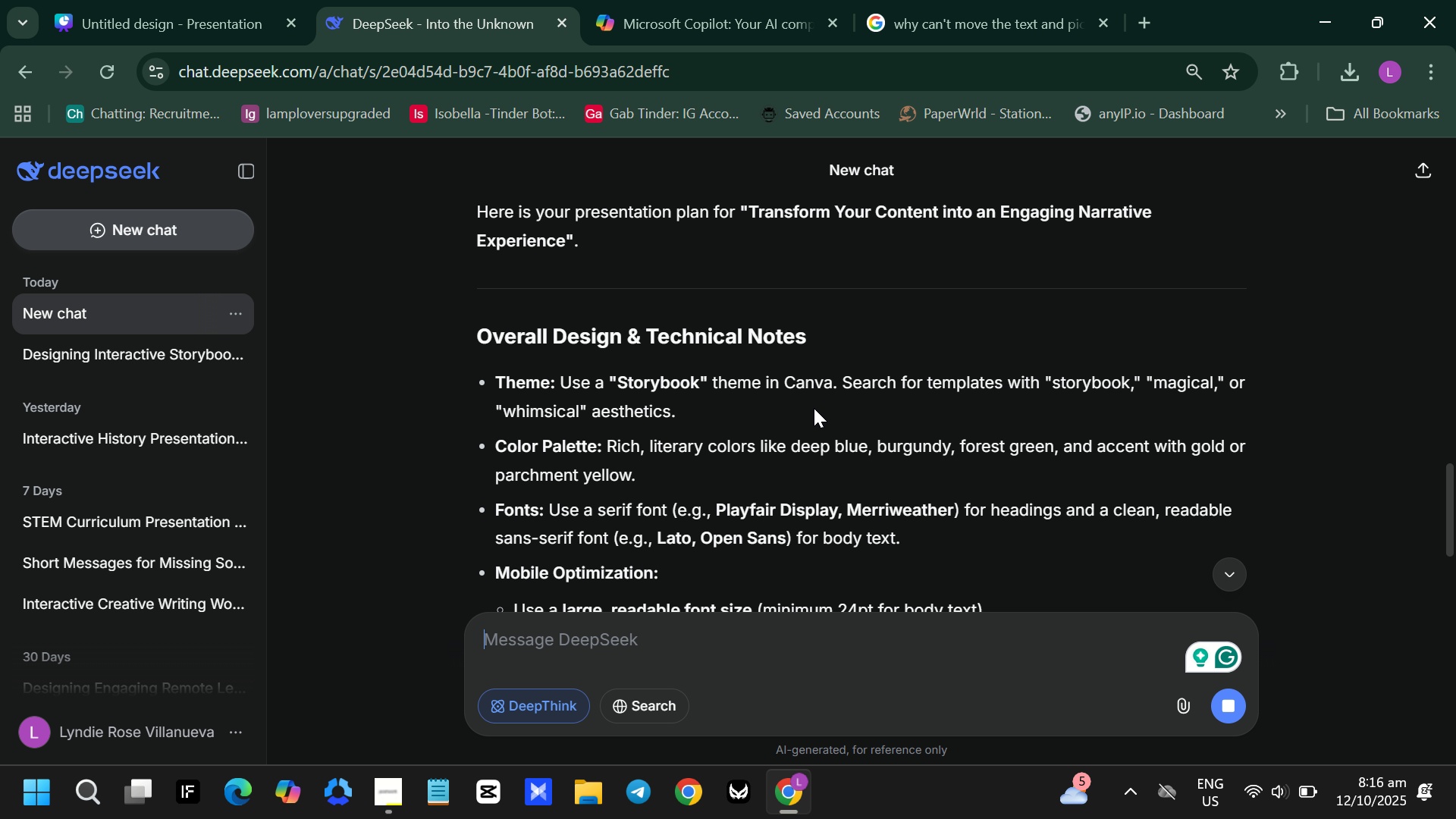 
wait(7.84)
 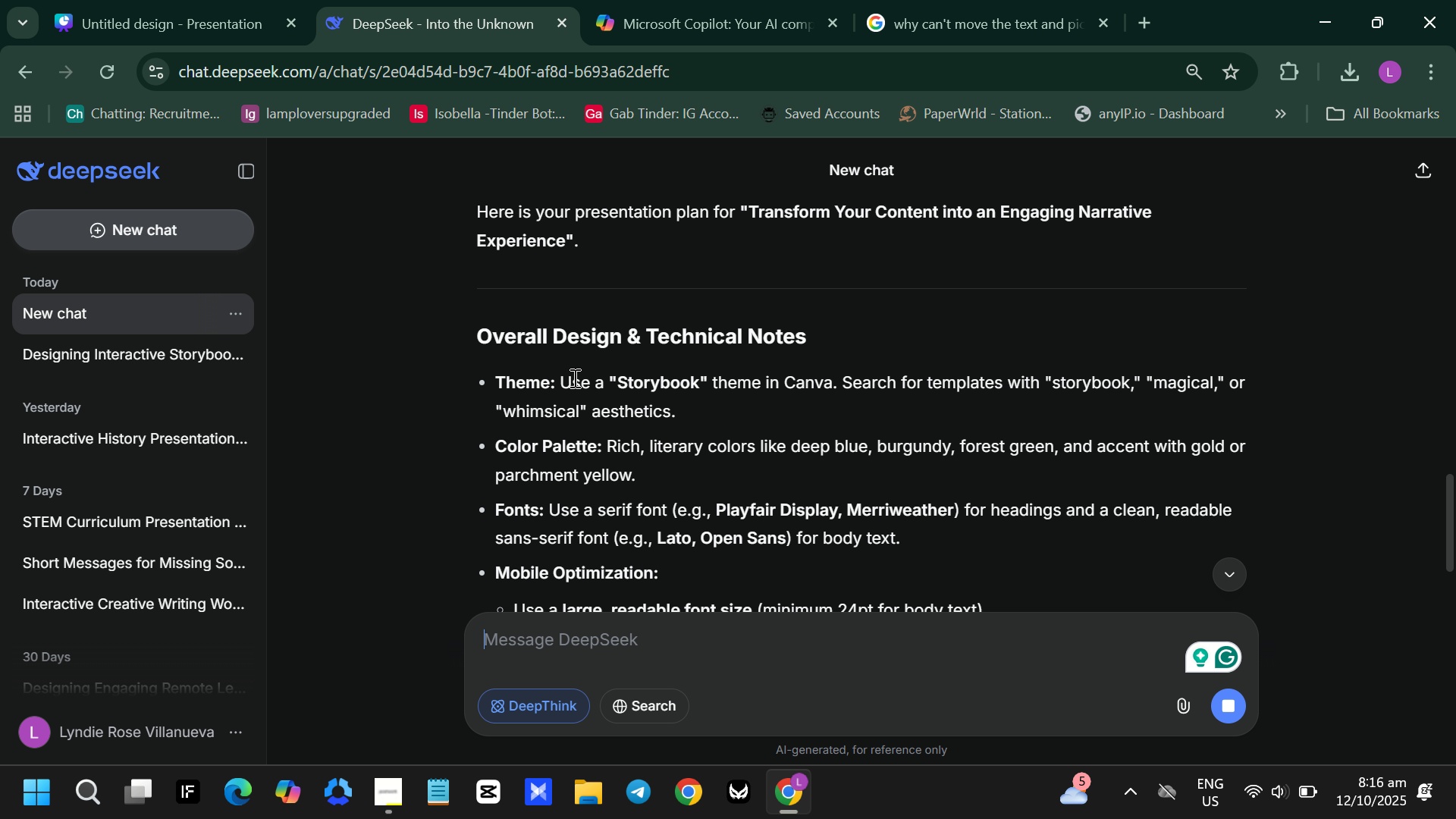 
scroll: coordinate [586, 390], scroll_direction: down, amount: 2.0
 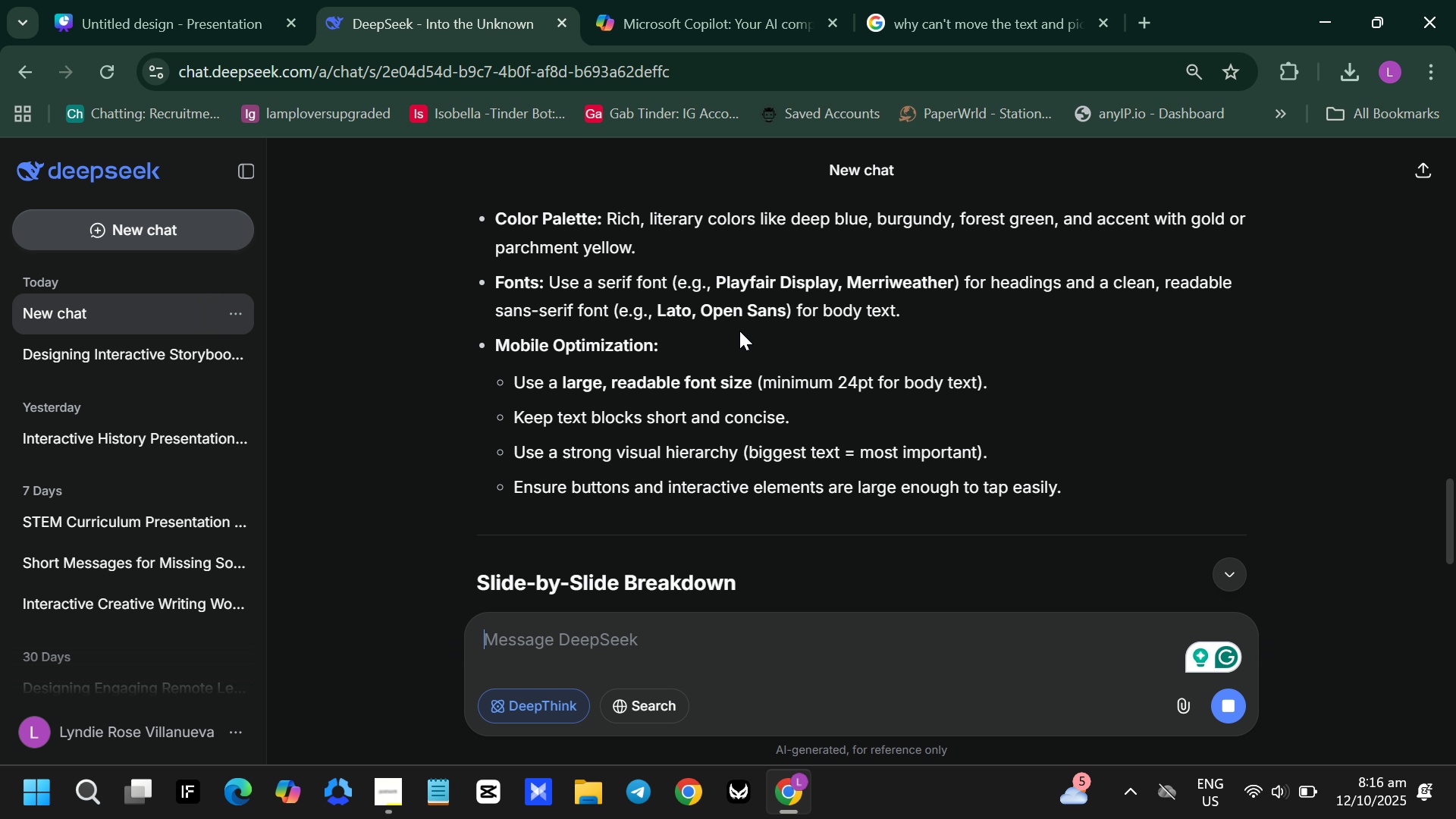 
scroll: coordinate [726, 331], scroll_direction: up, amount: 3.0
 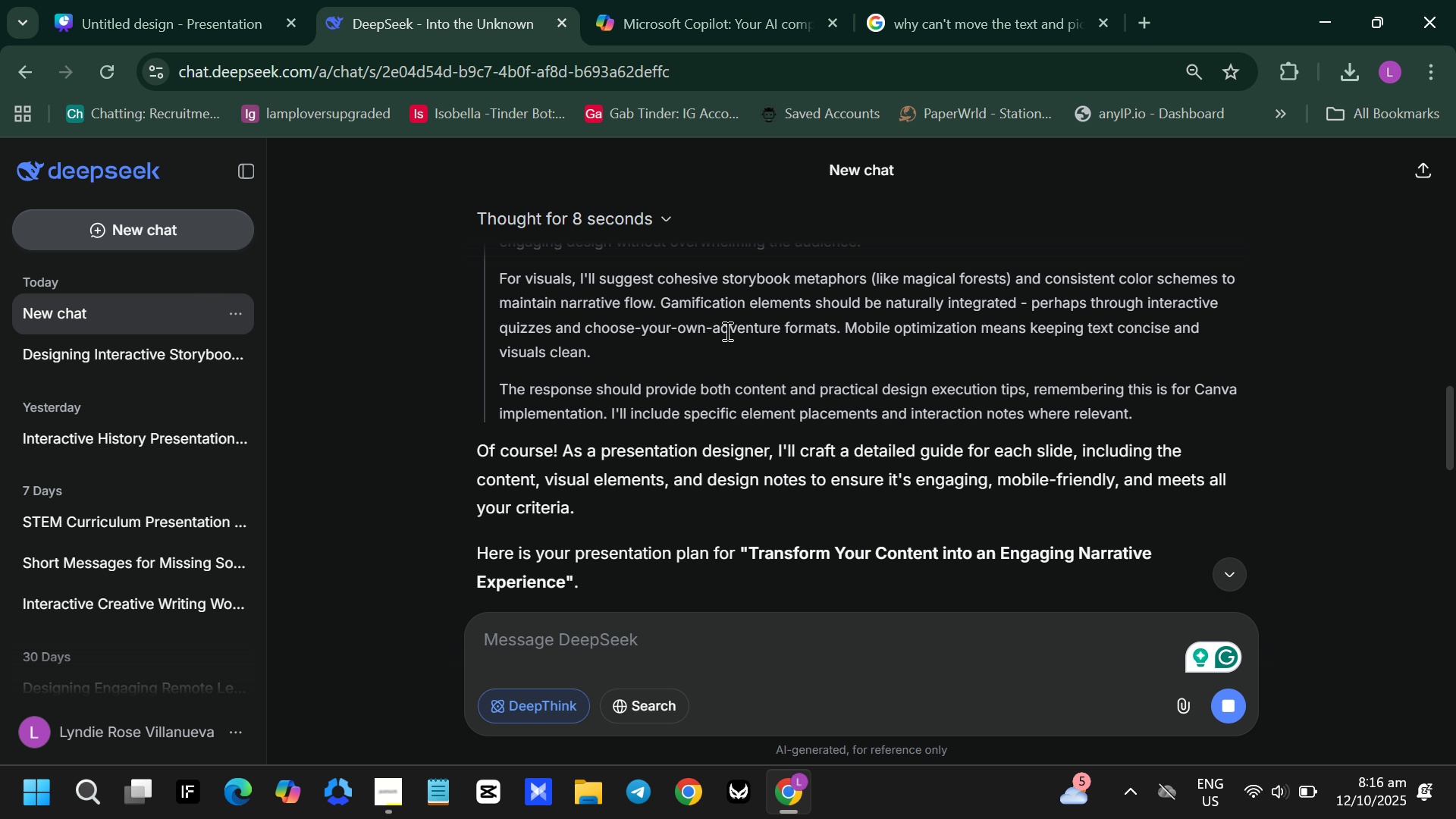 
scroll: coordinate [726, 331], scroll_direction: down, amount: 3.0
 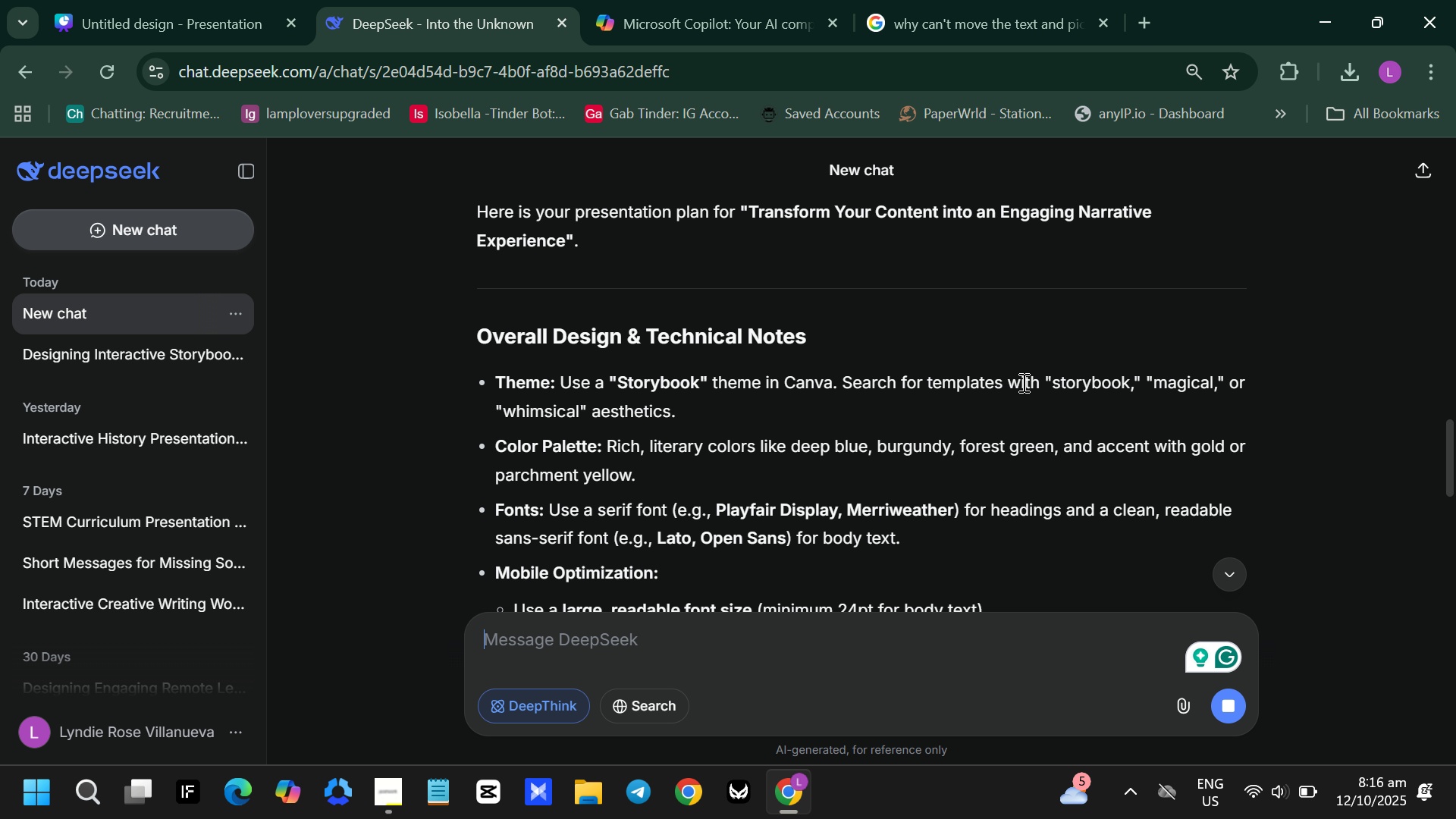 
wait(6.61)
 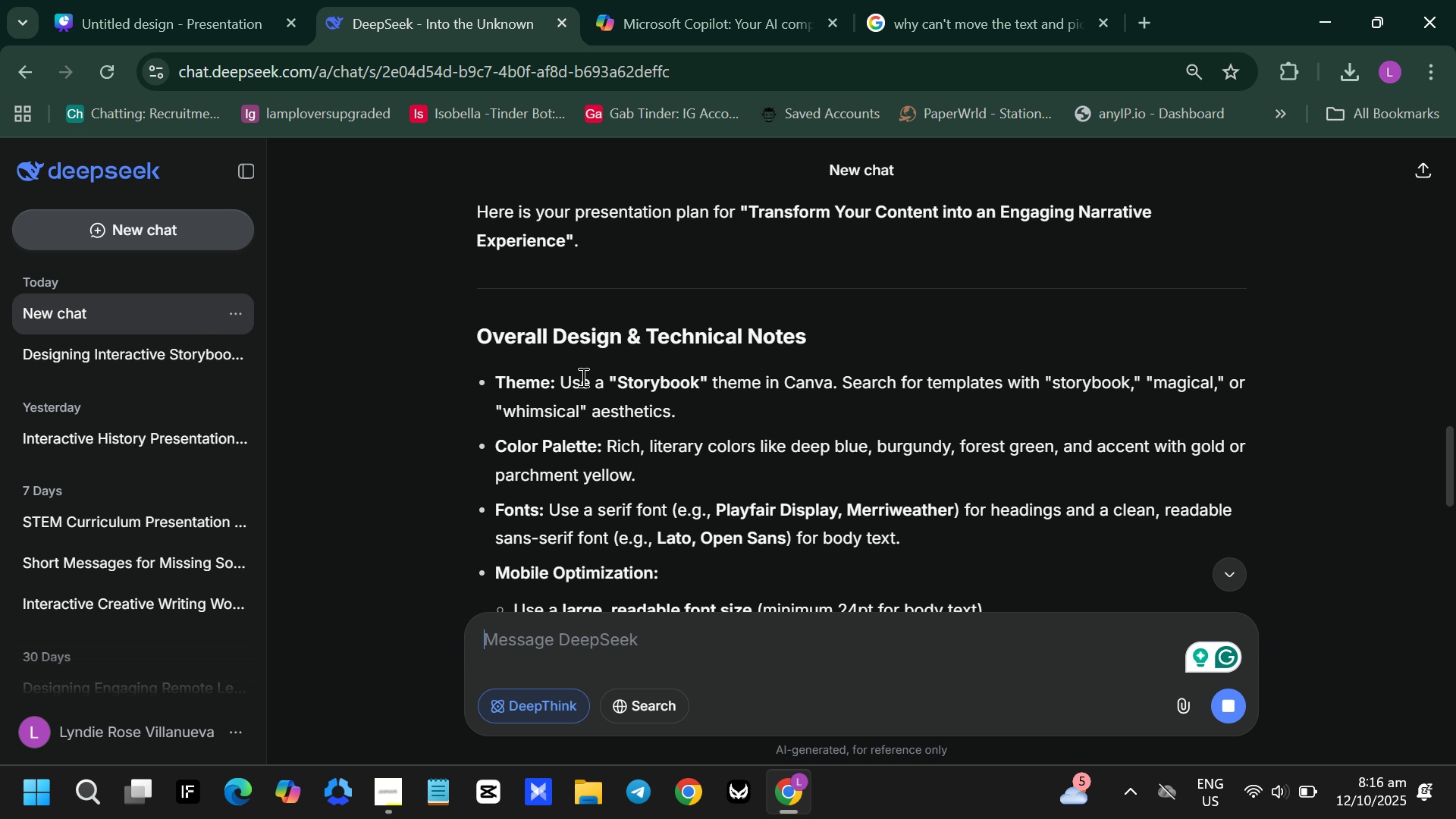 
left_click_drag(start_coordinate=[1052, 383], to_coordinate=[1129, 377])
 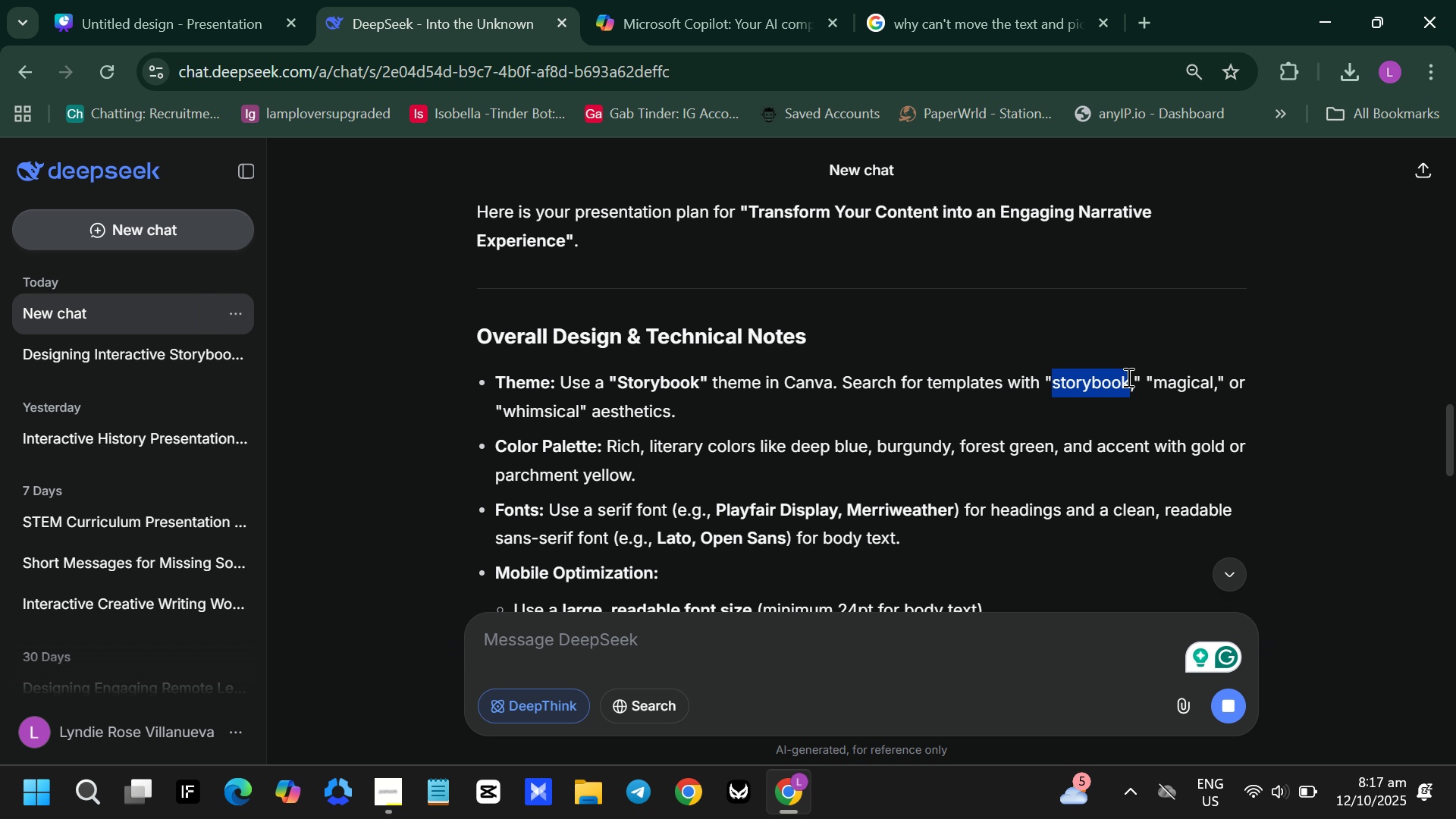 
left_click([1127, 377])
 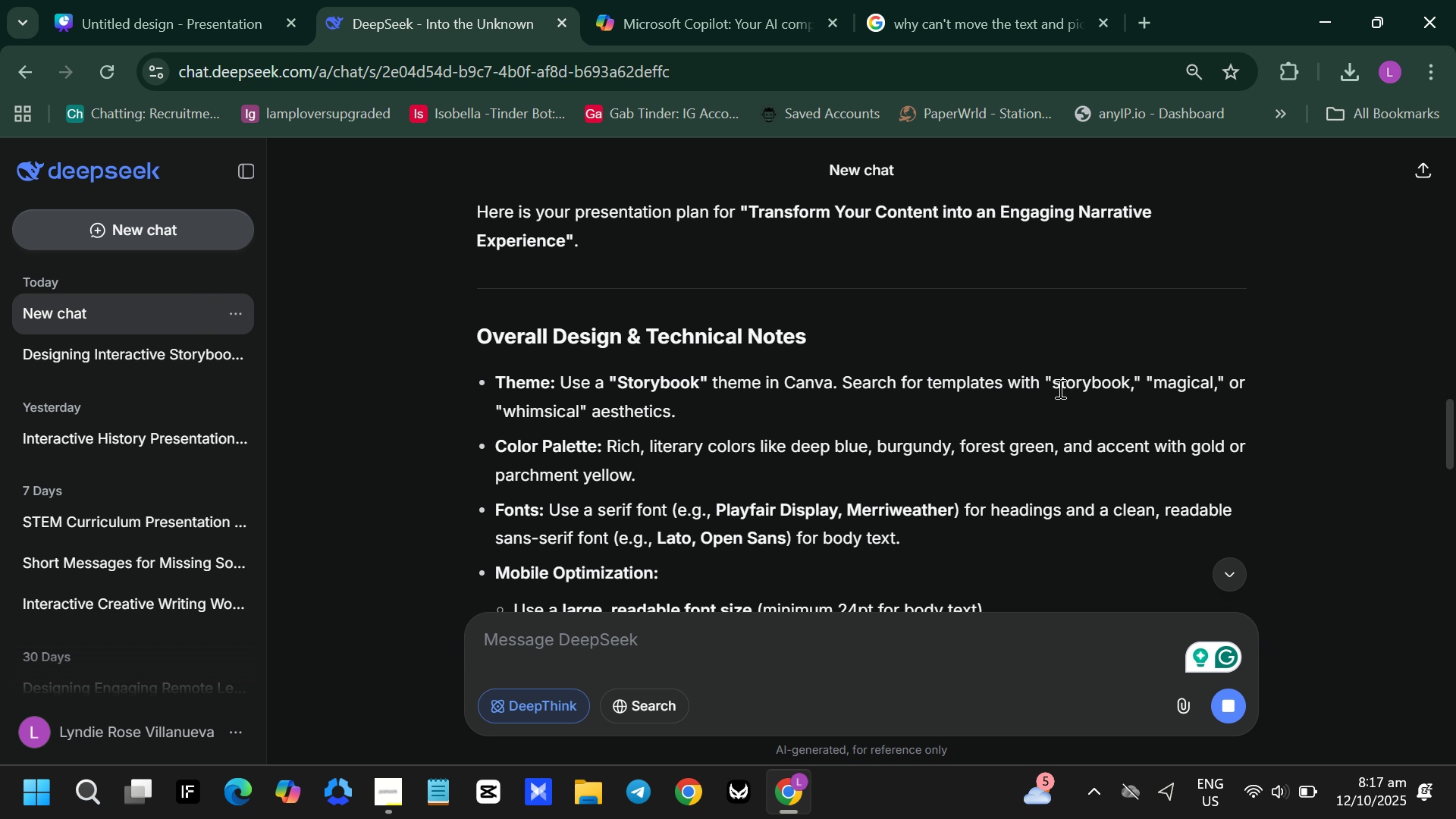 
left_click_drag(start_coordinate=[1051, 381], to_coordinate=[1126, 378])
 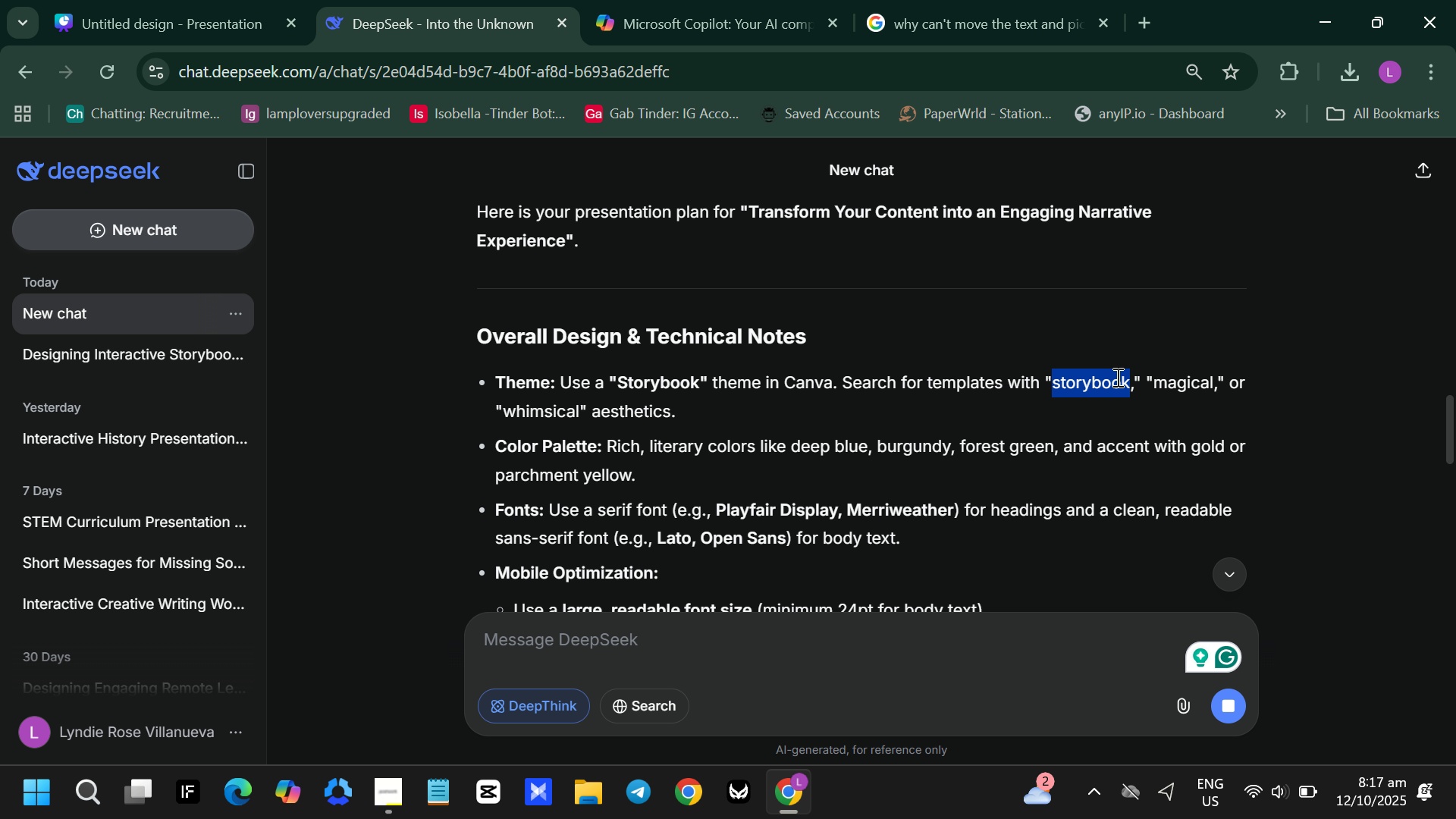 
key(Control+ControlLeft)
 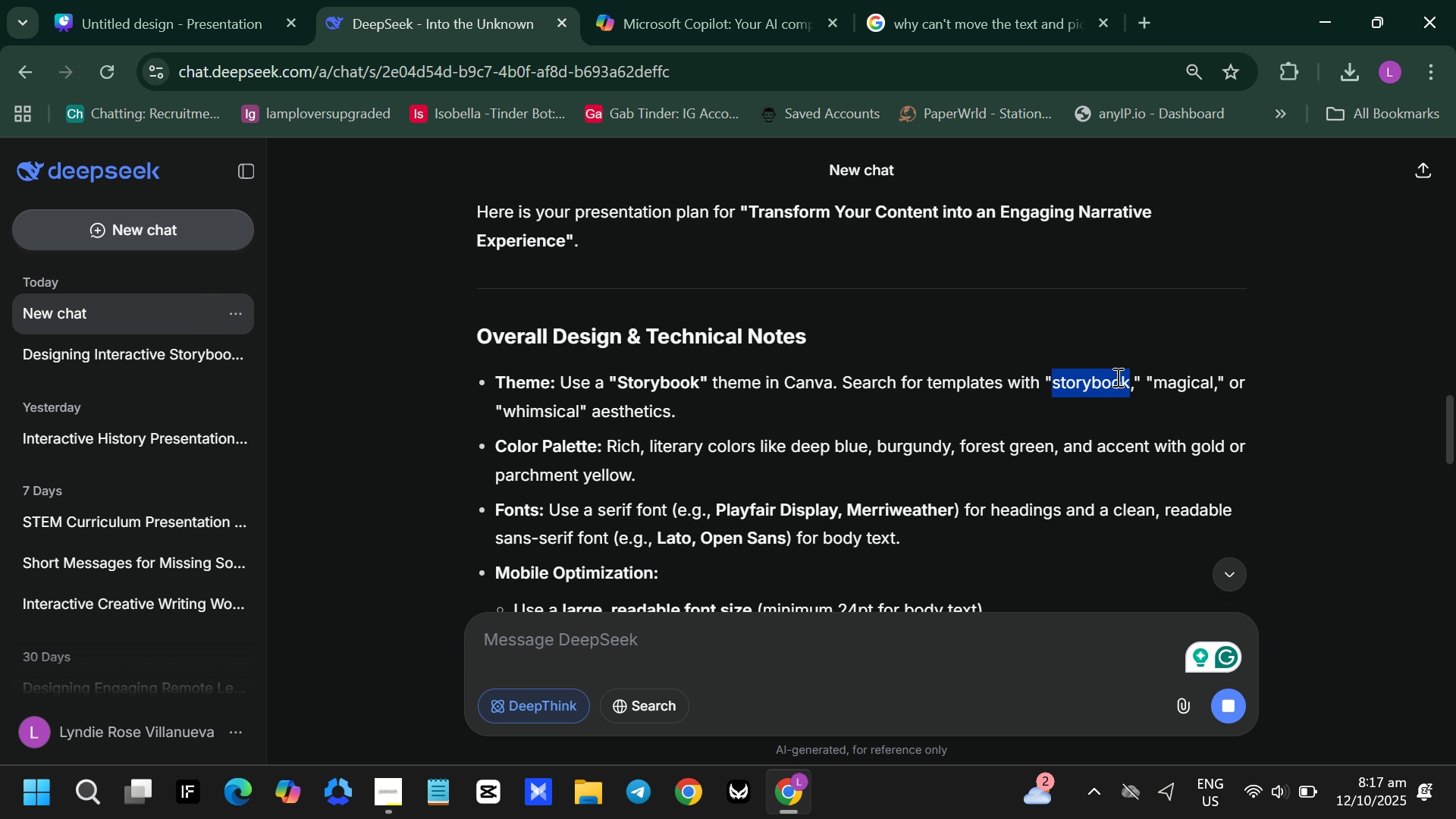 
key(Control+C)
 